 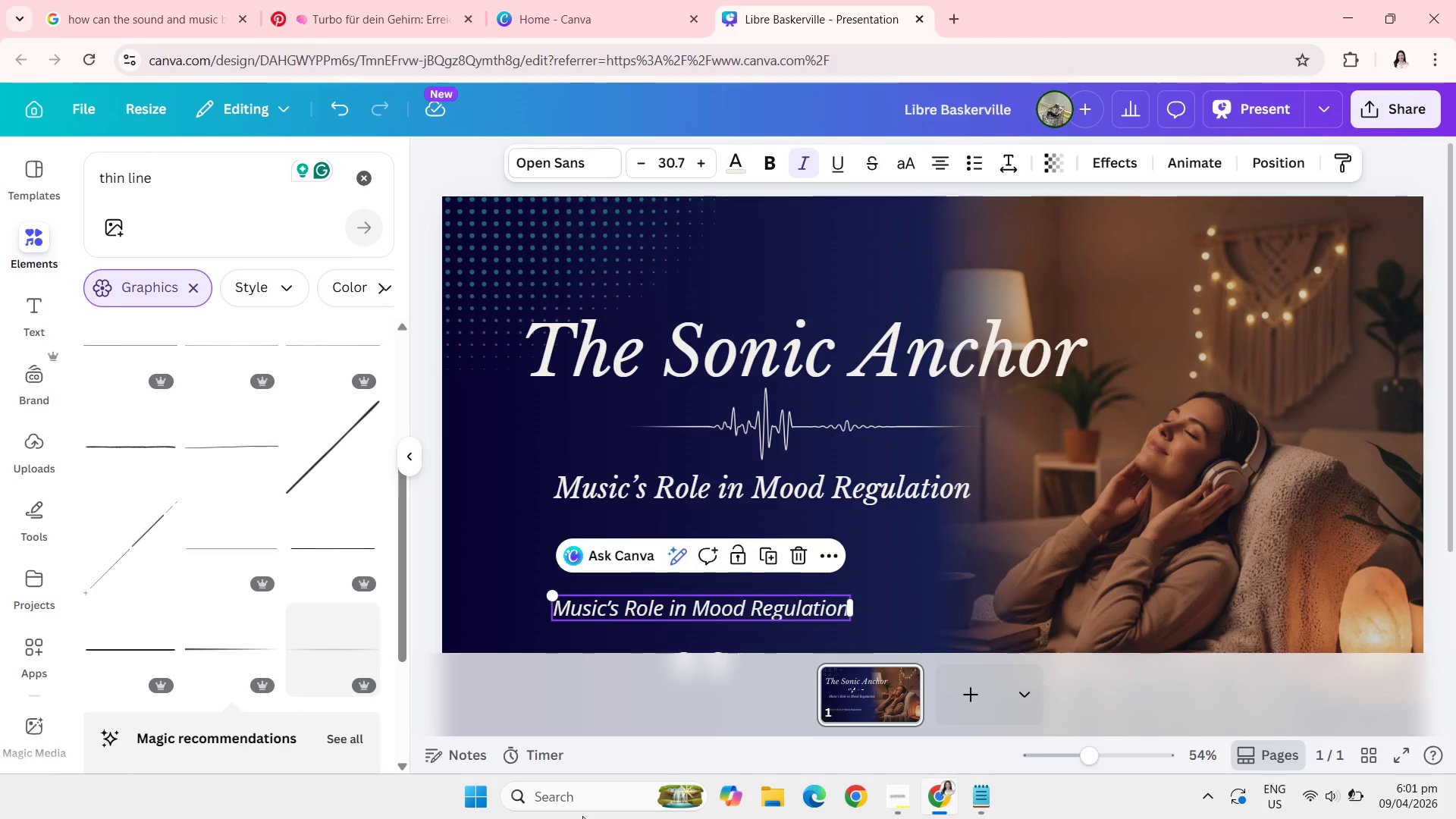 
mouse_move([696, 779])
 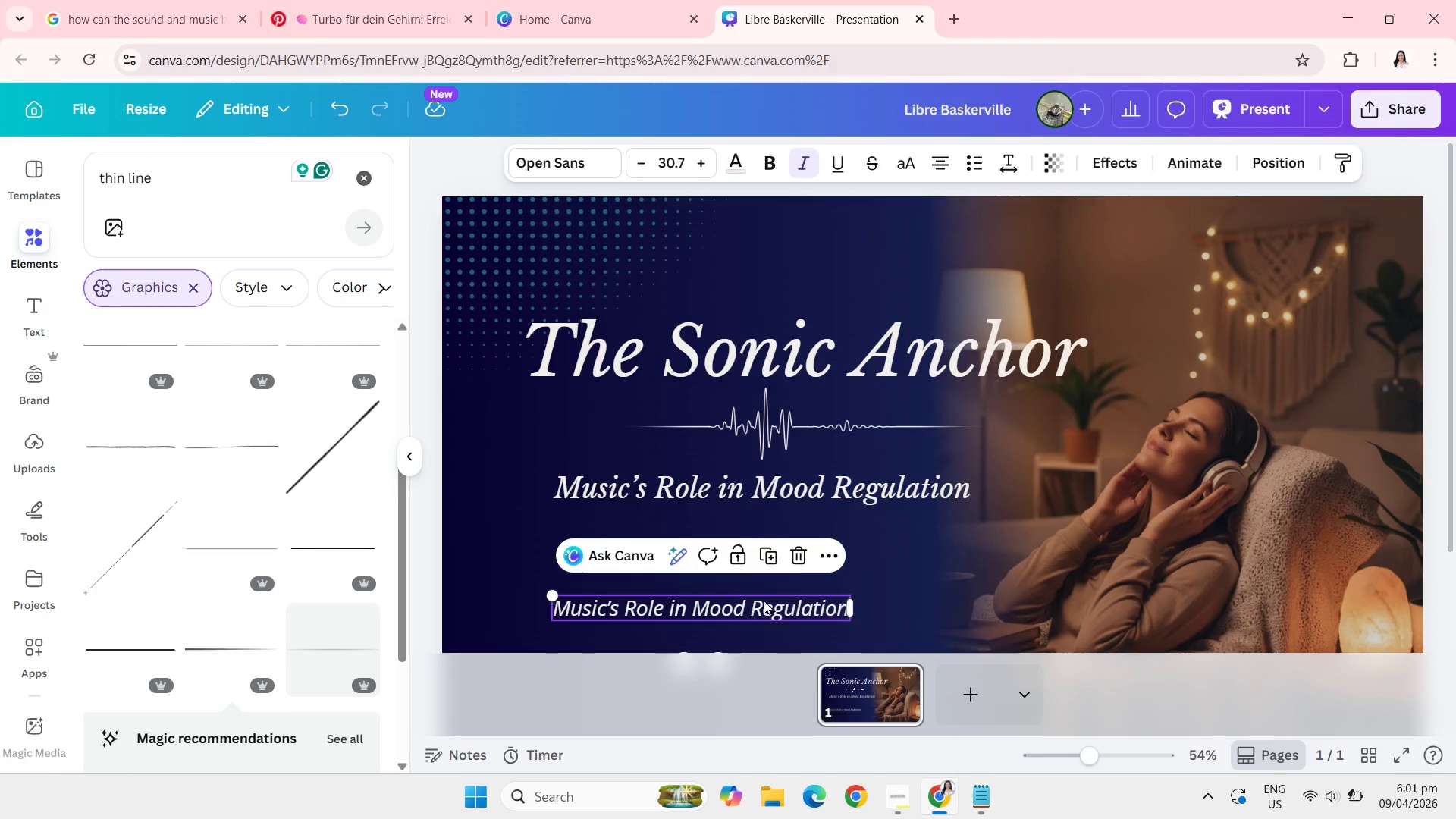 
left_click([761, 607])
 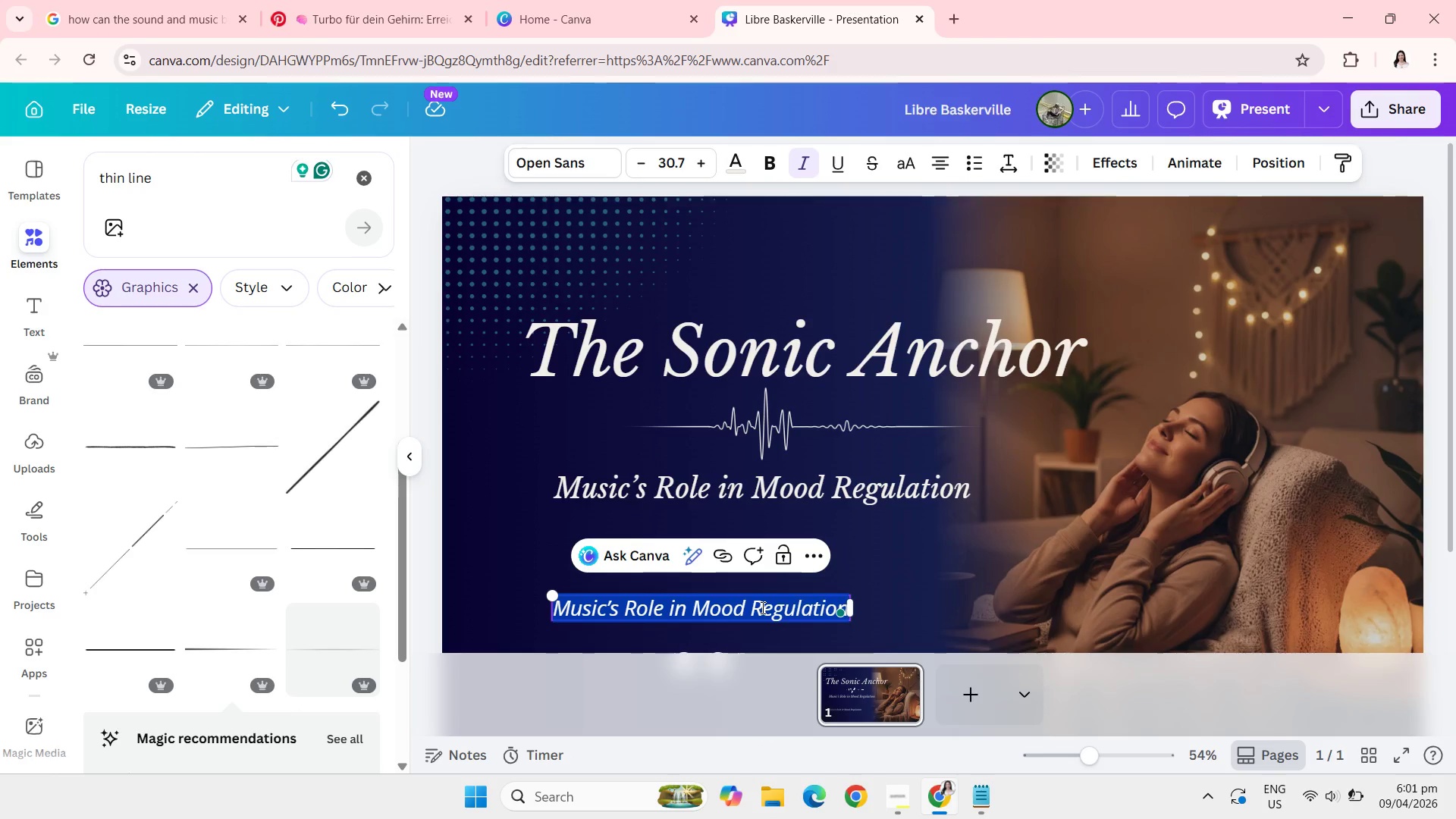 
type(Dr. Aris Thorne)
 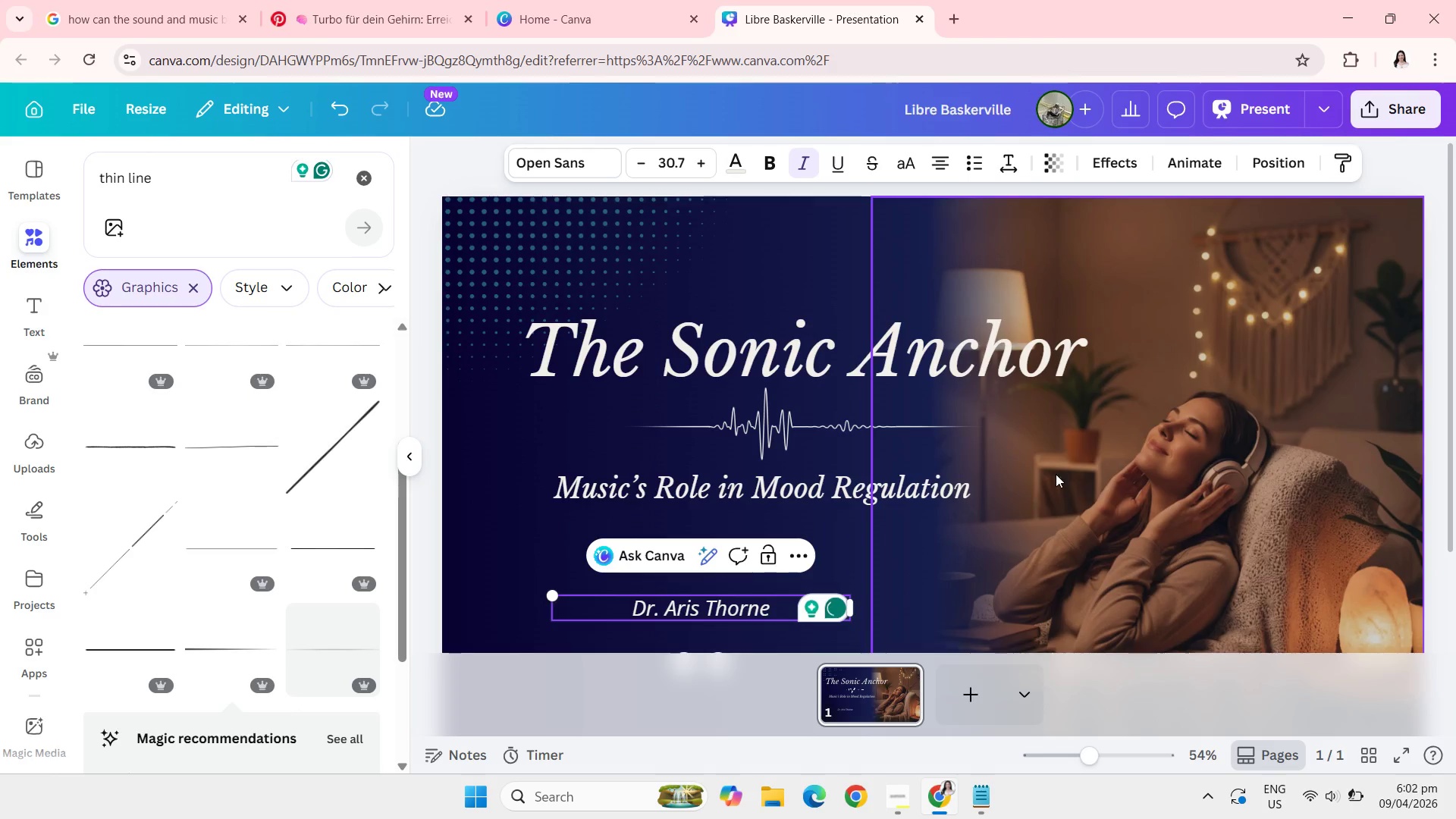 
left_click([1285, 531])
 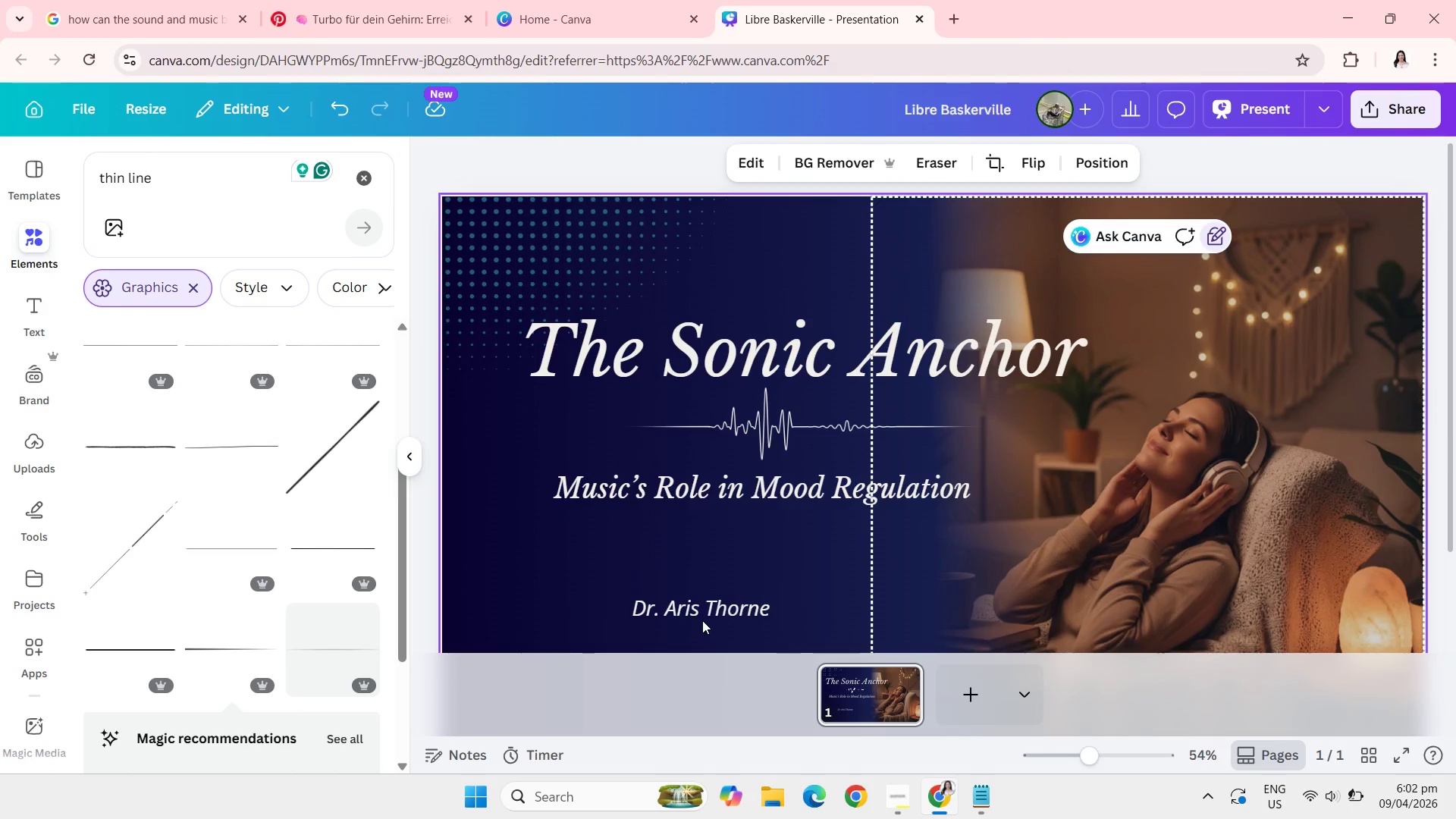 
left_click([702, 617])
 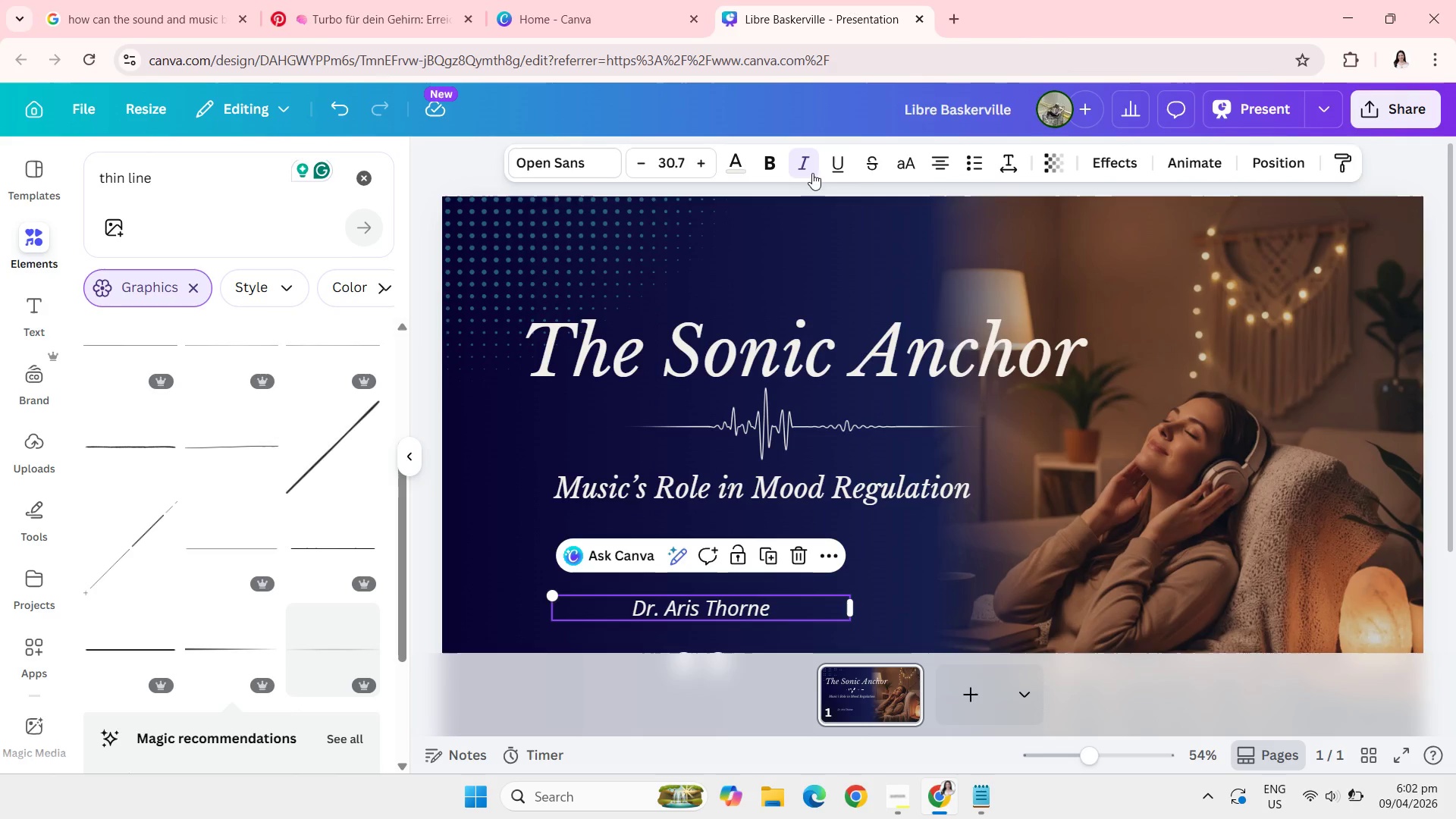 
left_click([802, 162])
 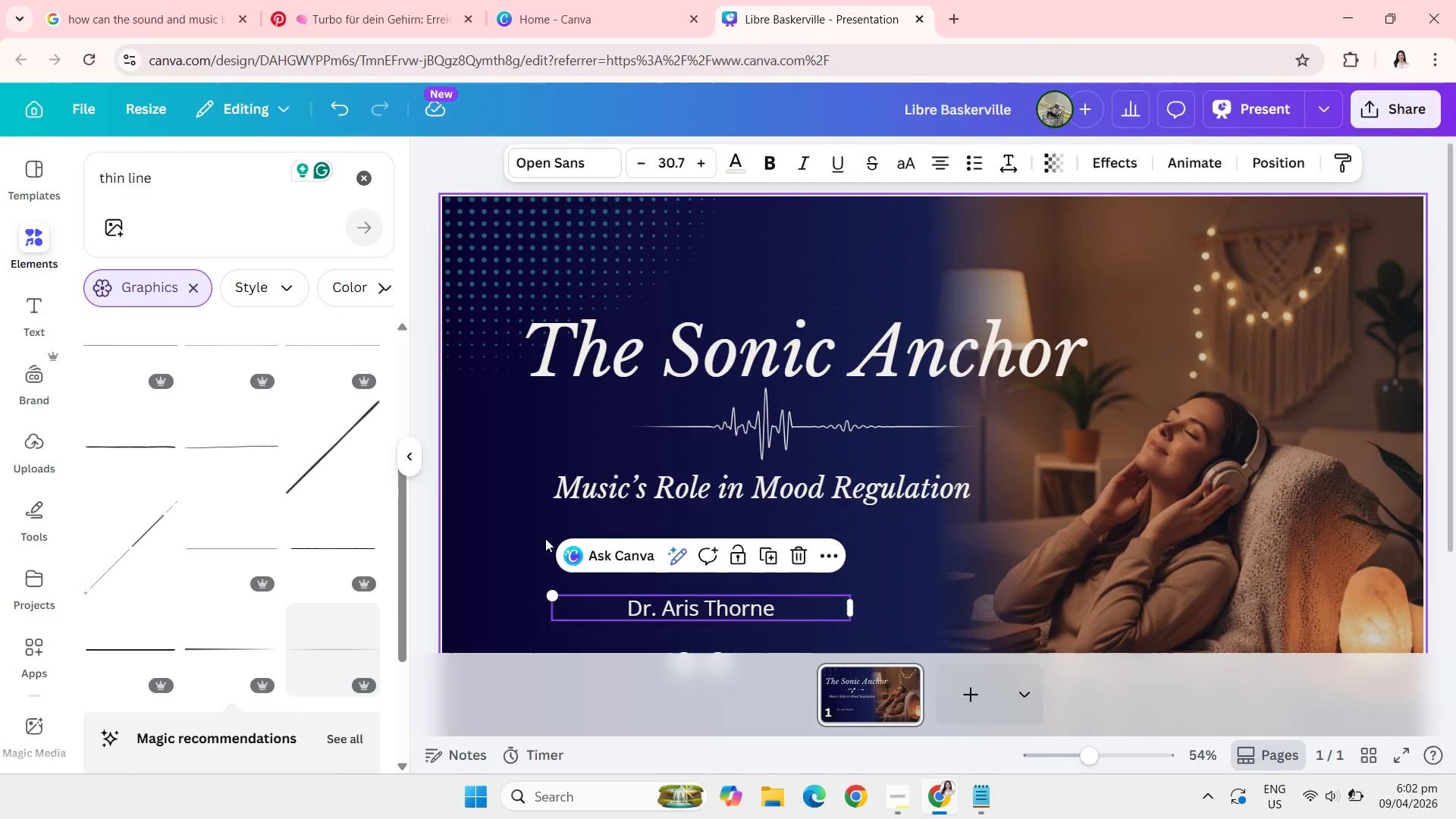 
left_click([498, 552])
 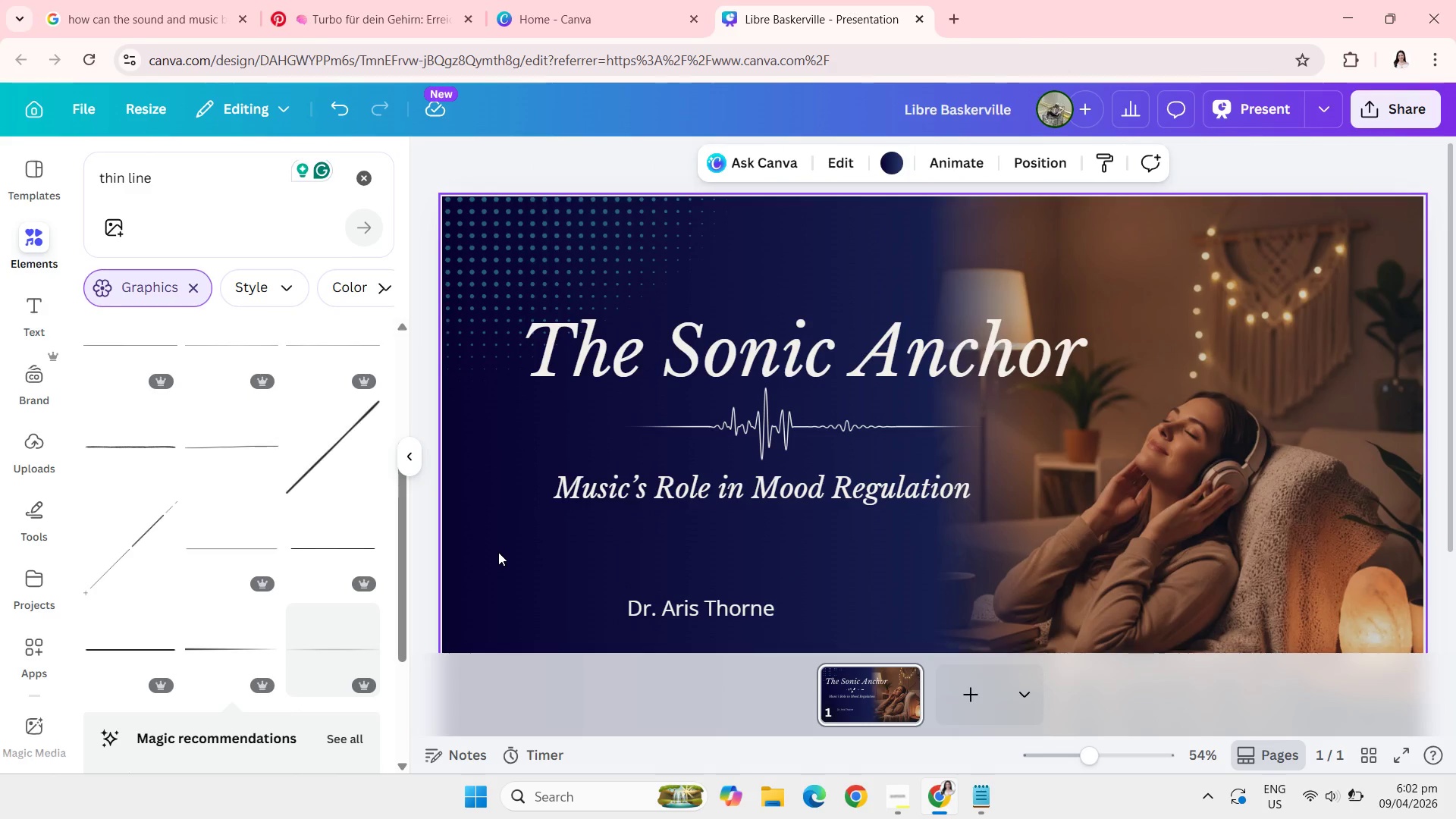 
wait(13.31)
 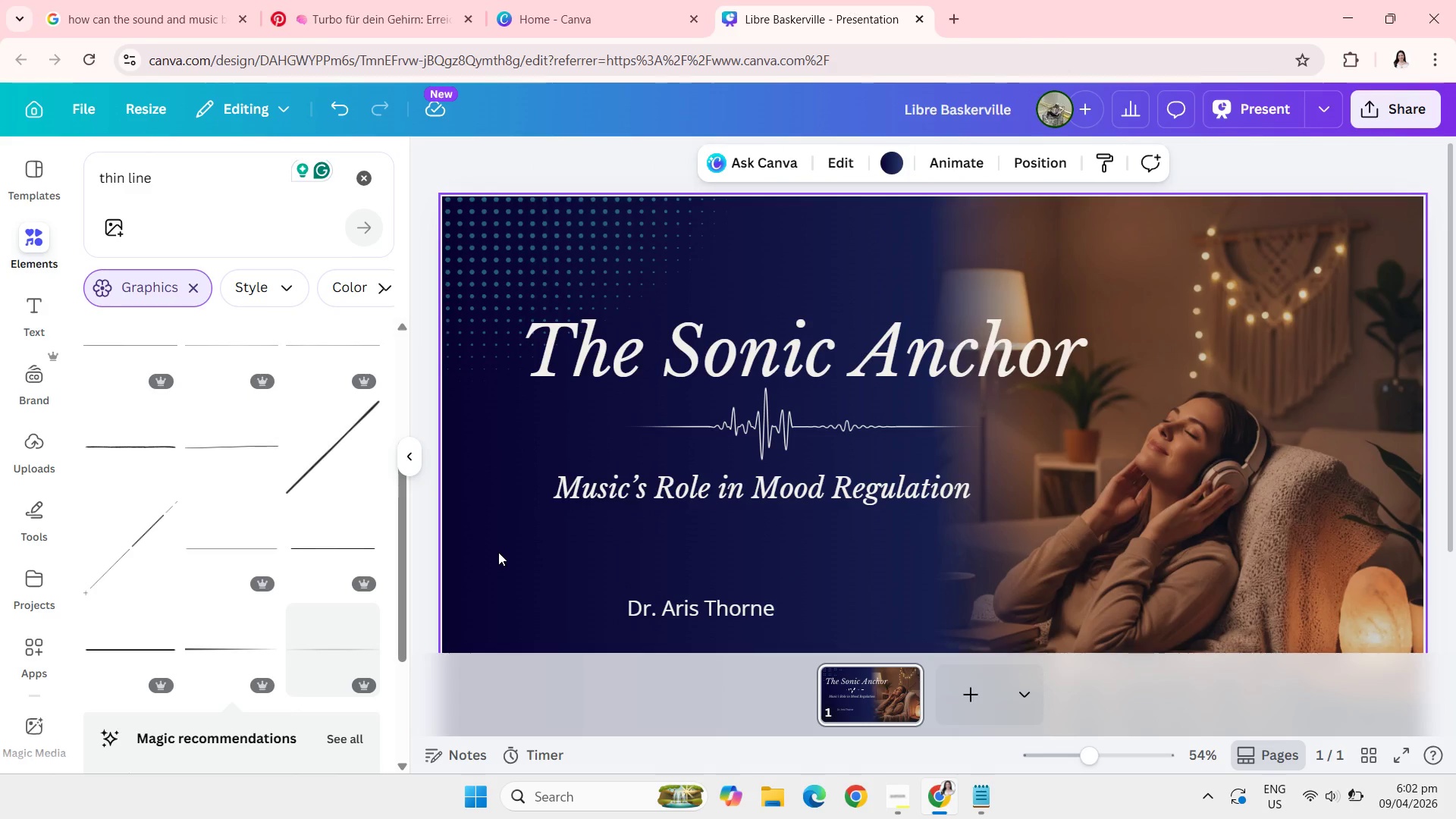 
left_click([732, 621])
 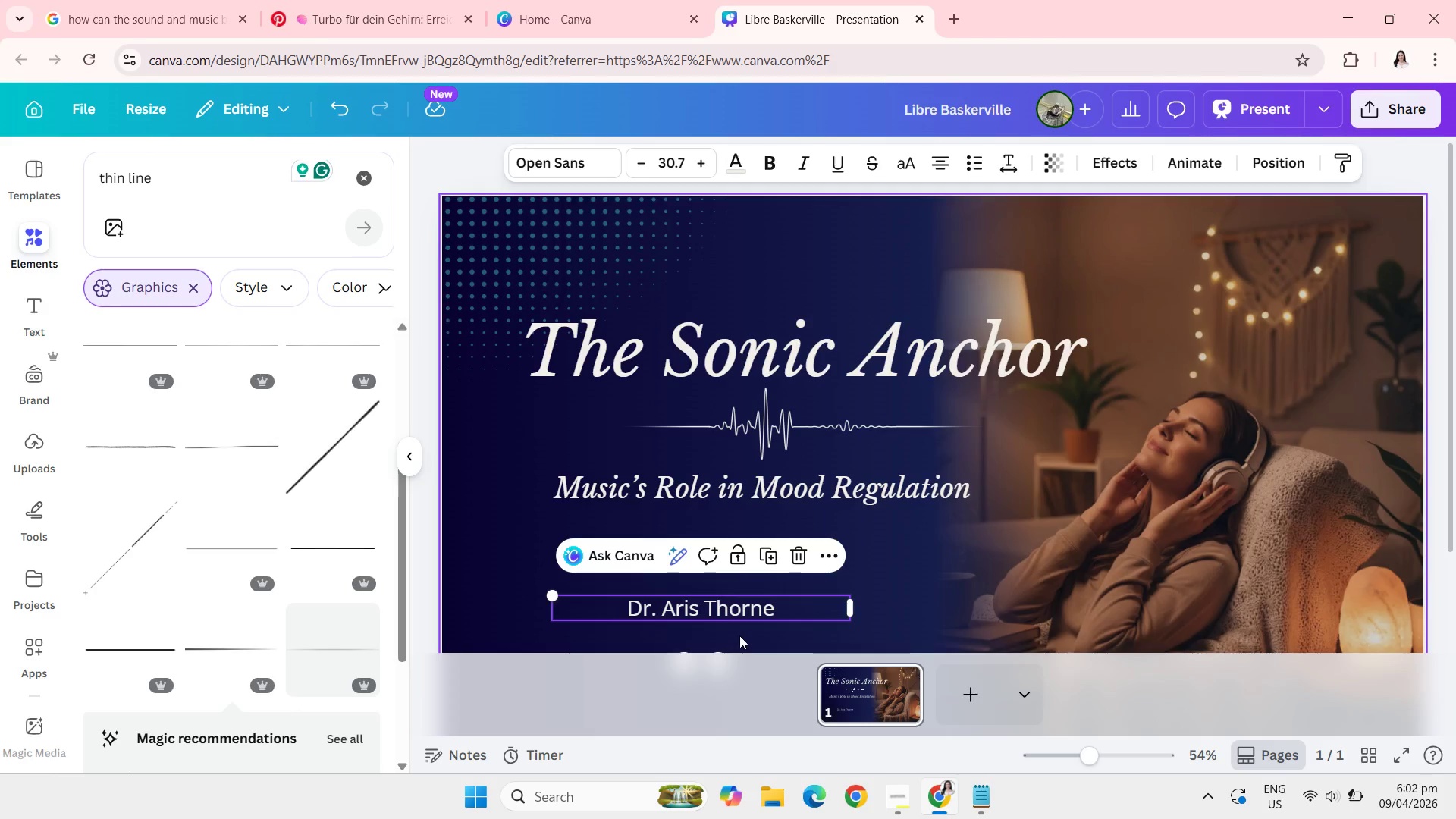 
left_click([778, 607])
 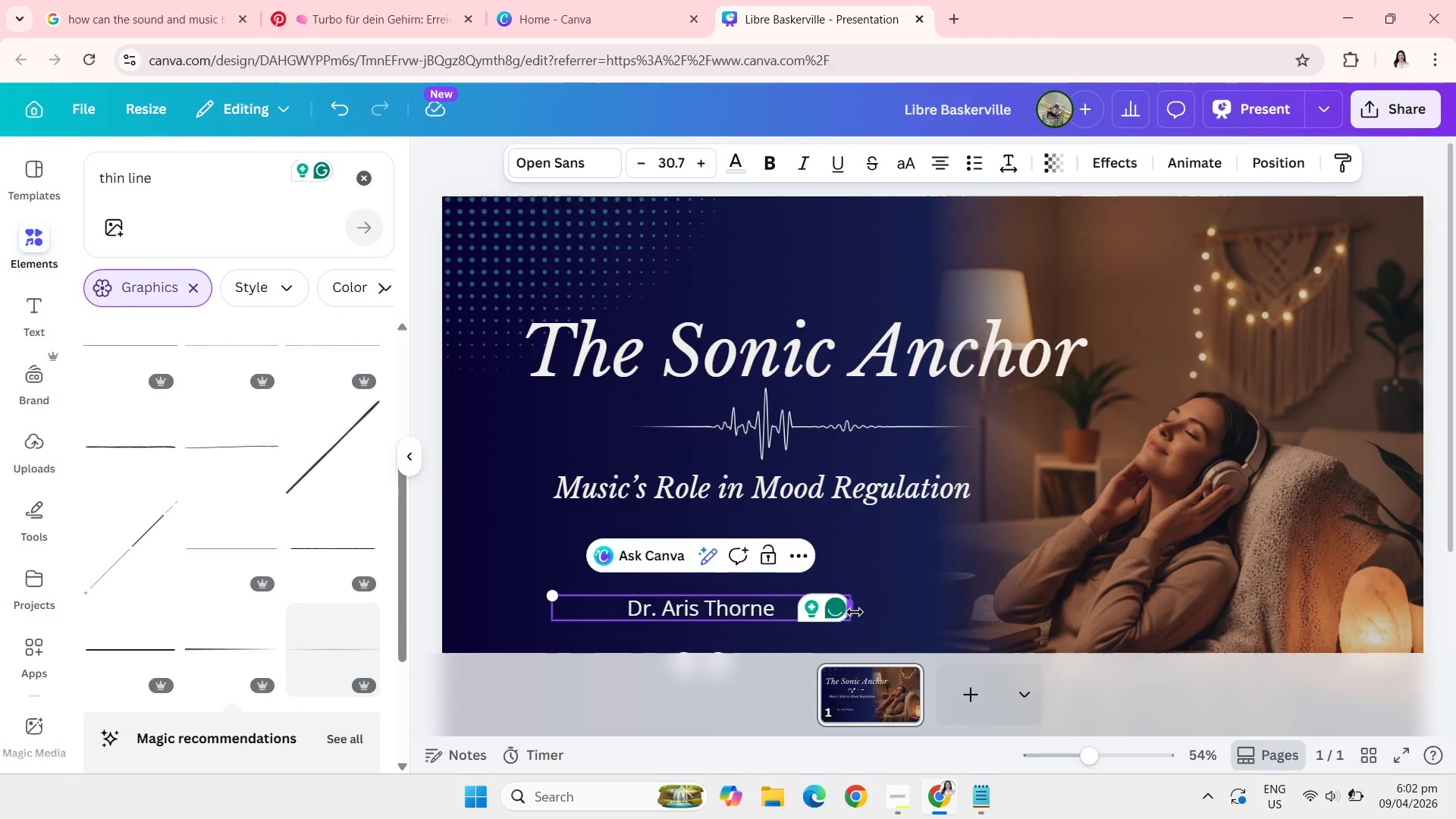 
key(Space)
 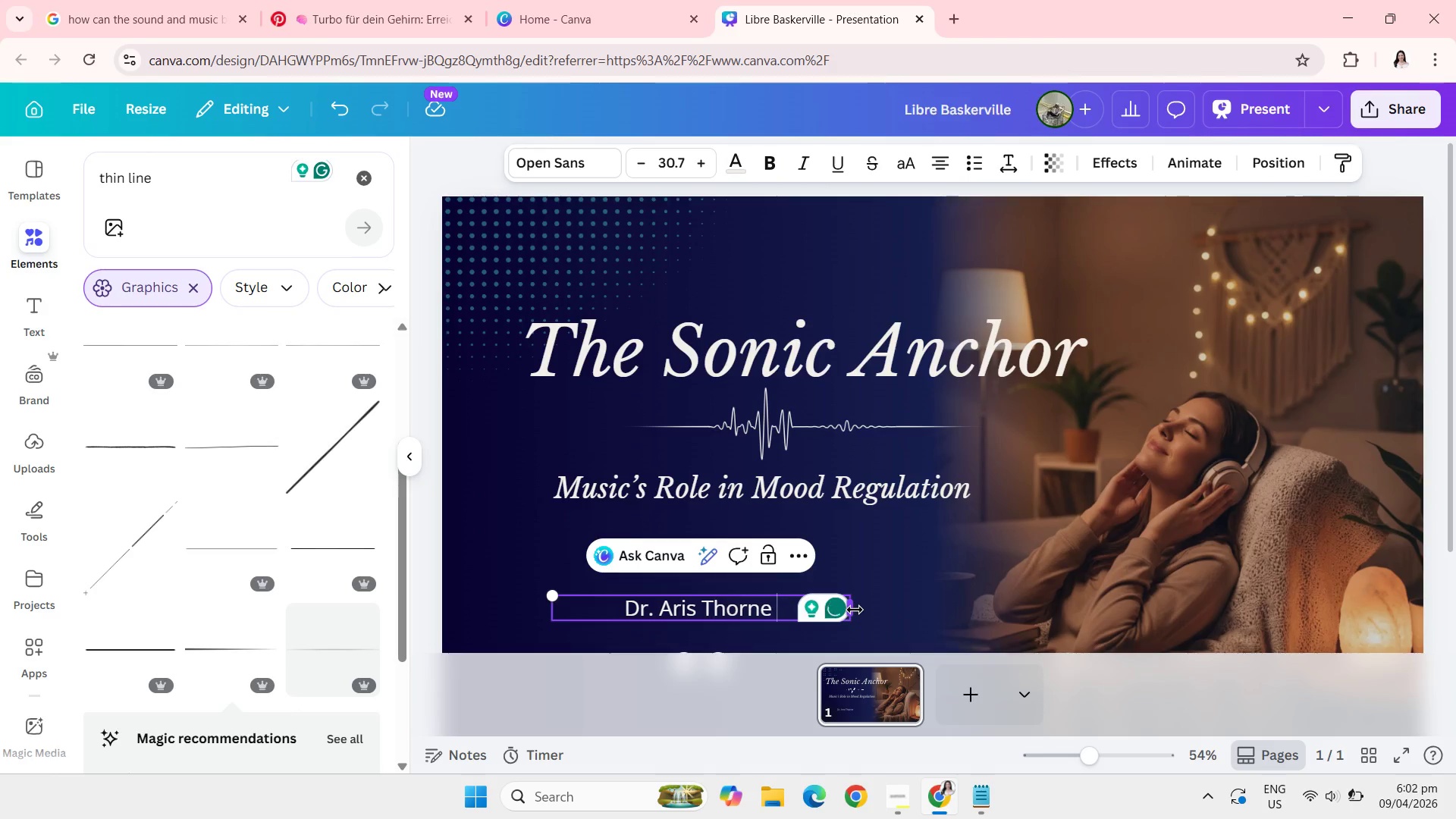 
key(Space)
 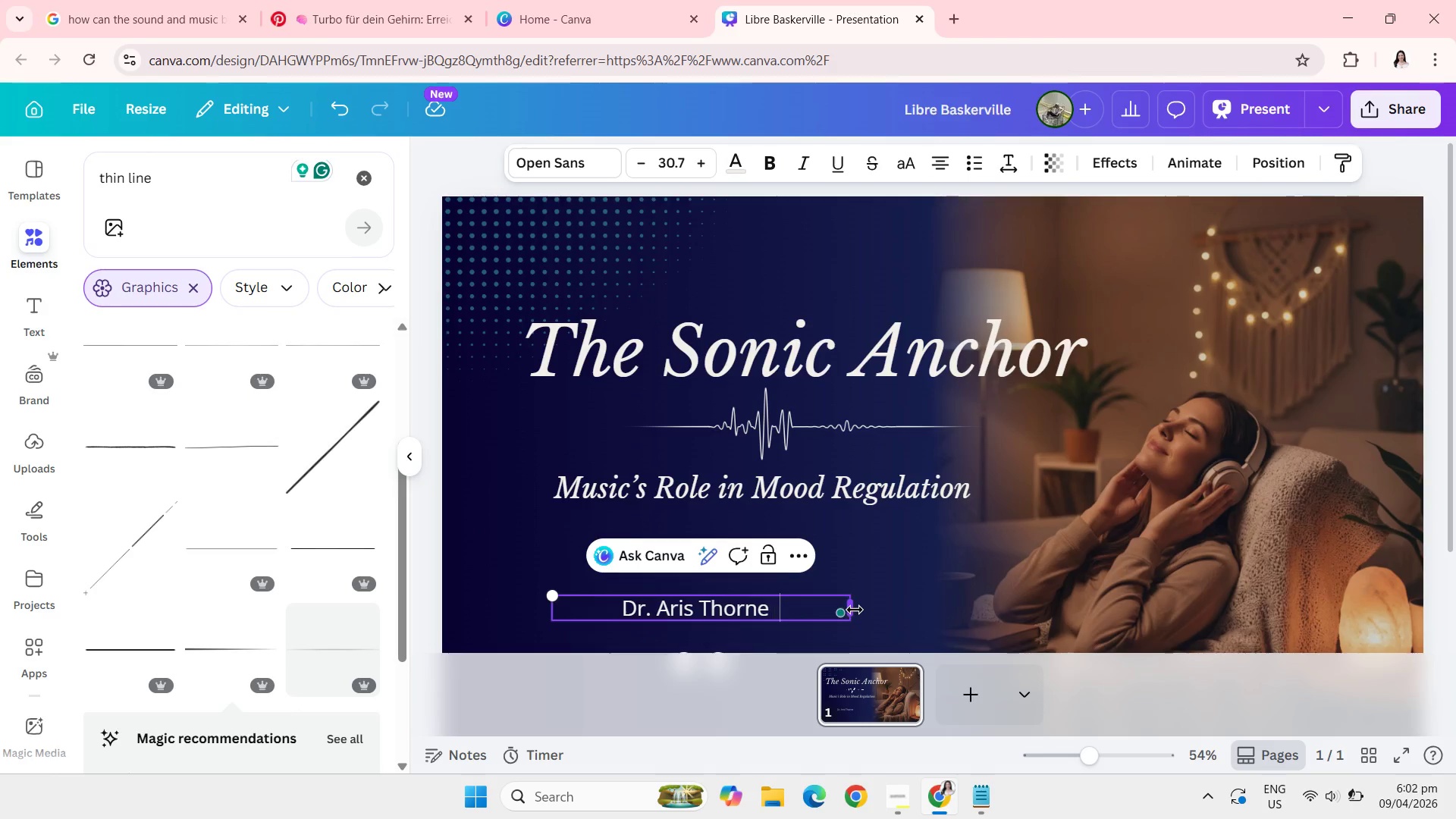 
key(Space)
 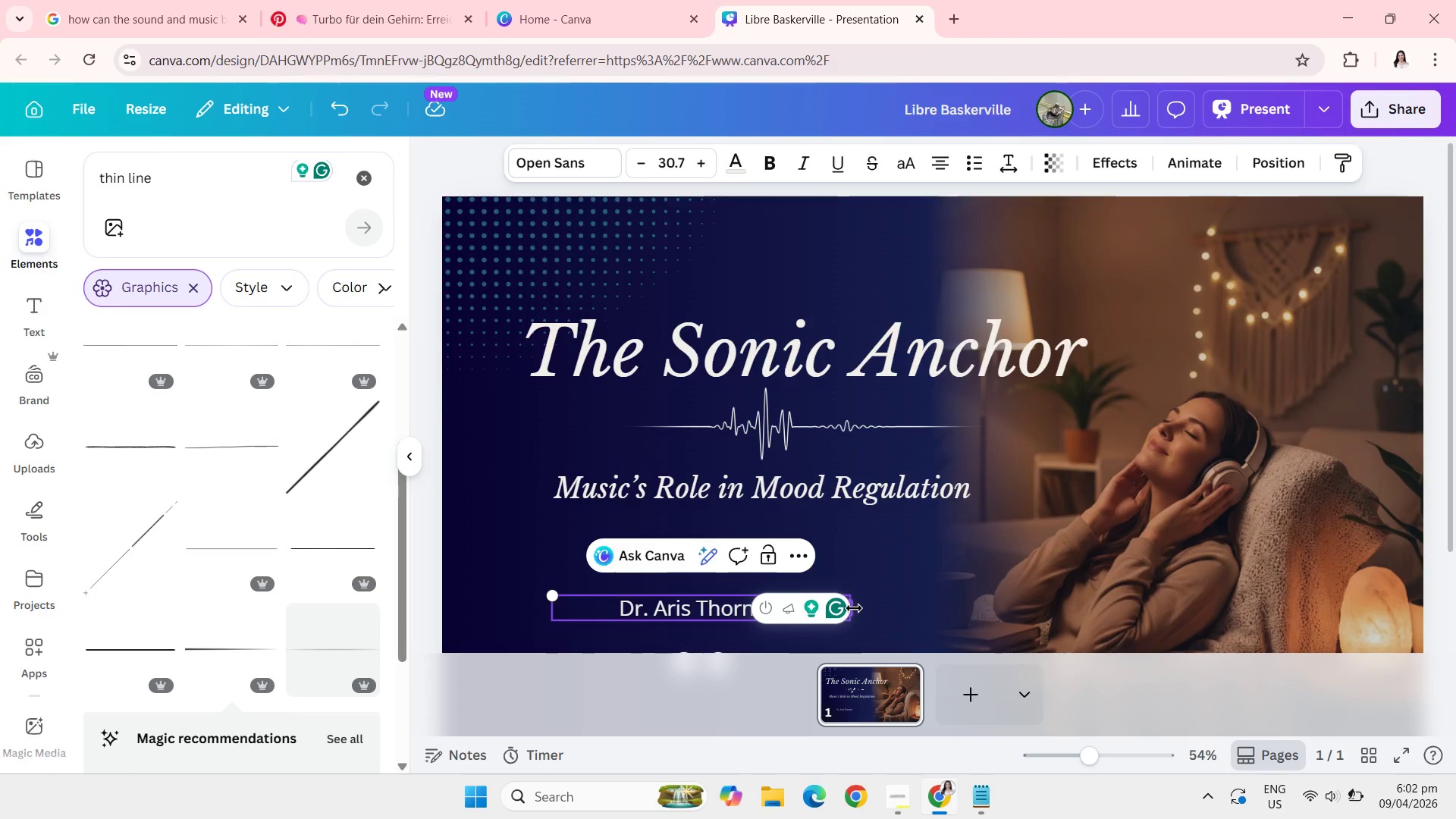 
left_click([477, 516])
 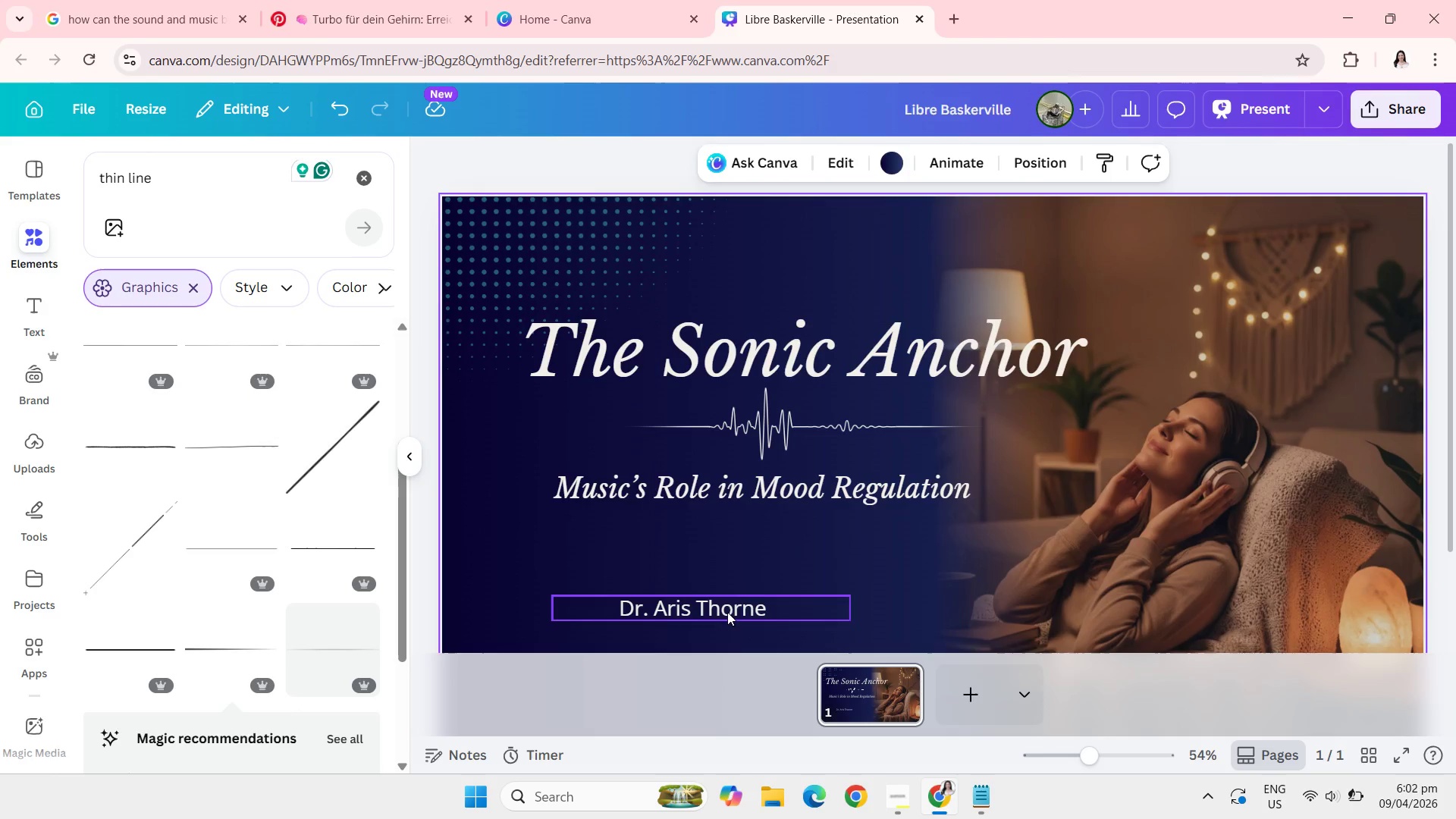 
left_click([752, 613])
 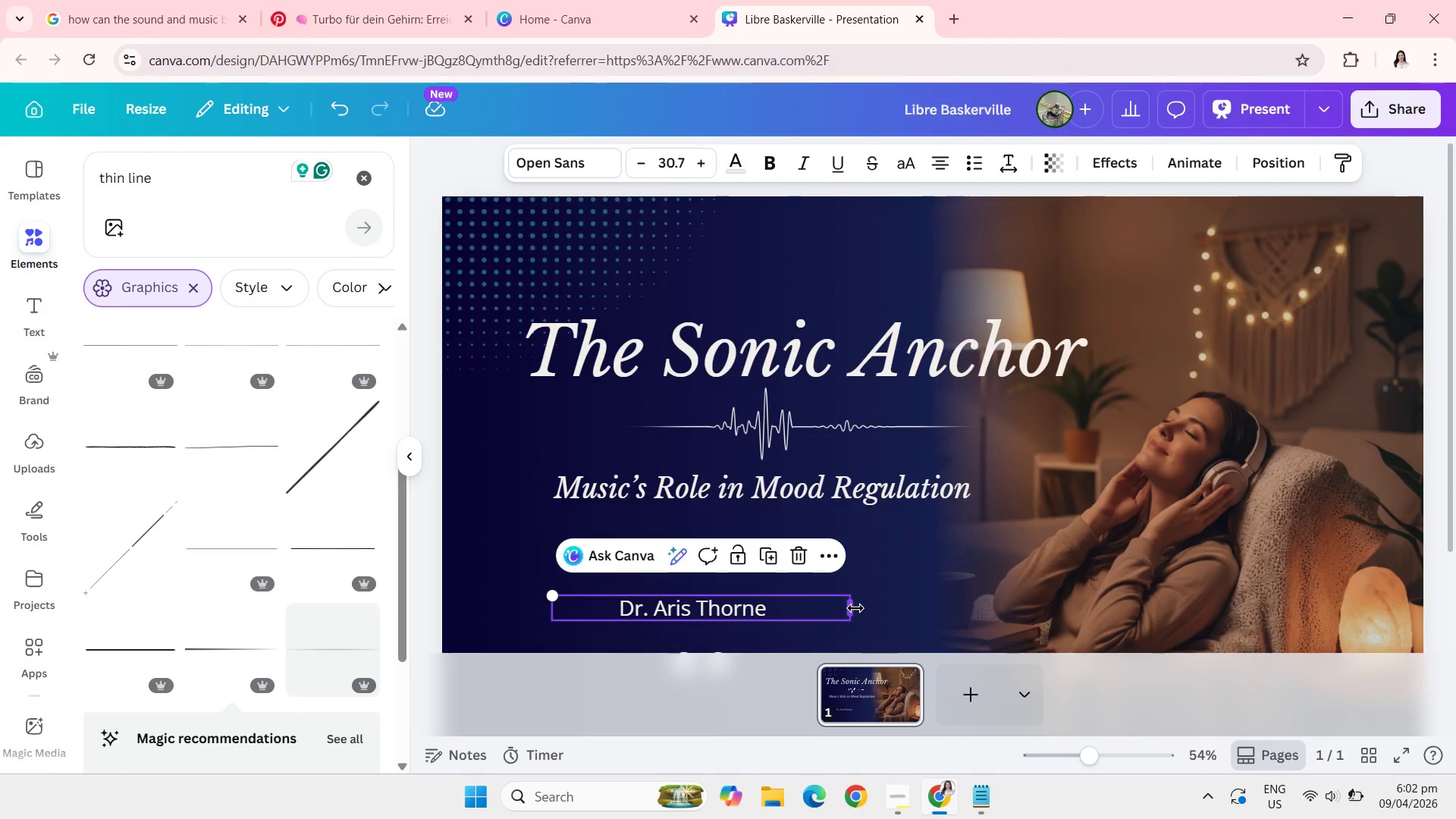 
left_click_drag(start_coordinate=[855, 608], to_coordinate=[718, 604])
 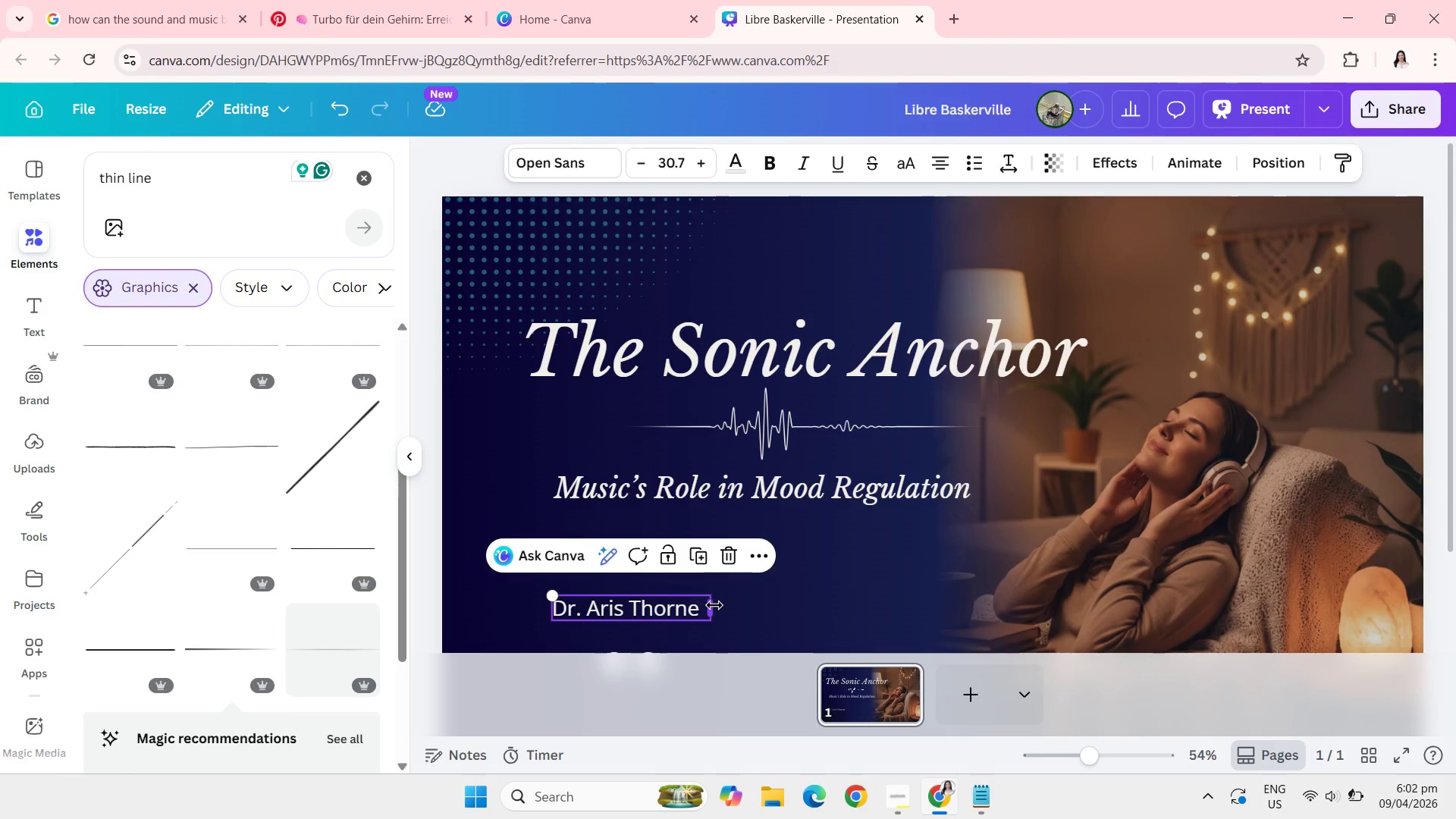 
left_click_drag(start_coordinate=[714, 605], to_coordinate=[706, 605])
 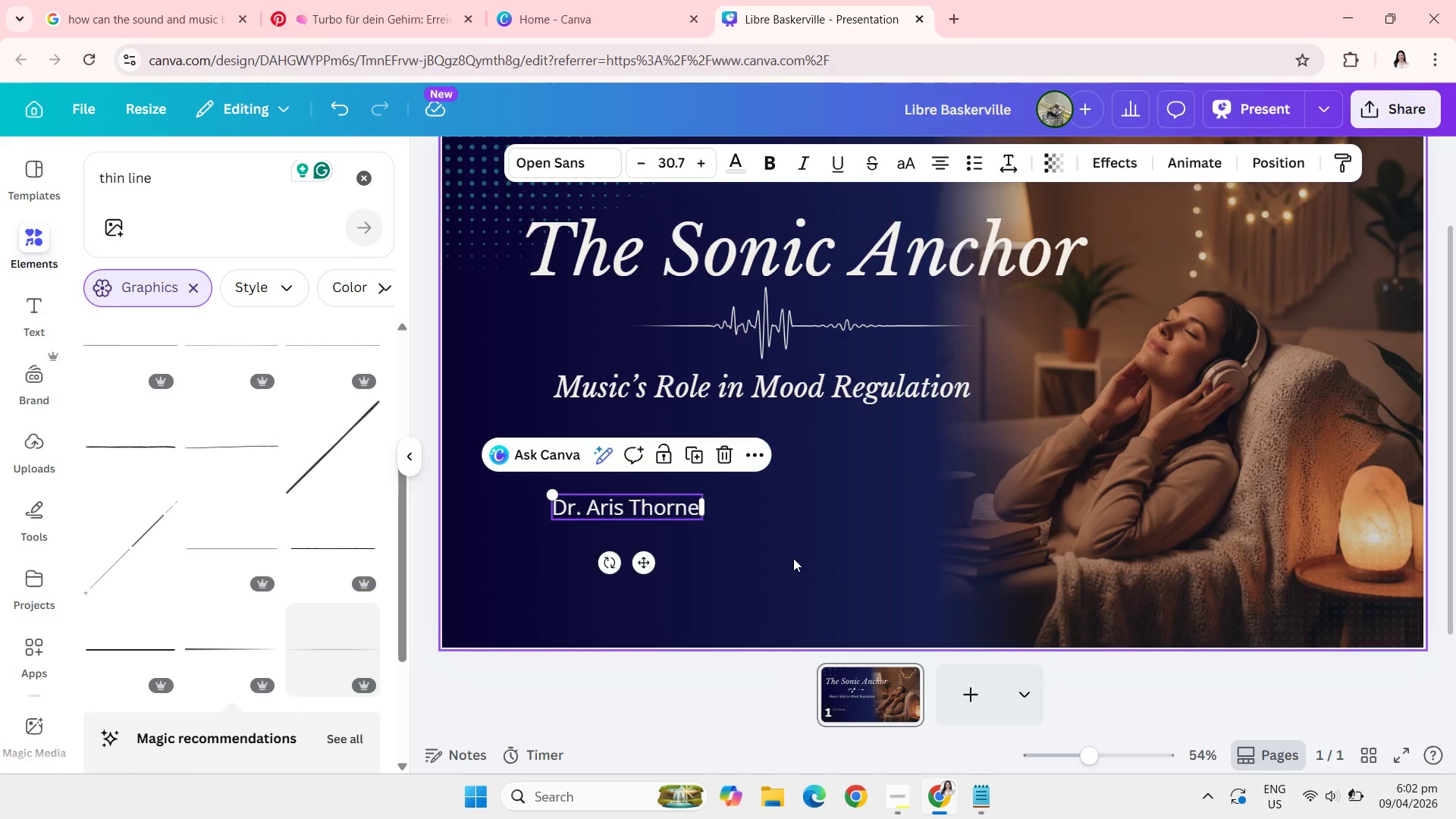 
left_click_drag(start_coordinate=[636, 505], to_coordinate=[633, 545])
 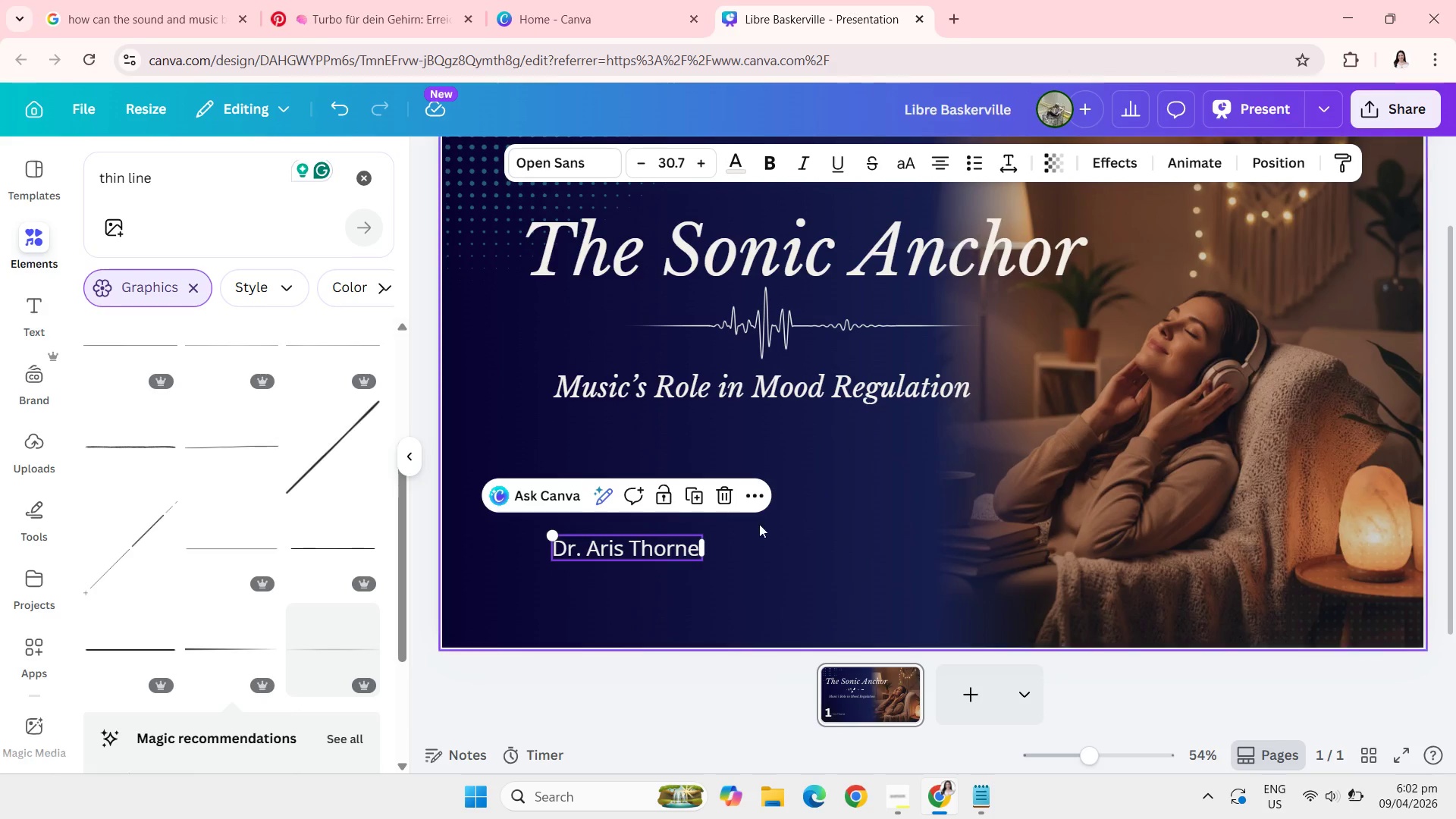 
left_click([782, 528])
 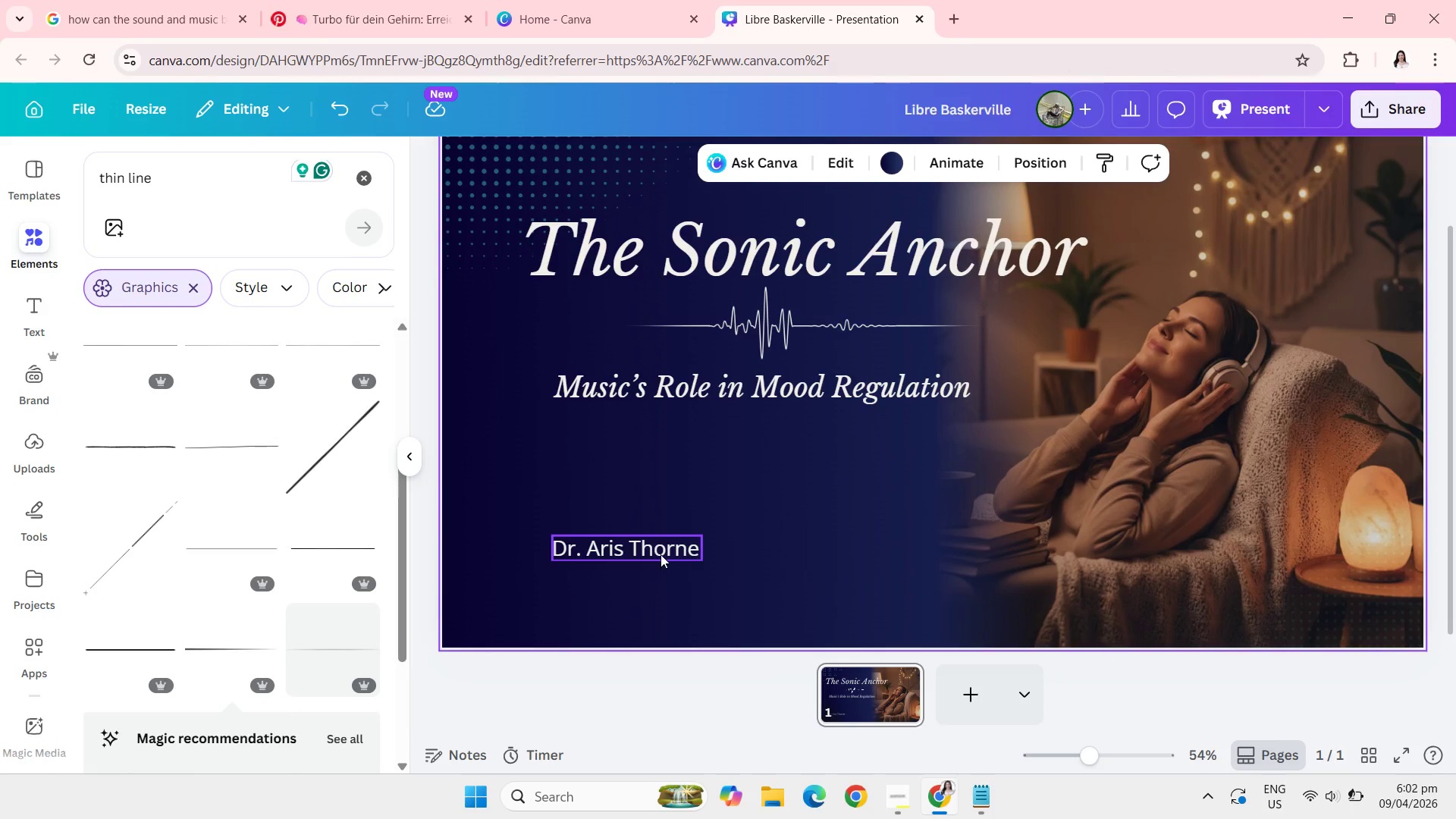 
left_click([660, 554])
 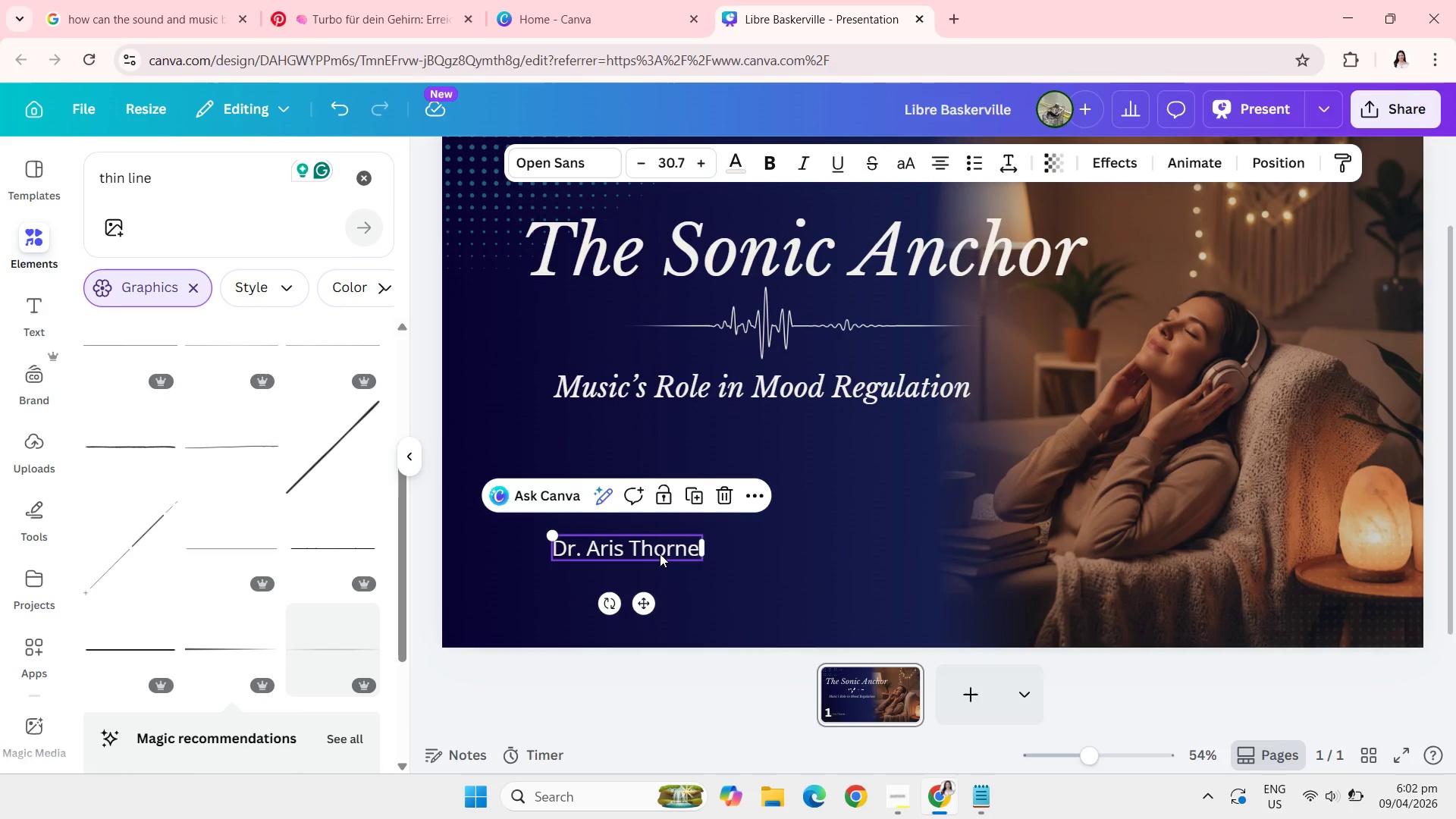 
key(Control+C)
 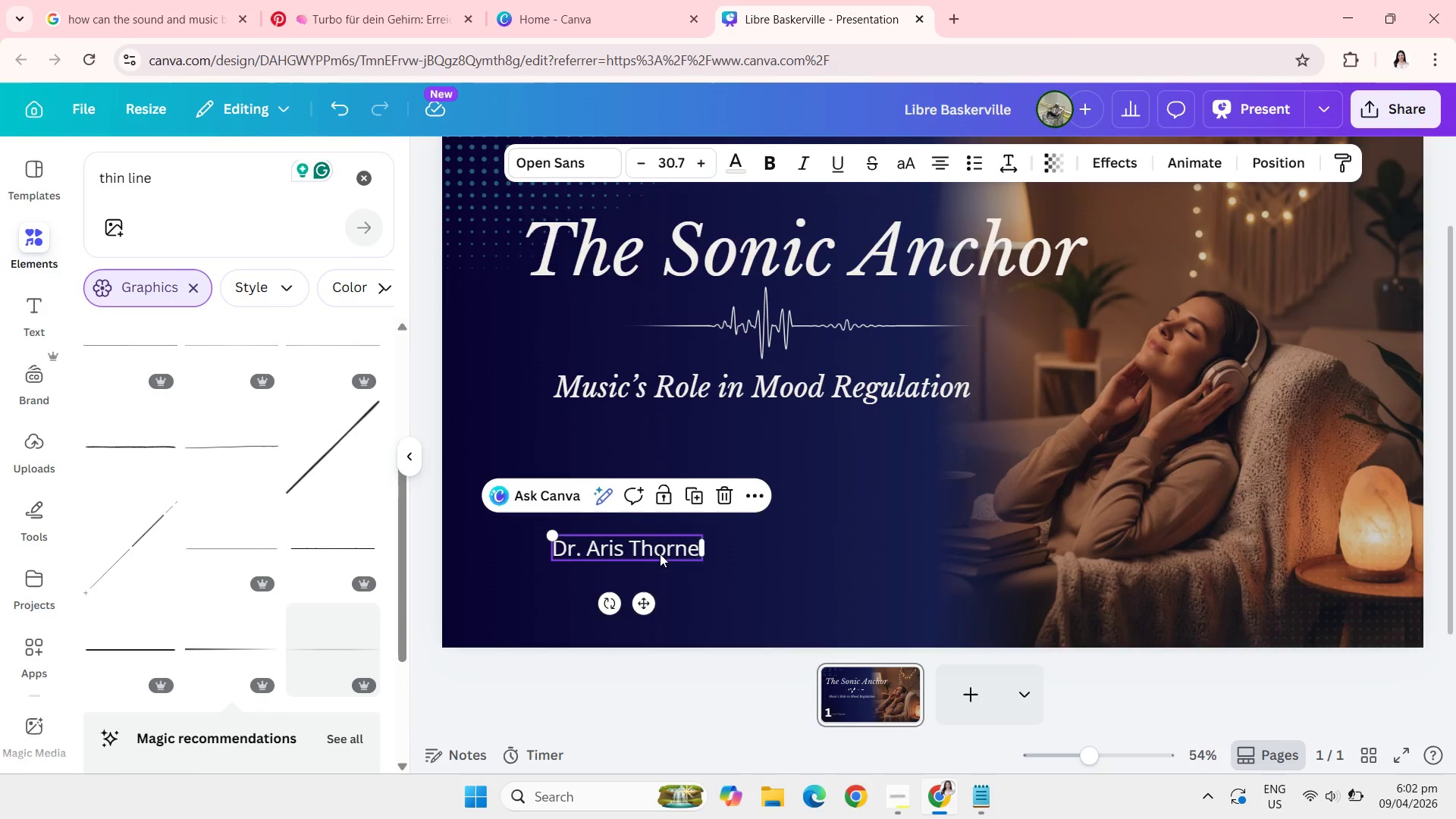 
key(Control+V)
 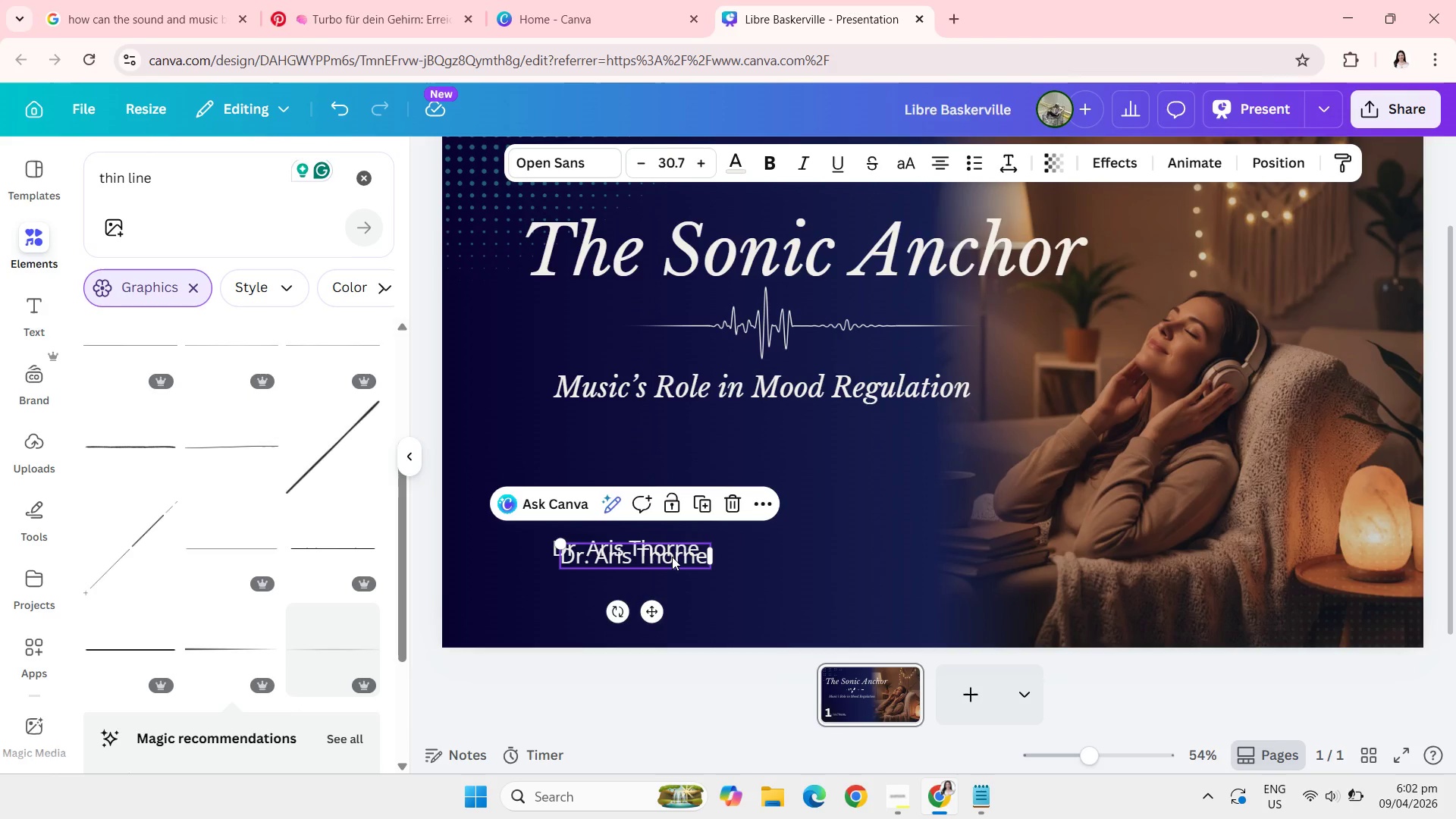 
left_click_drag(start_coordinate=[672, 557], to_coordinate=[830, 552])
 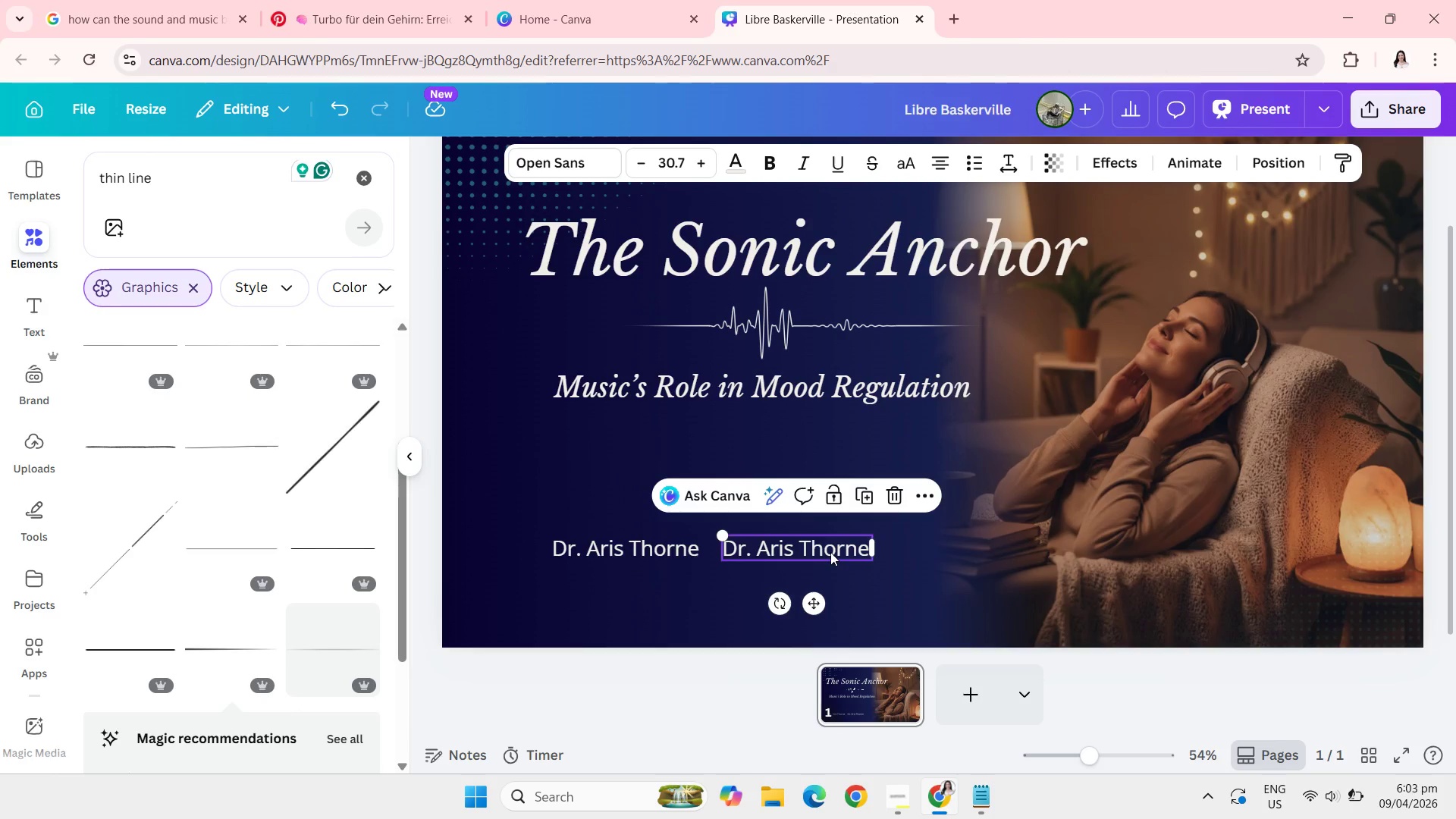 
left_click([830, 552])
 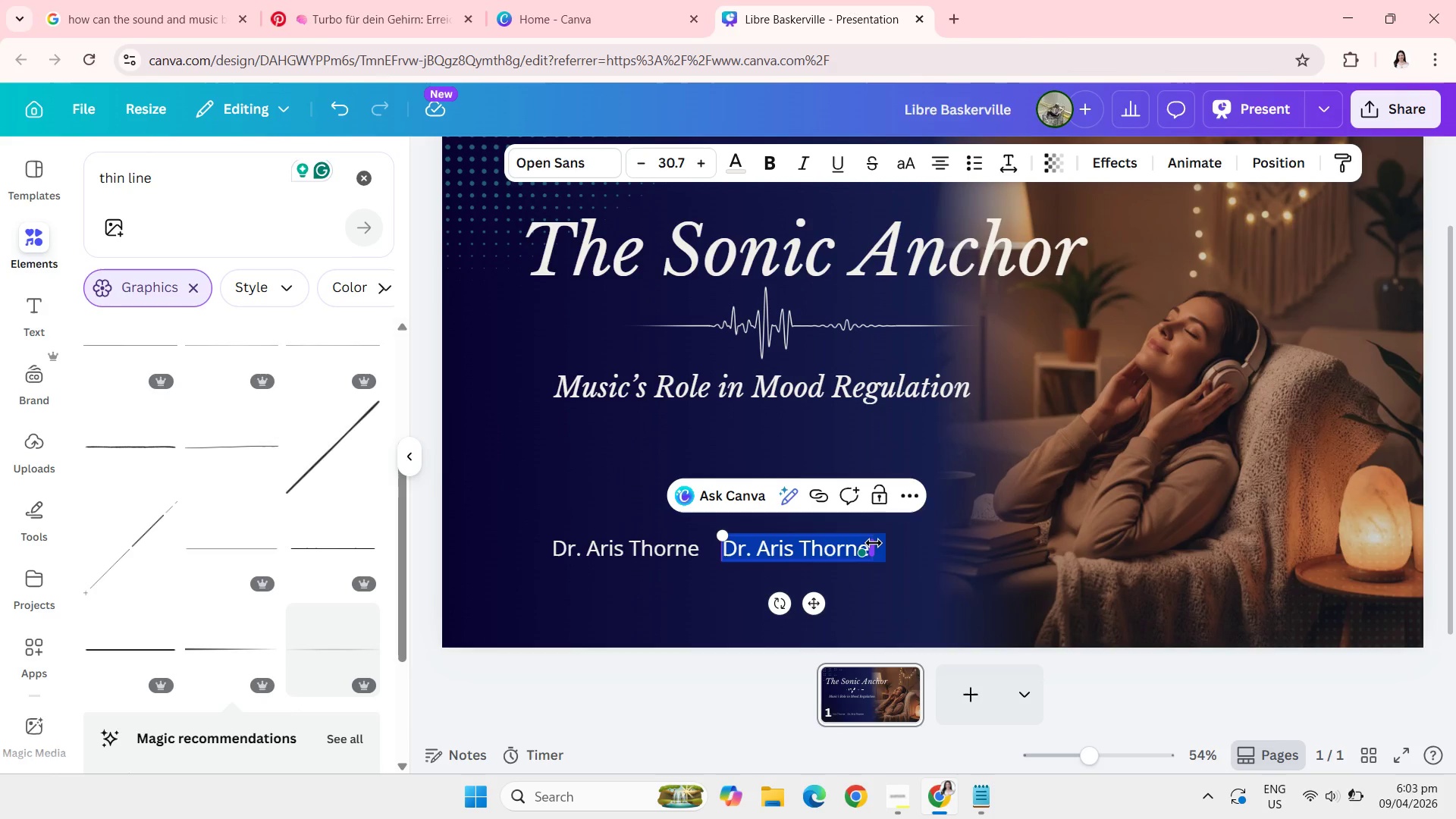 
left_click_drag(start_coordinate=[872, 545], to_coordinate=[975, 547])
 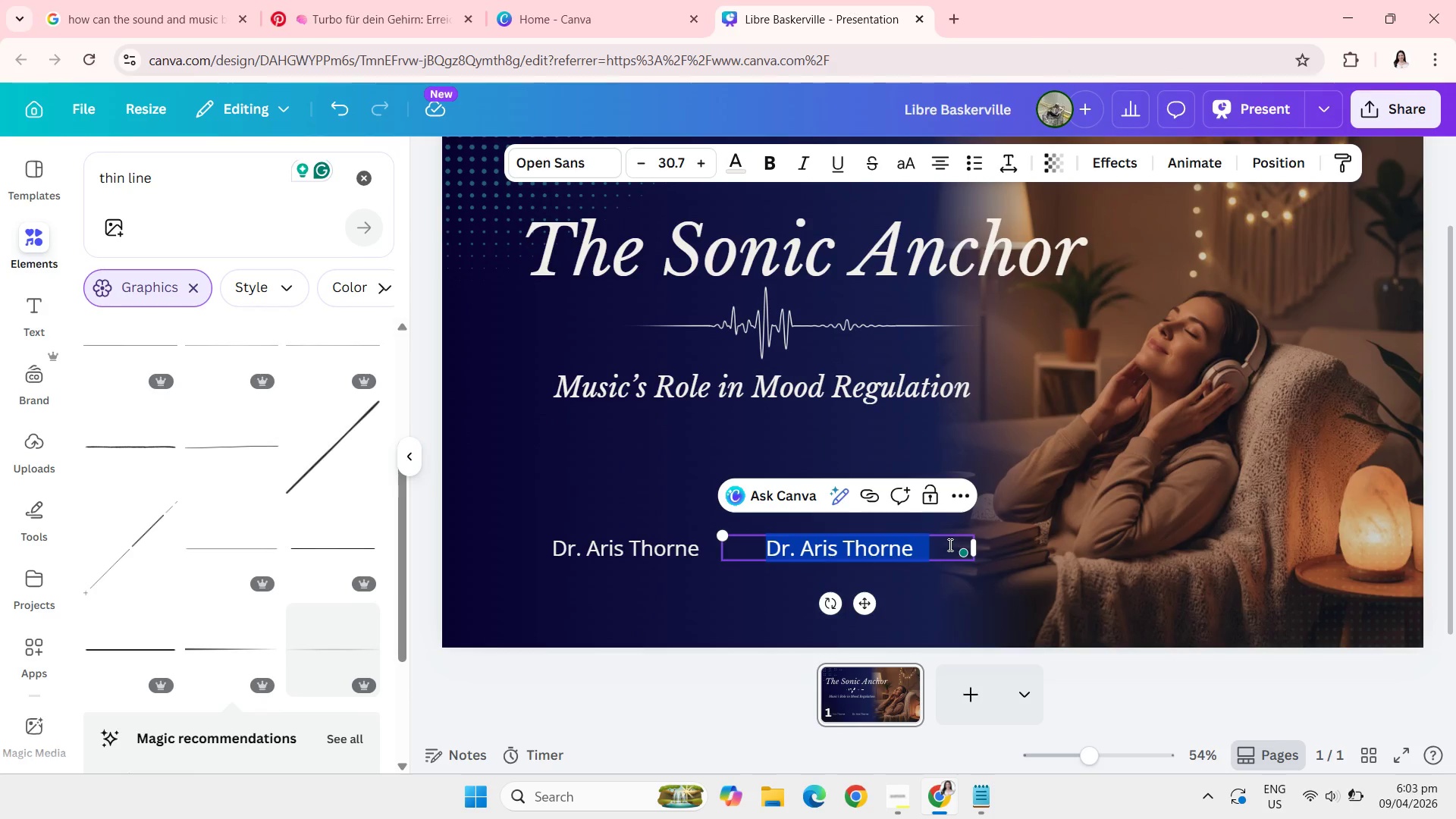 
left_click([949, 544])
 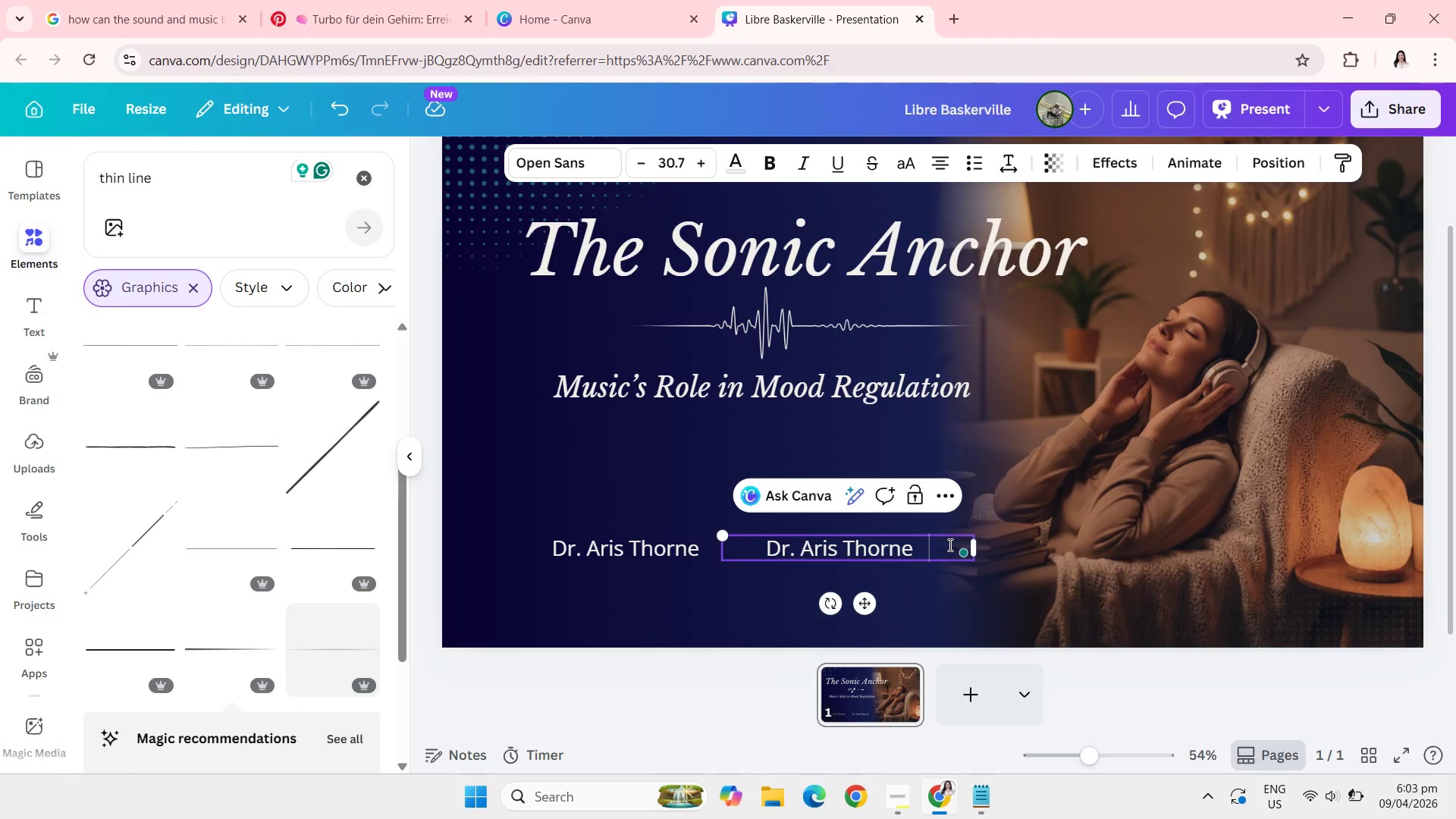 
hold_key(key=Backspace, duration=0.86)
 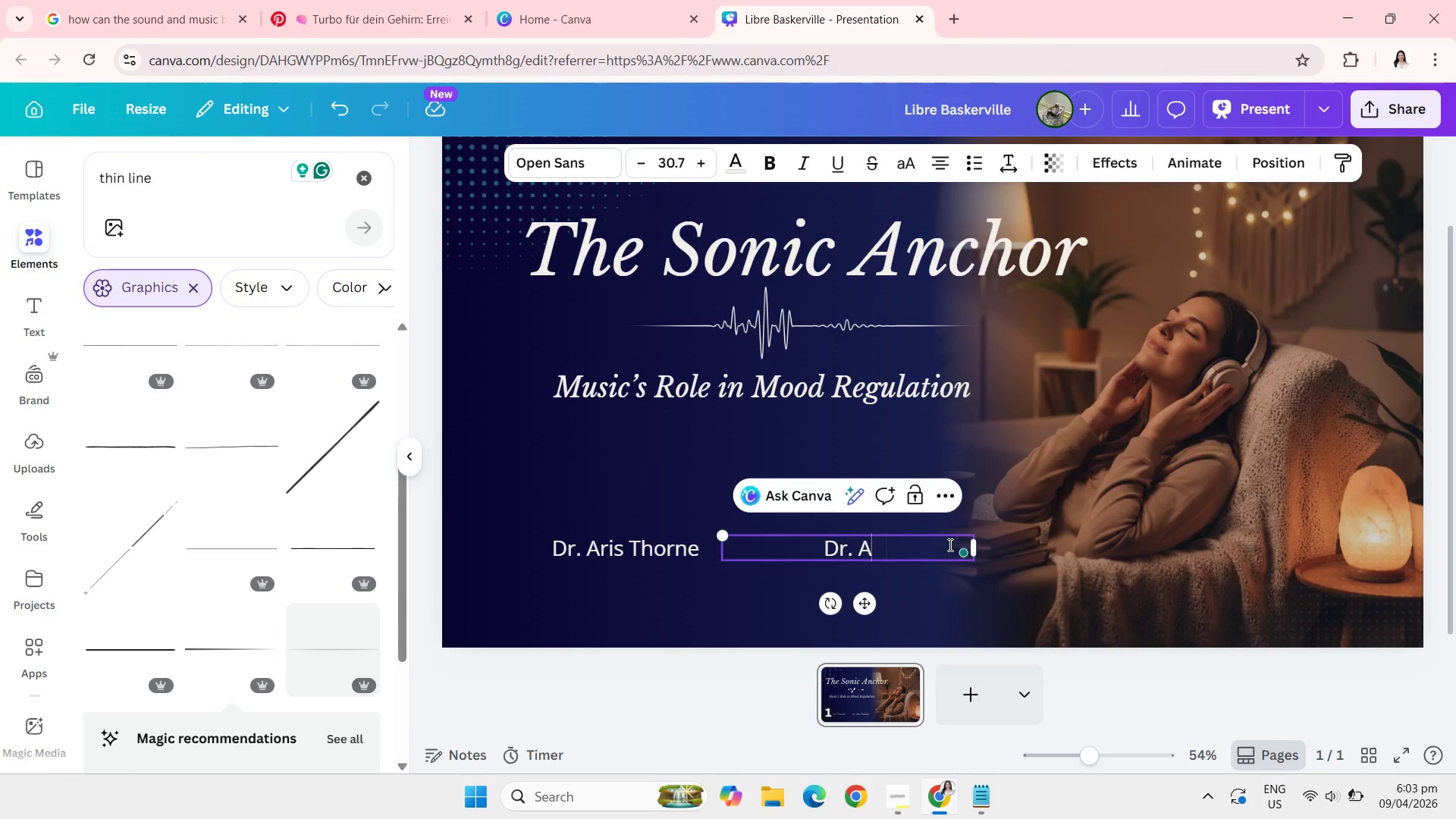 
key(Backspace)
key(Backspace)
key(Backspace)
key(Backspace)
key(Backspace)
key(Backspace)
type(Clinical Psychology Workshop)
 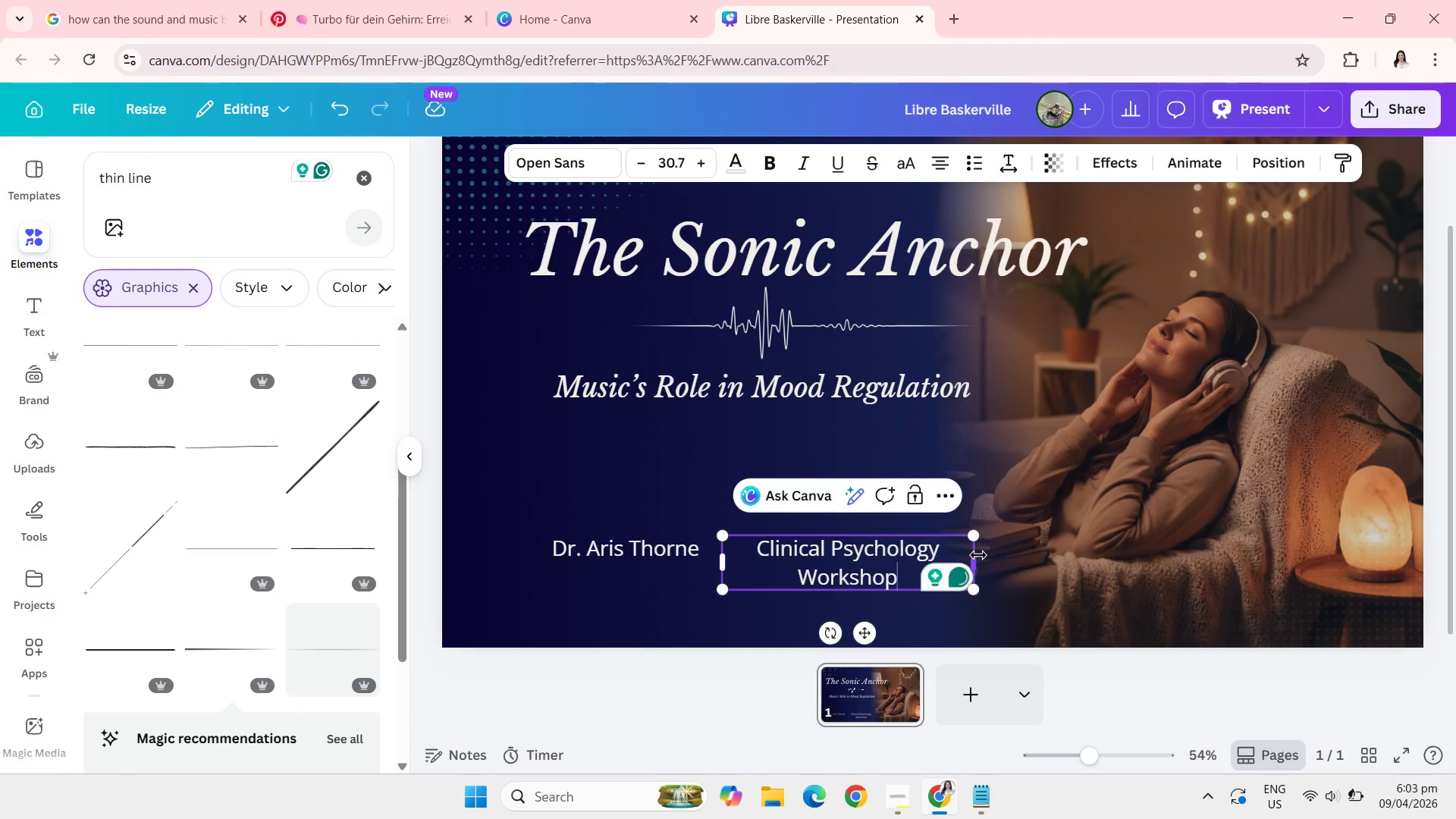 
left_click_drag(start_coordinate=[978, 555], to_coordinate=[1017, 556])
 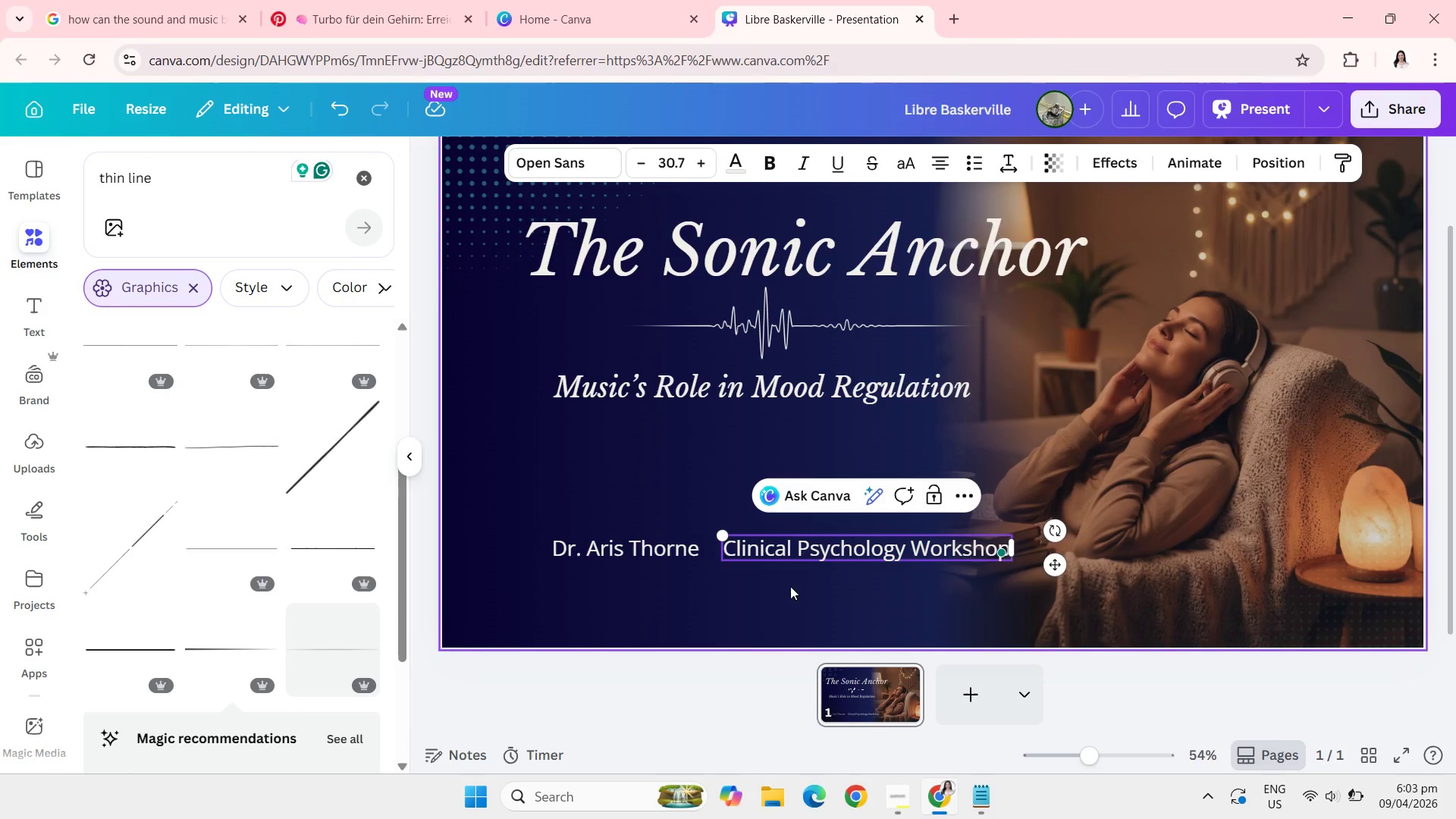 
left_click([790, 586])
 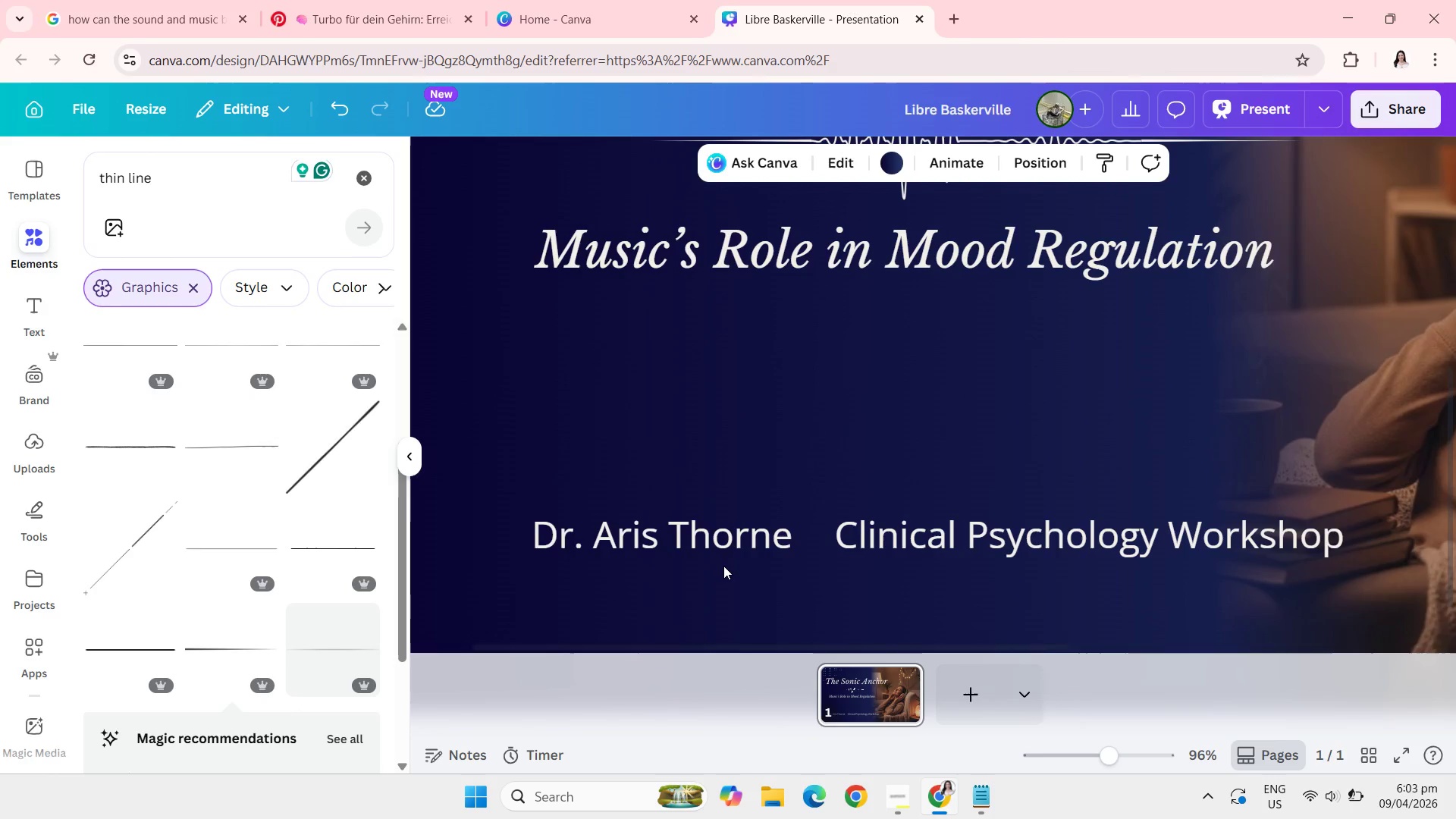 
left_click_drag(start_coordinate=[903, 545], to_coordinate=[891, 545])
 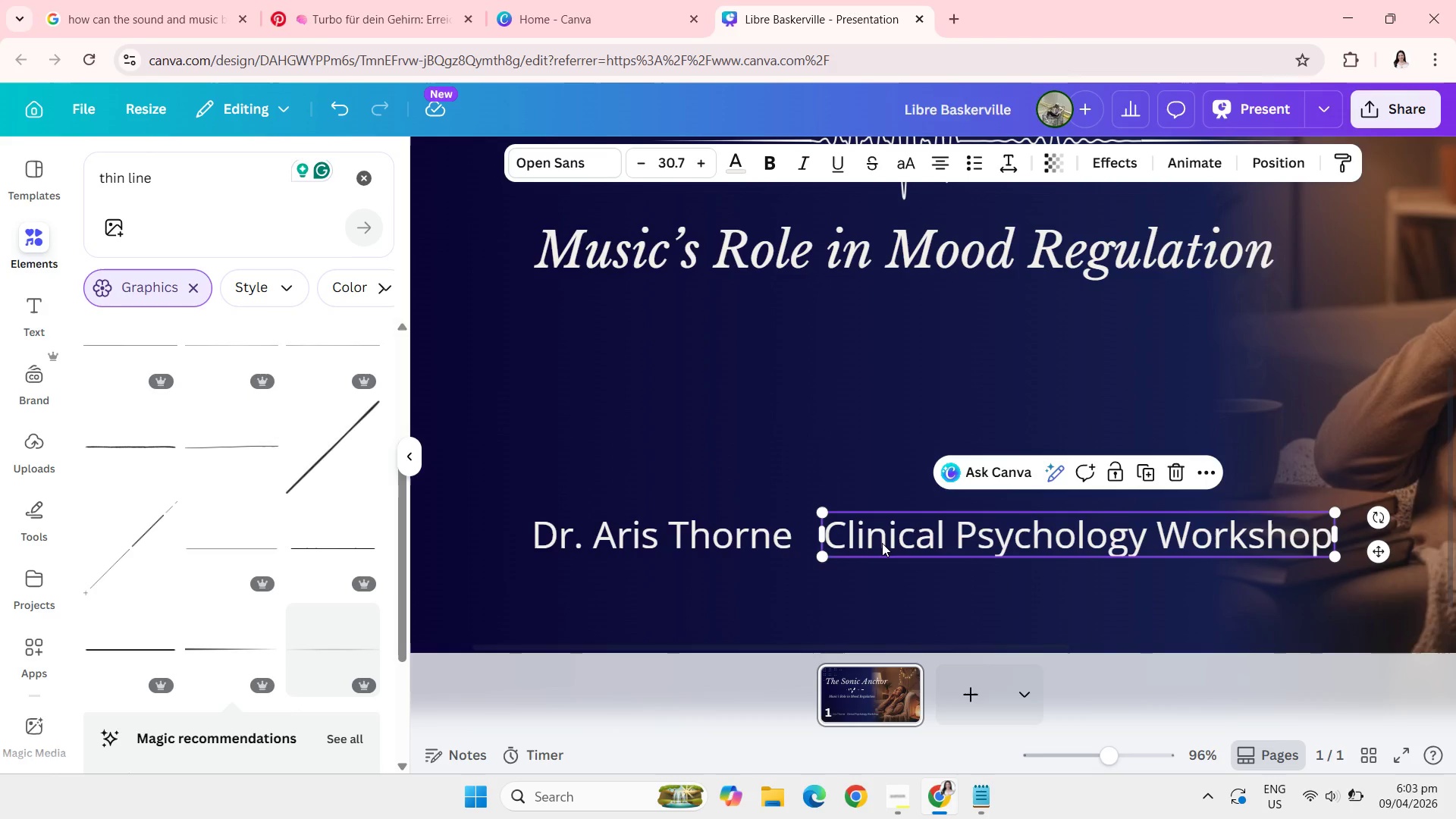 
left_click_drag(start_coordinate=[882, 543], to_coordinate=[876, 541])
 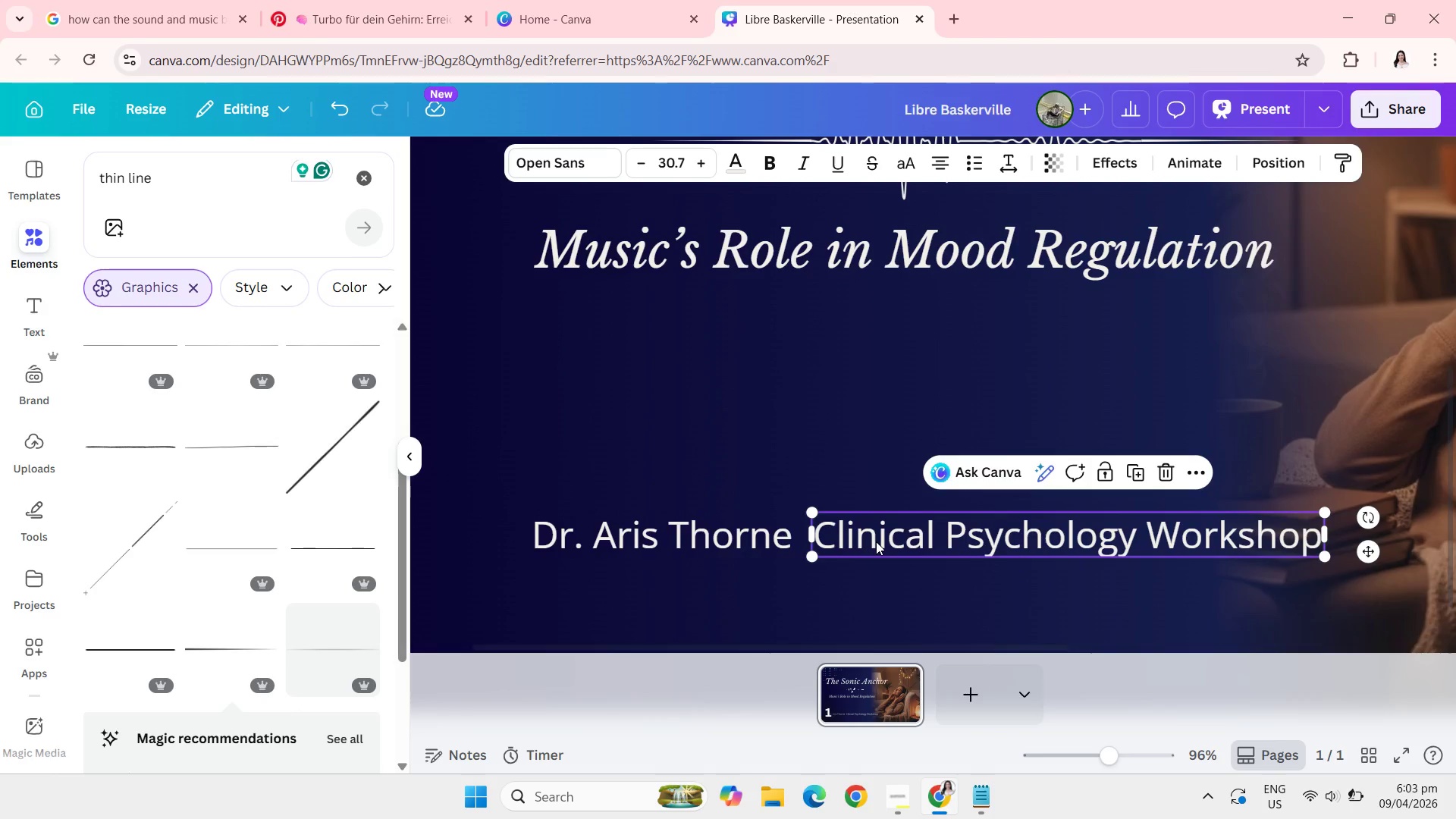 
wait(9.07)
 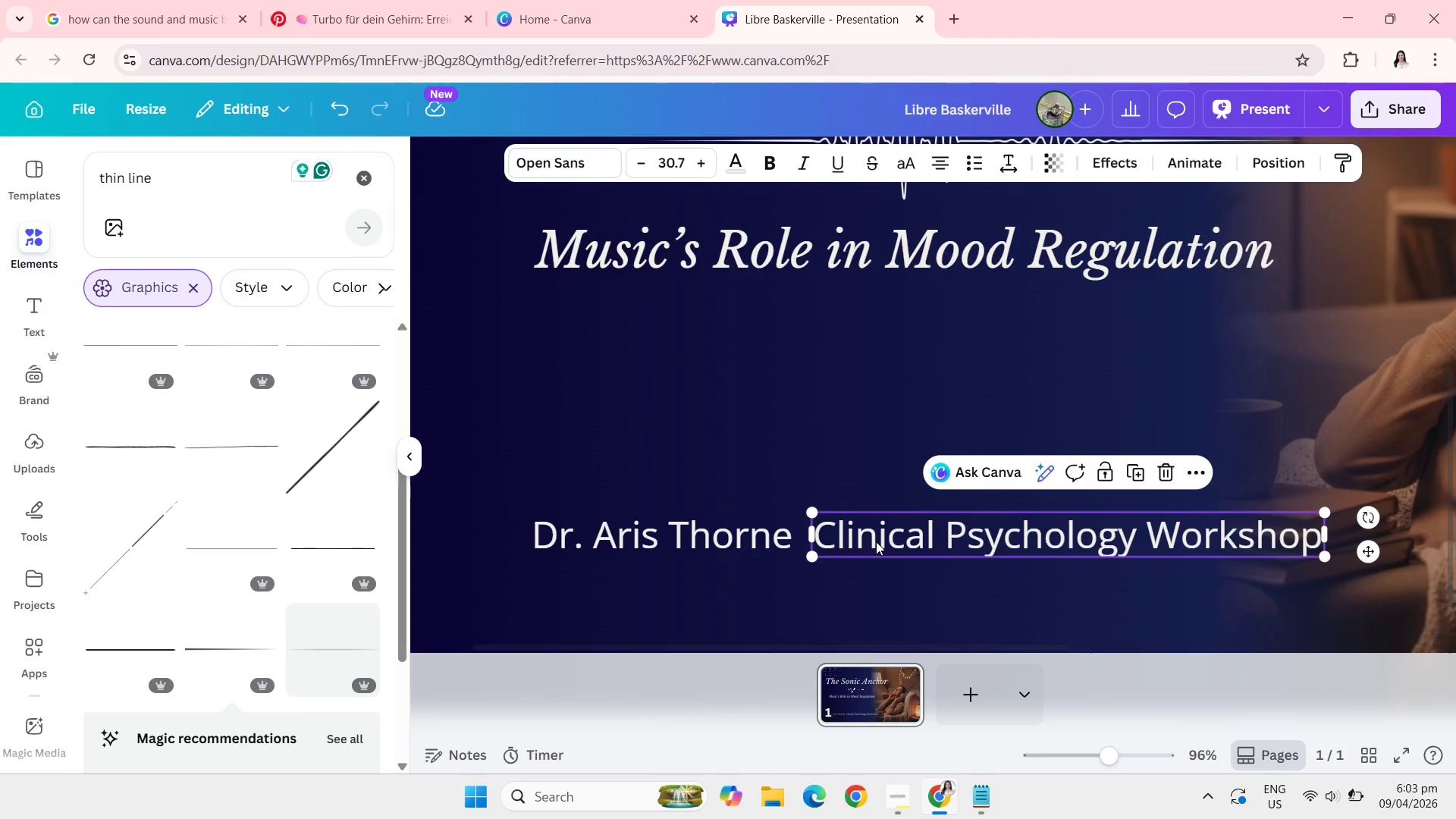 
mouse_move([272, 489])
 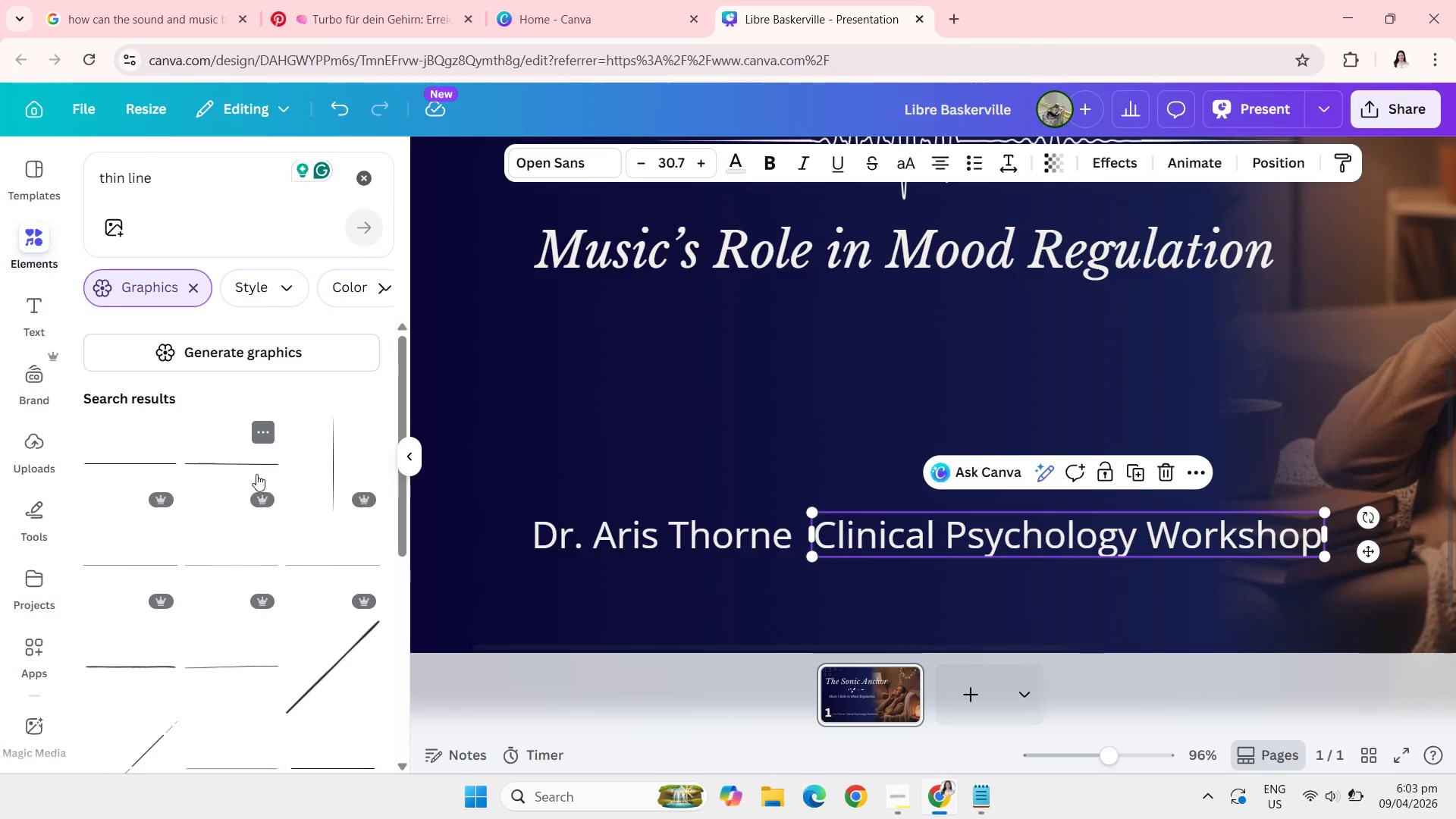 
mouse_move([252, 463])
 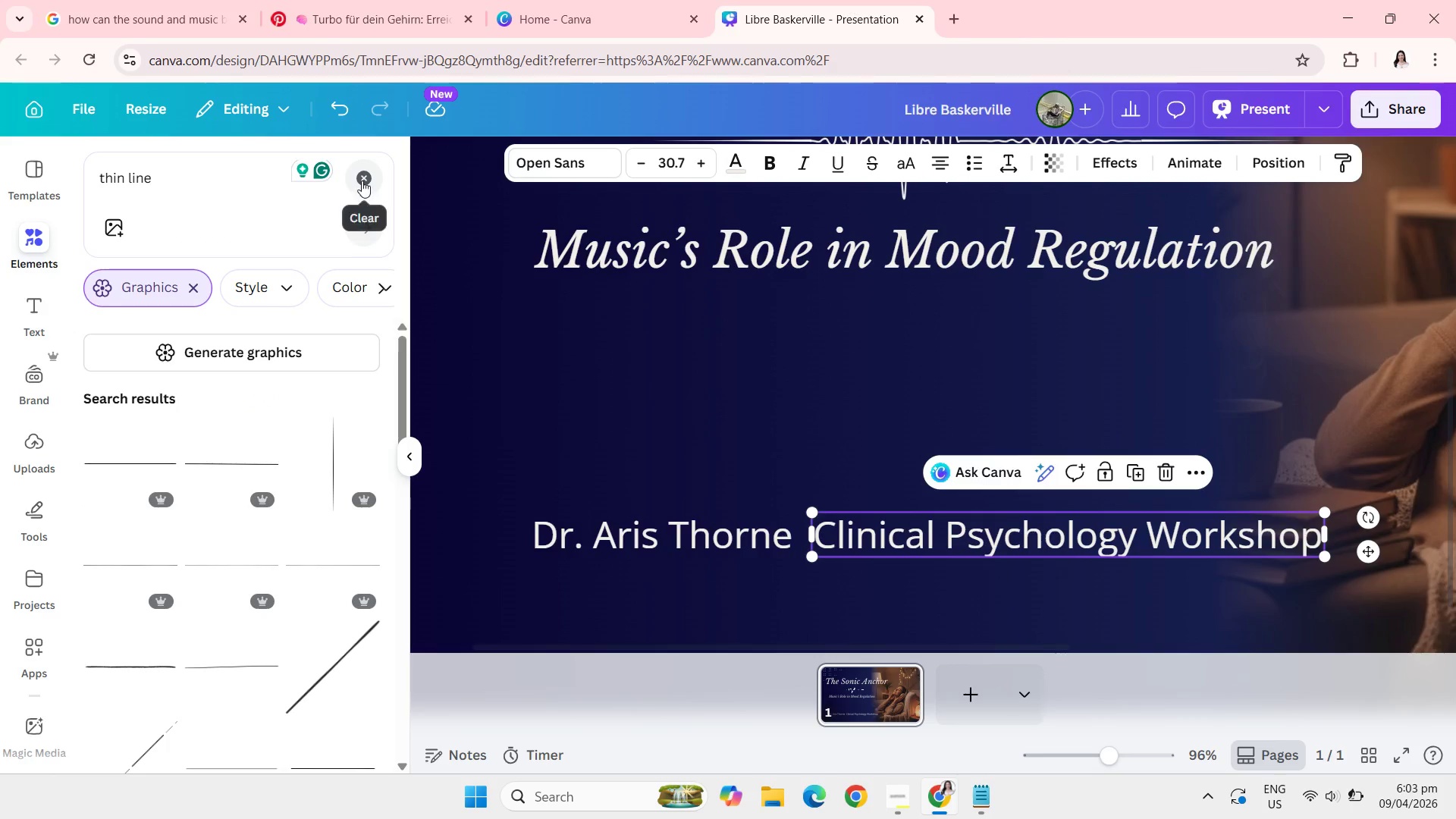 
left_click([362, 180])
 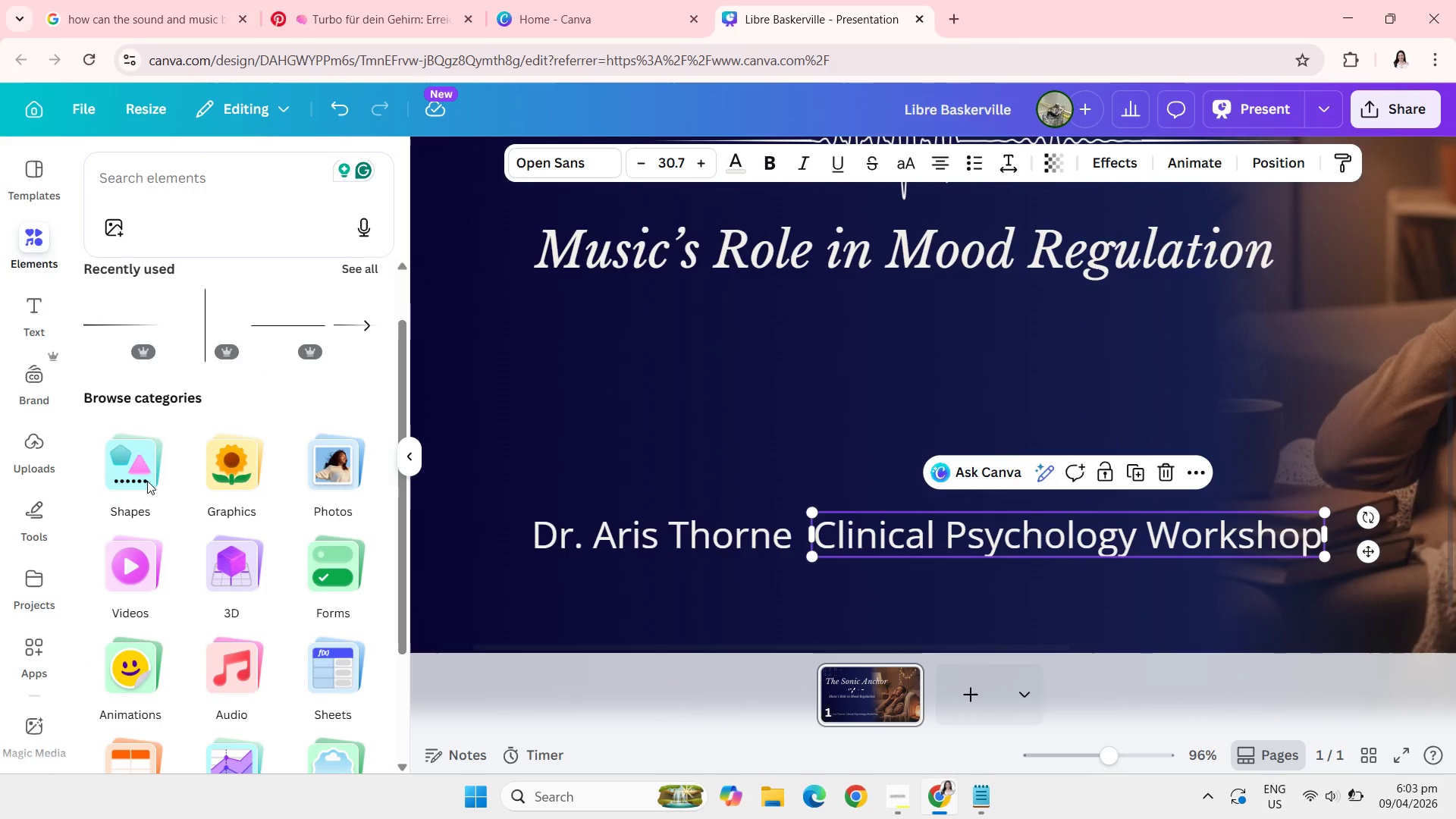 
left_click([143, 472])
 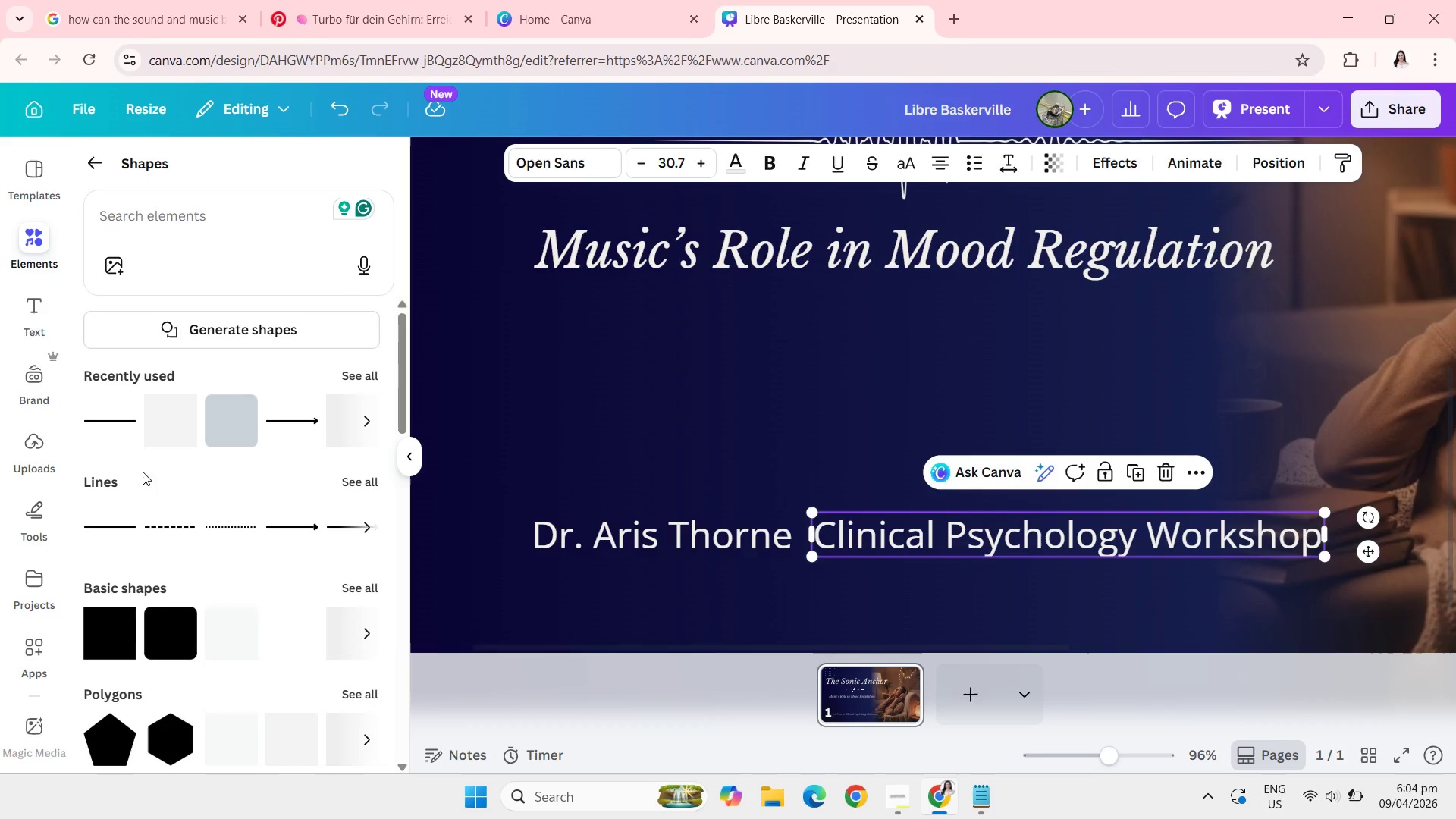 
left_click([126, 519])
 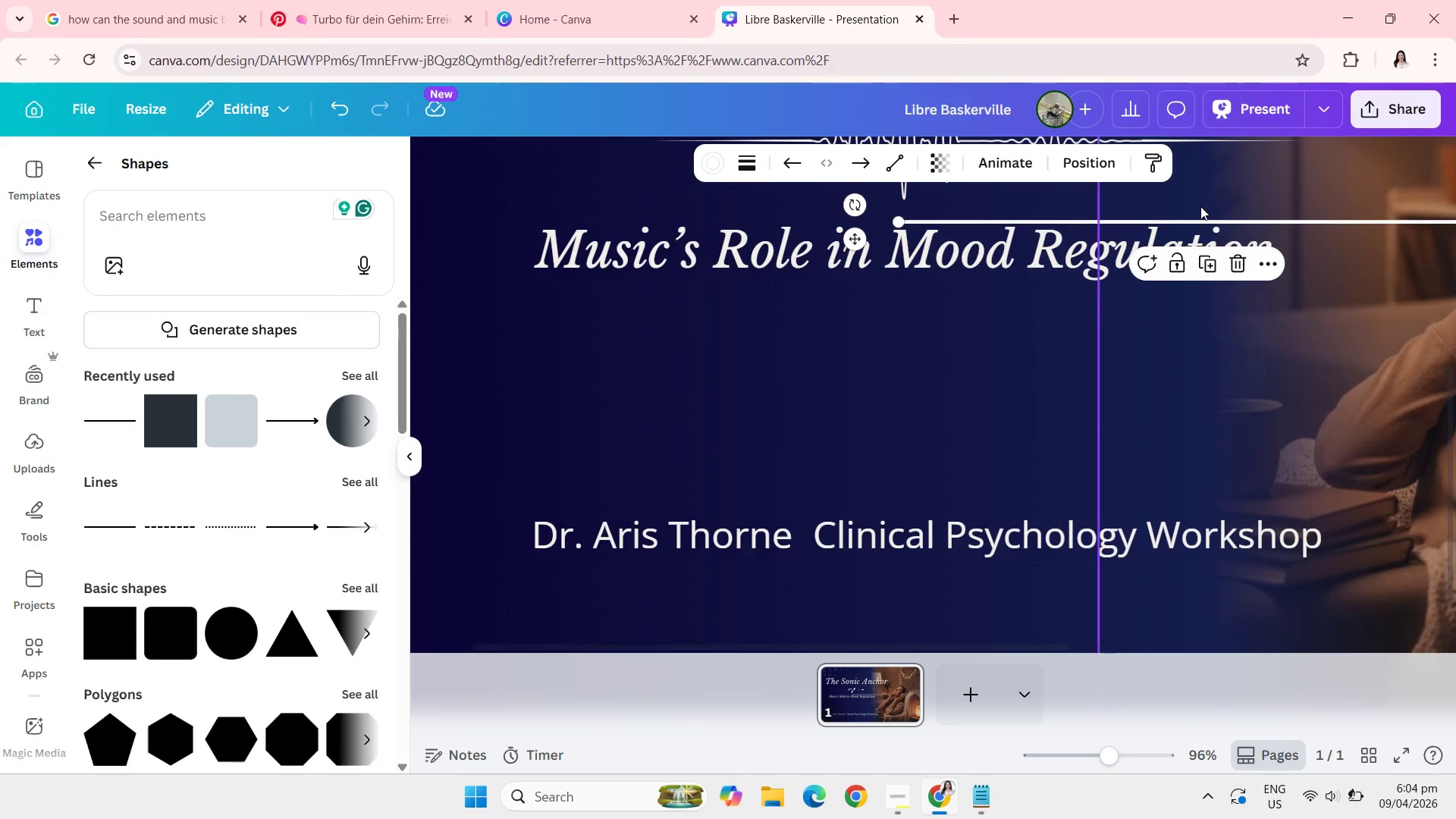 
left_click_drag(start_coordinate=[1228, 221], to_coordinate=[996, 419])
 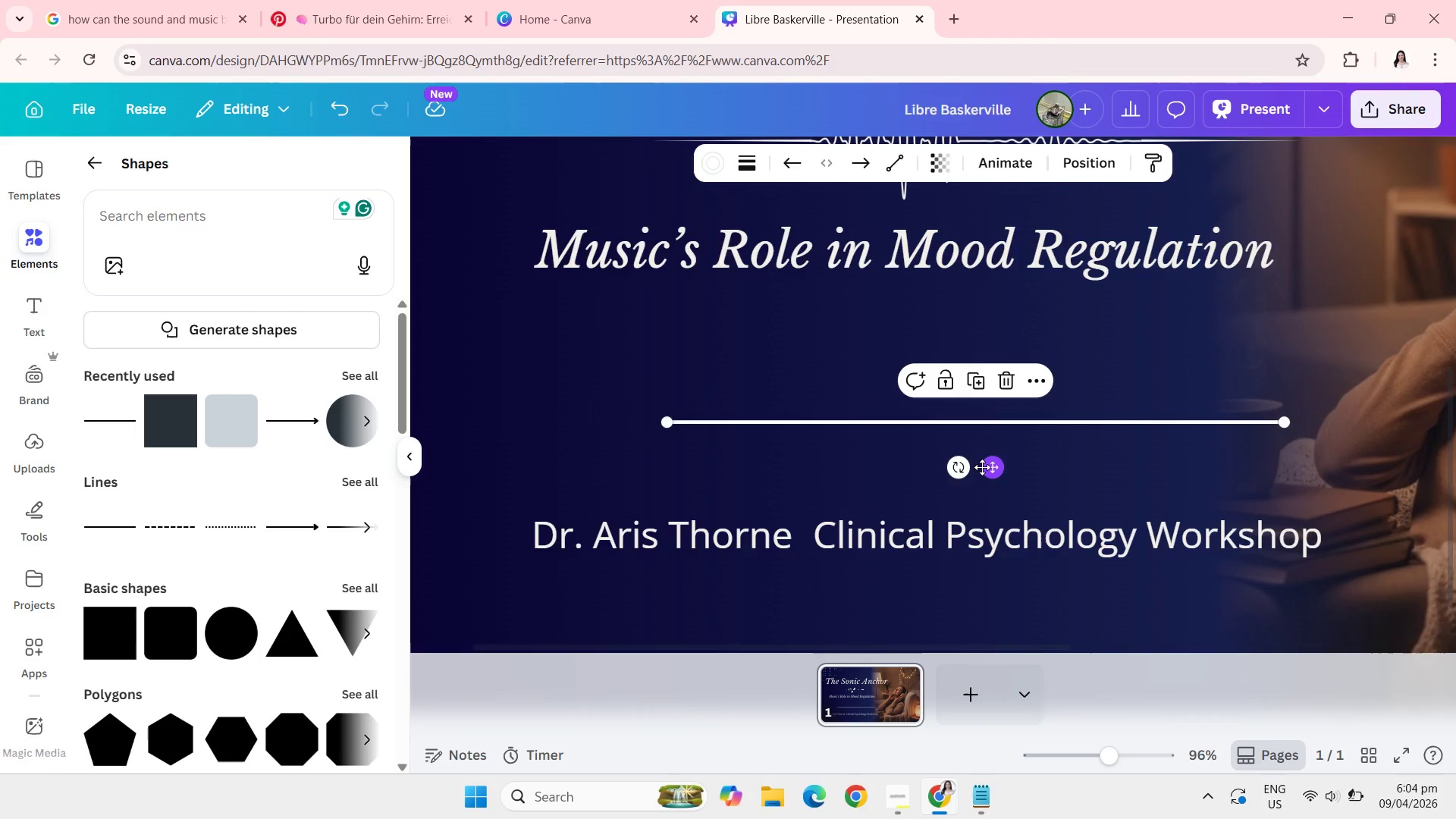 
left_click_drag(start_coordinate=[968, 467], to_coordinate=[966, 422])
 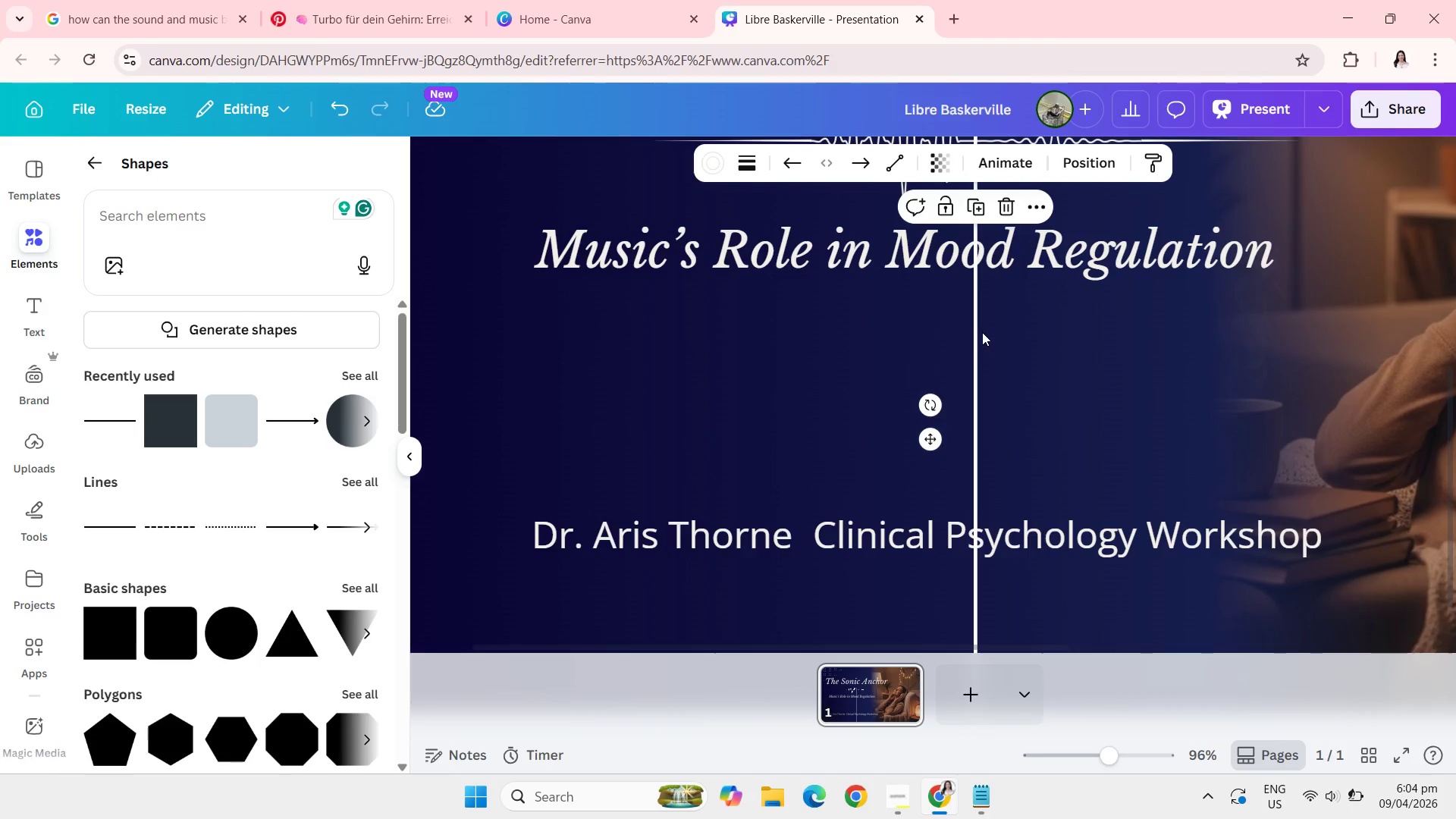 
left_click_drag(start_coordinate=[976, 330], to_coordinate=[871, 489])
 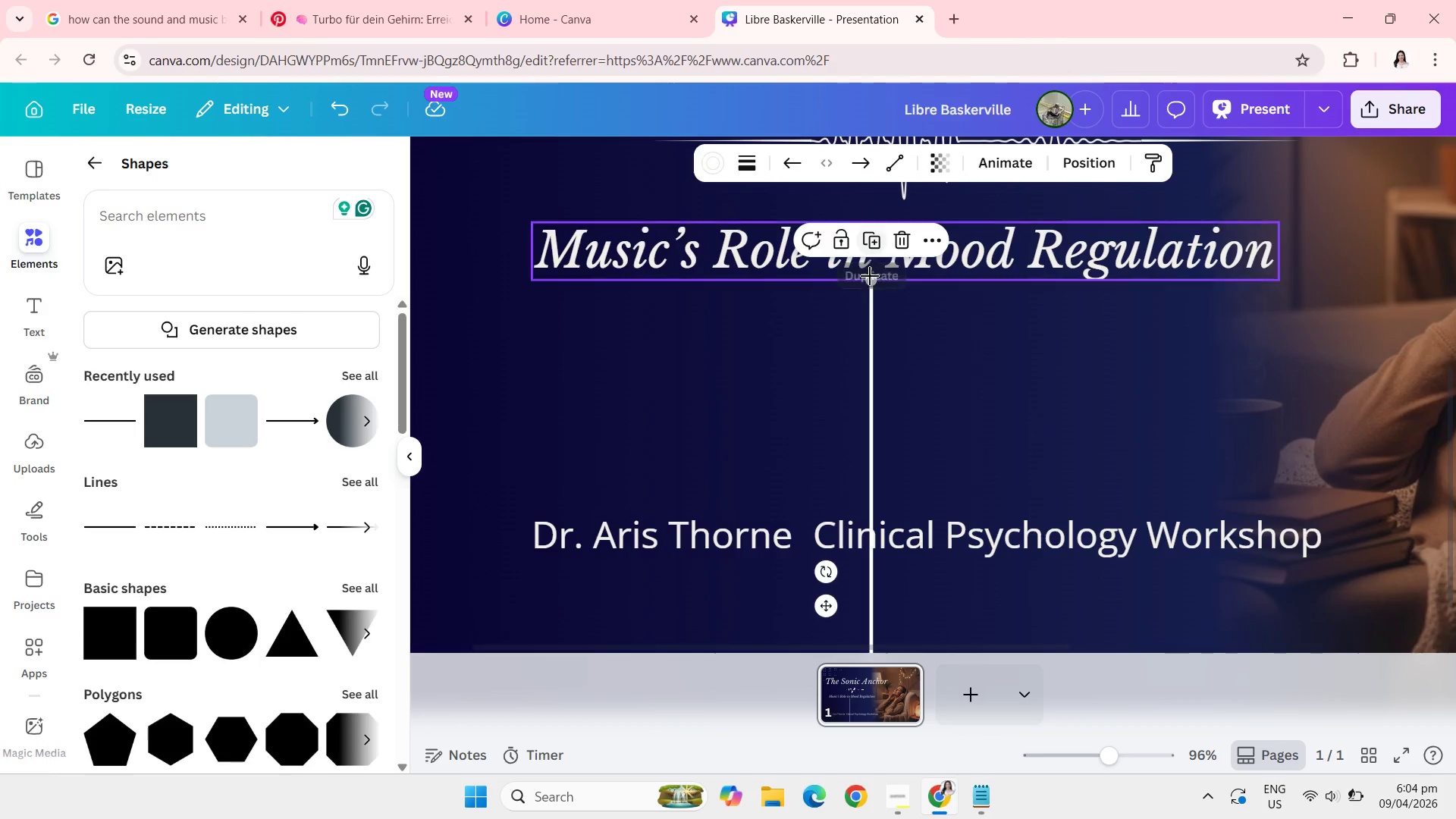 
left_click_drag(start_coordinate=[871, 280], to_coordinate=[869, 487])
 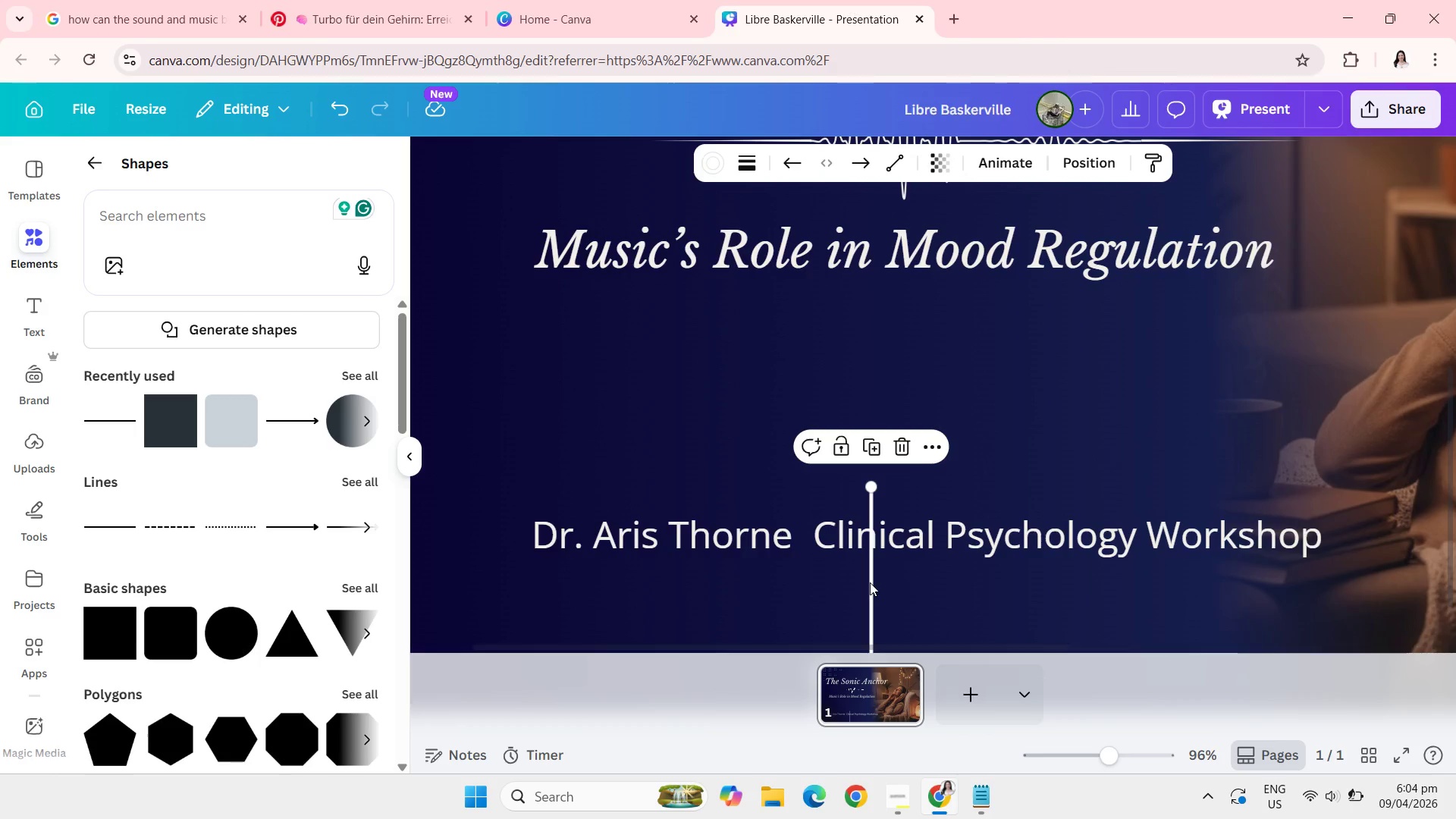 
left_click_drag(start_coordinate=[870, 582], to_coordinate=[823, 278])
 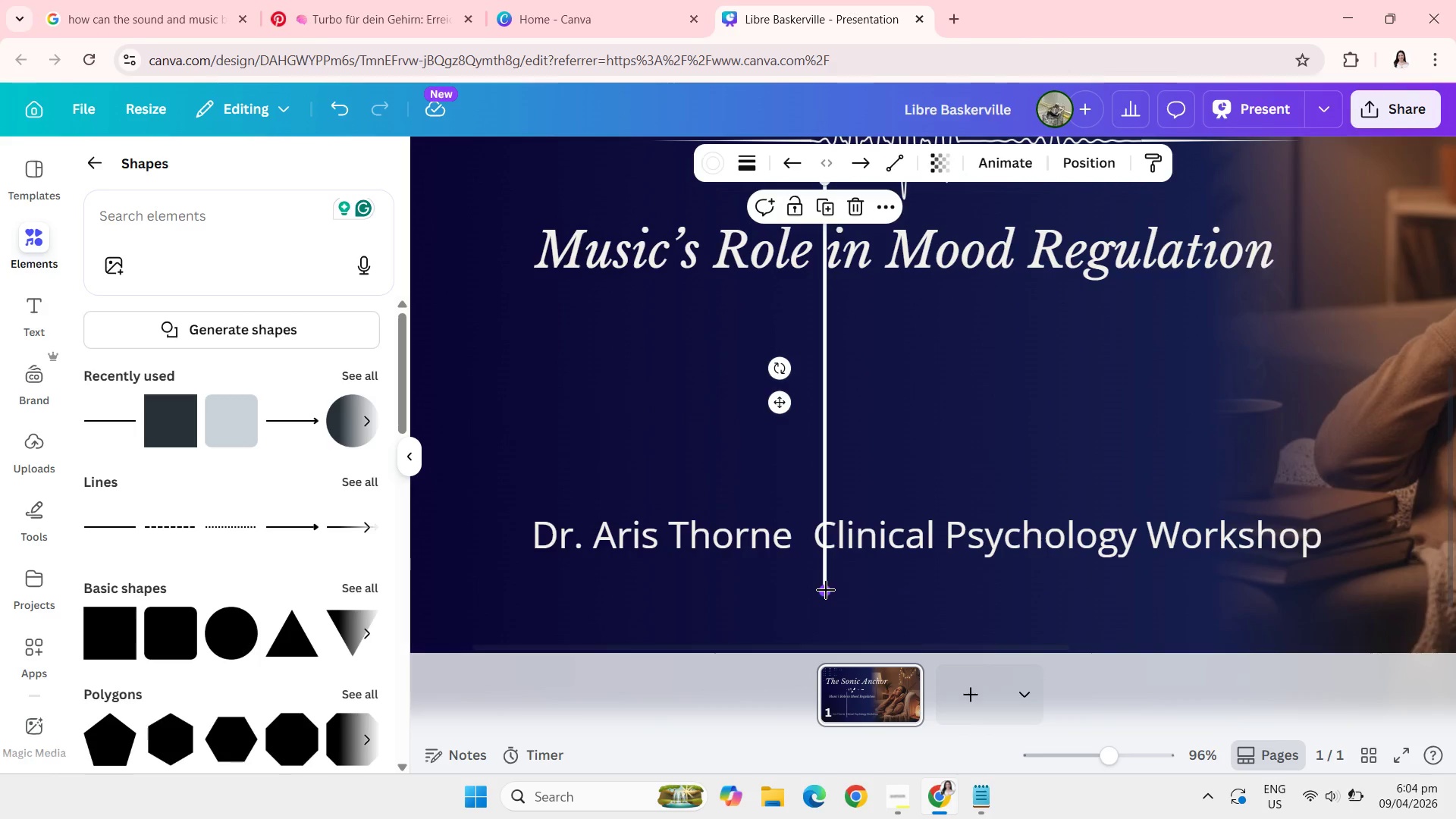 
left_click_drag(start_coordinate=[826, 591], to_coordinate=[826, 231])
 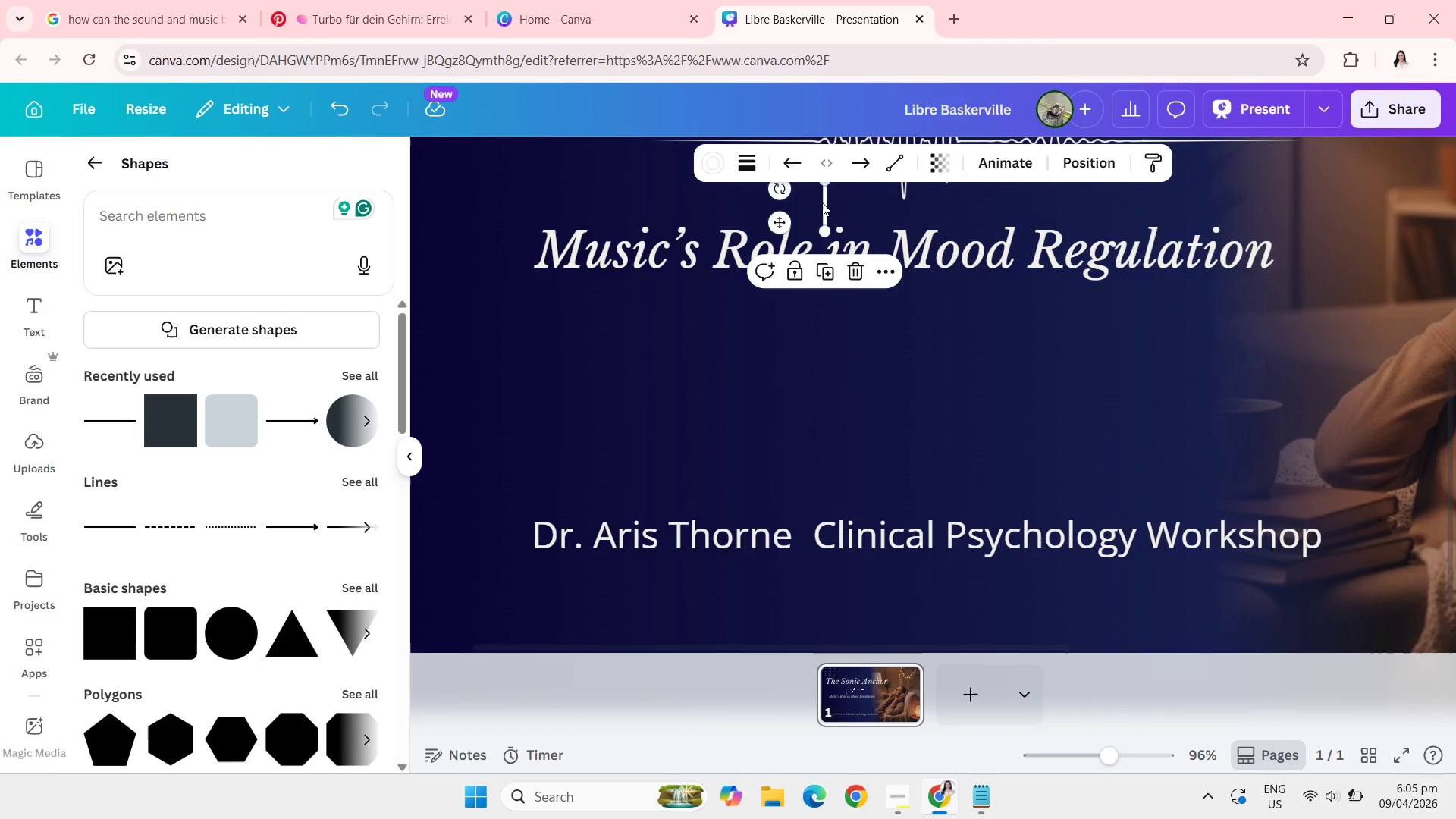 
left_click_drag(start_coordinate=[822, 202], to_coordinate=[802, 531])
 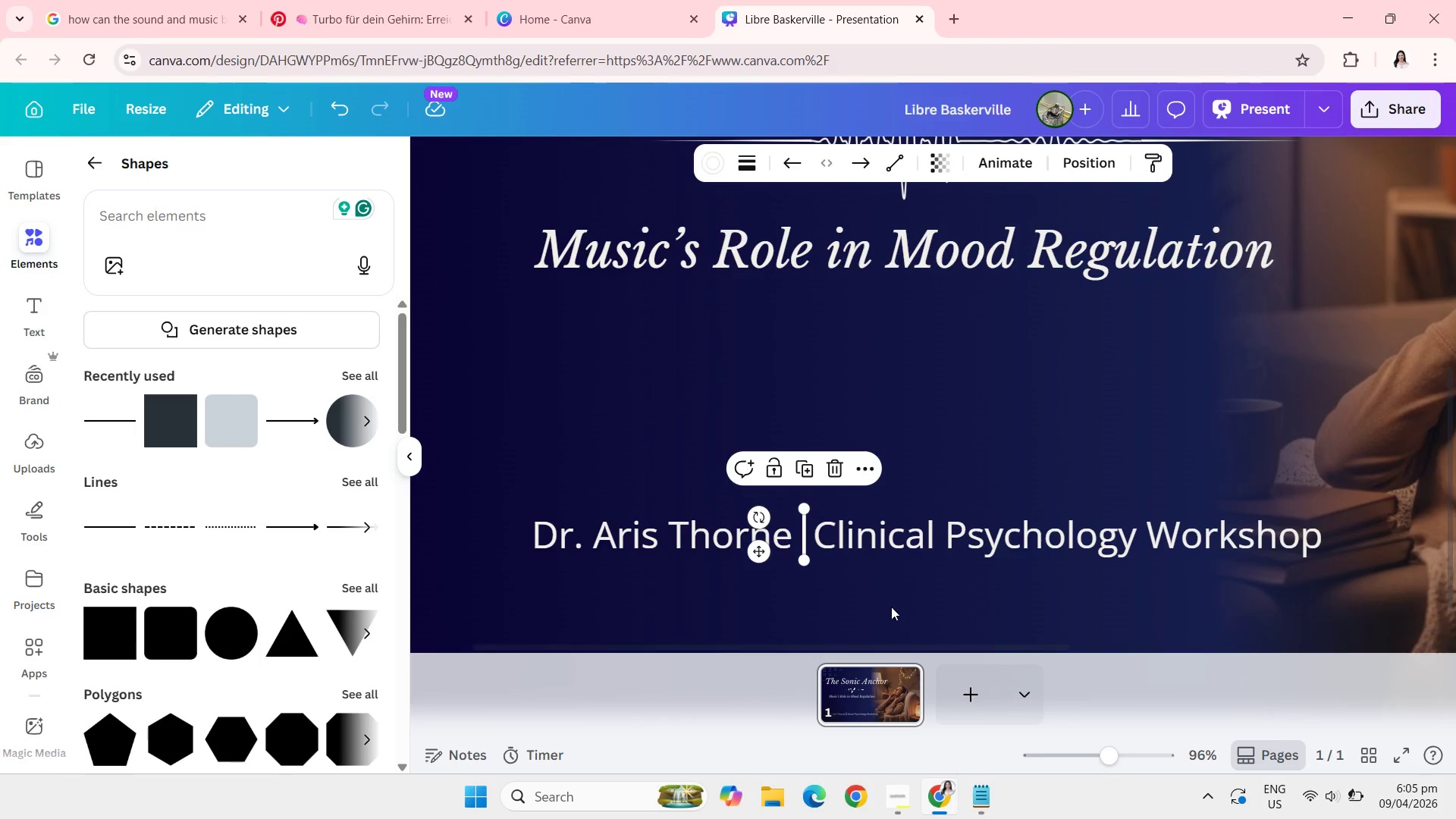 
left_click([890, 605])
 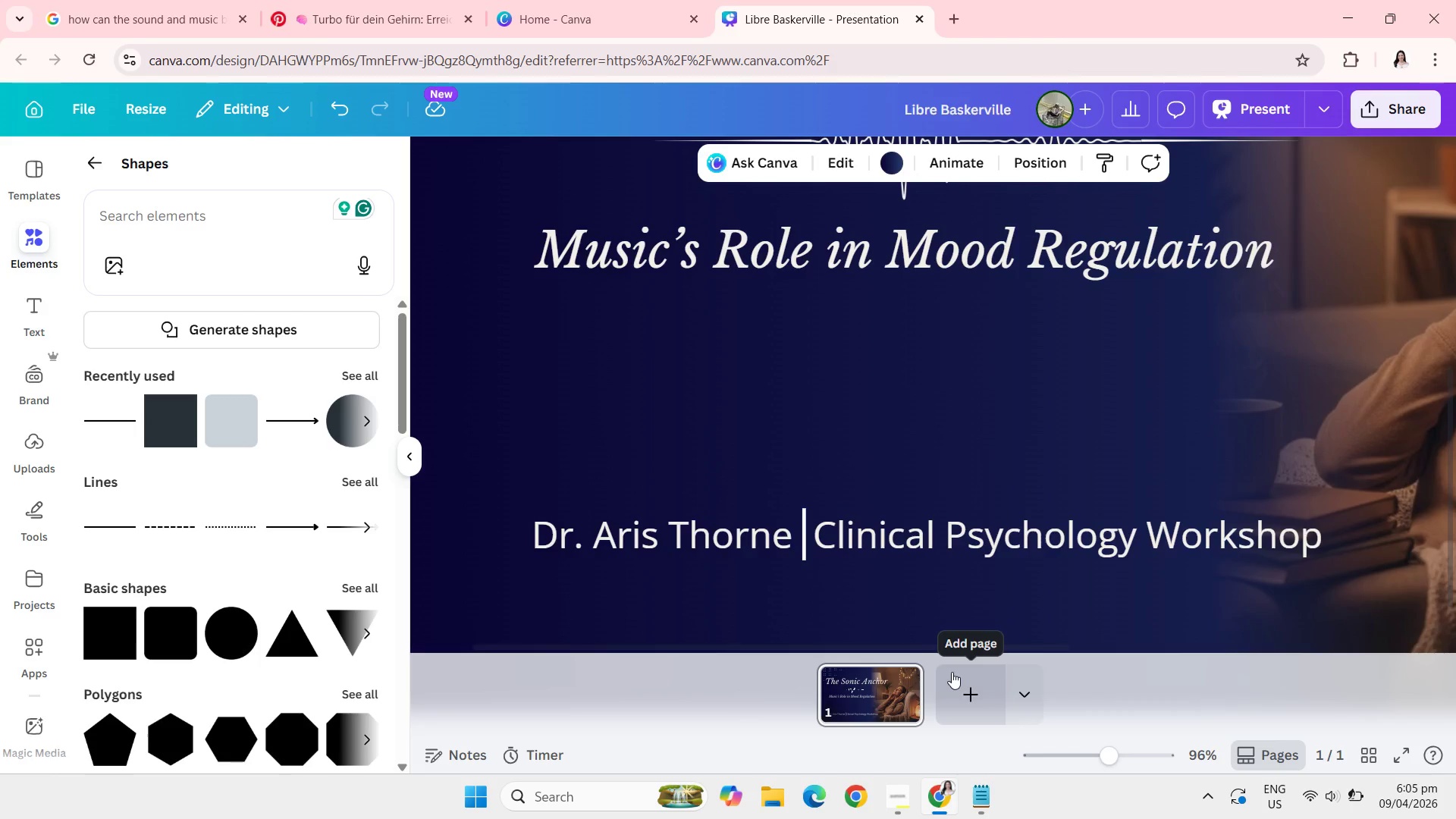 
wait(26.34)
 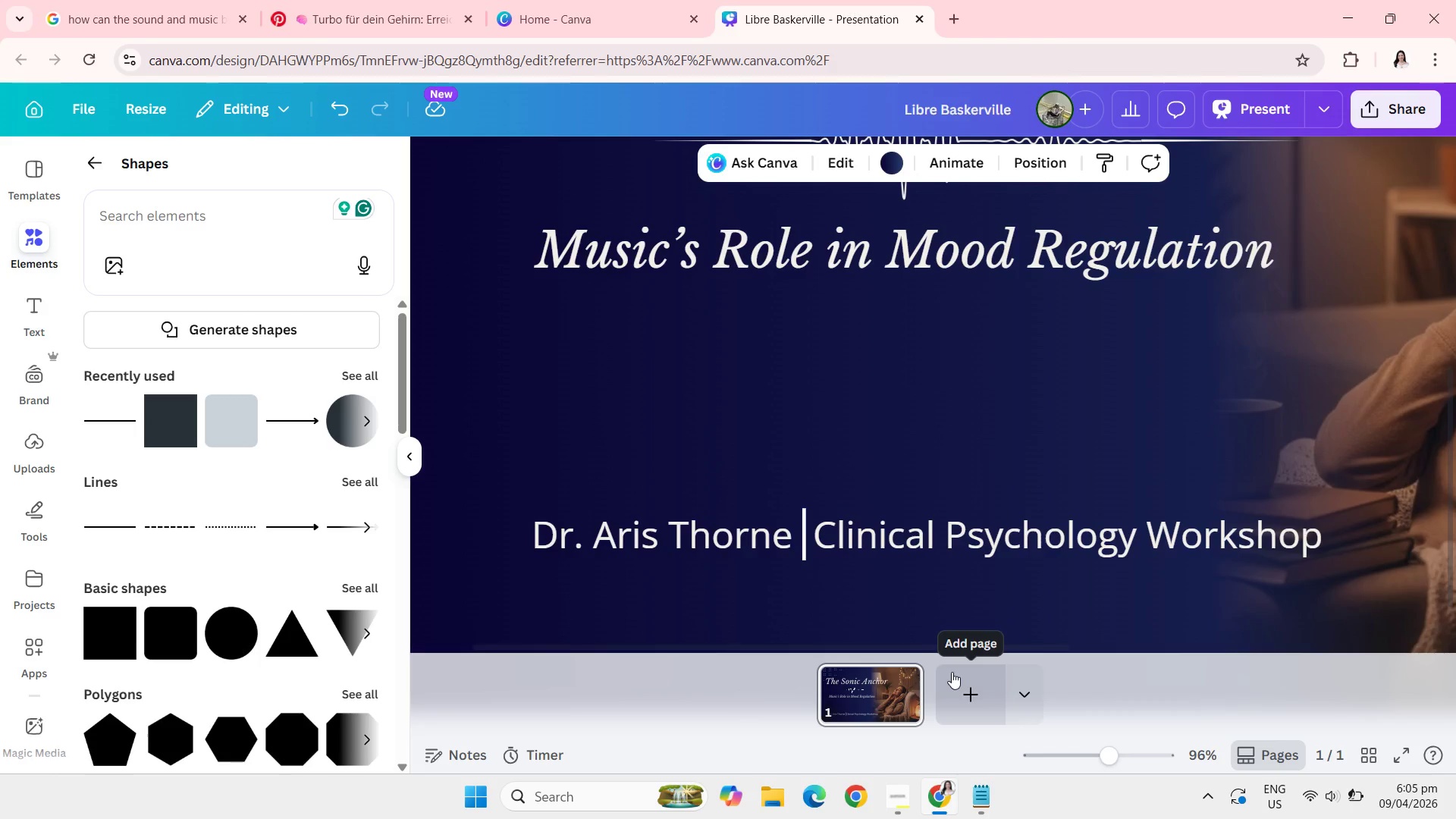 
left_click([477, 312])
 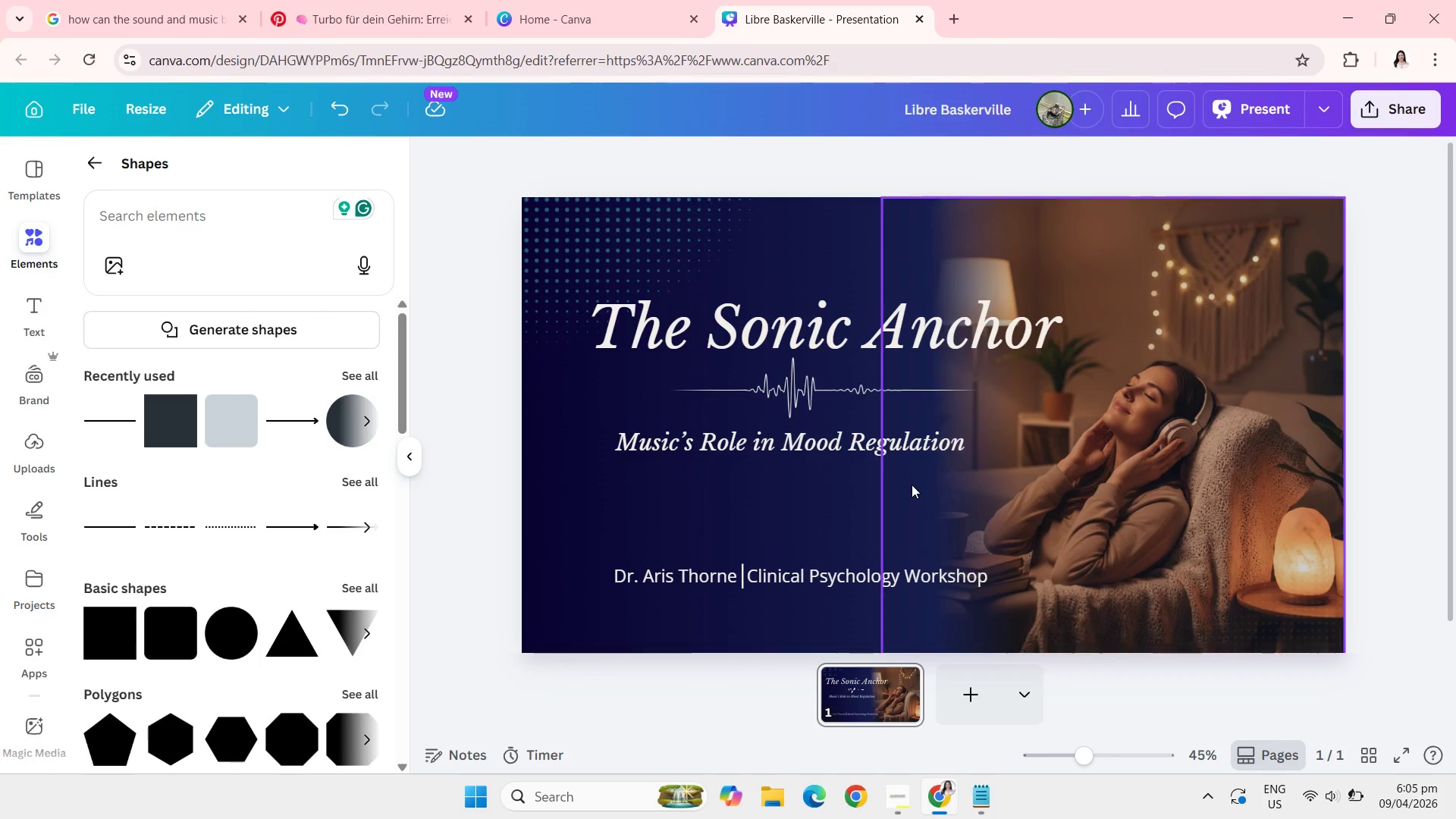 
wait(5.02)
 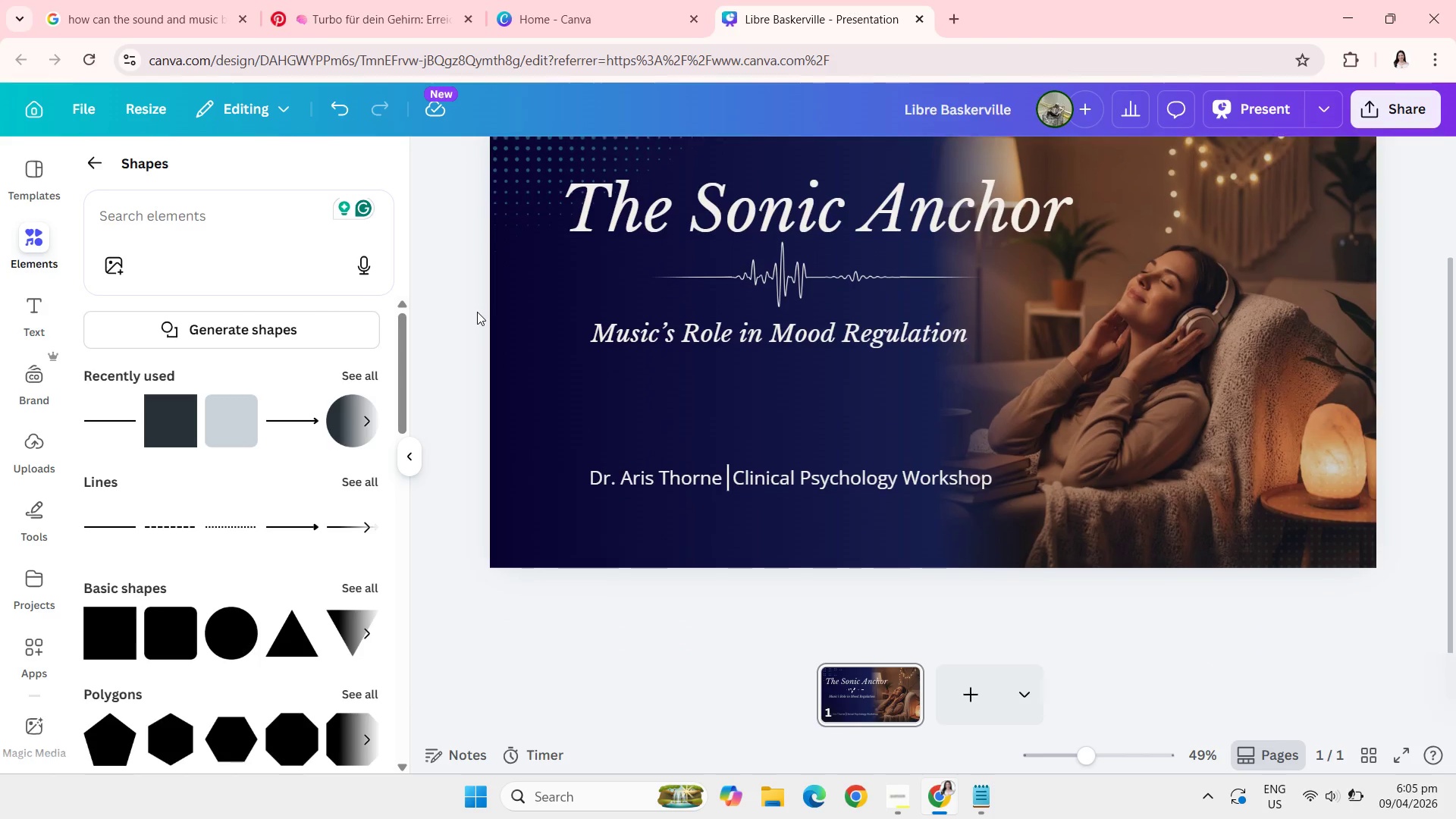 
left_click_drag(start_coordinate=[872, 476], to_coordinate=[840, 318])
 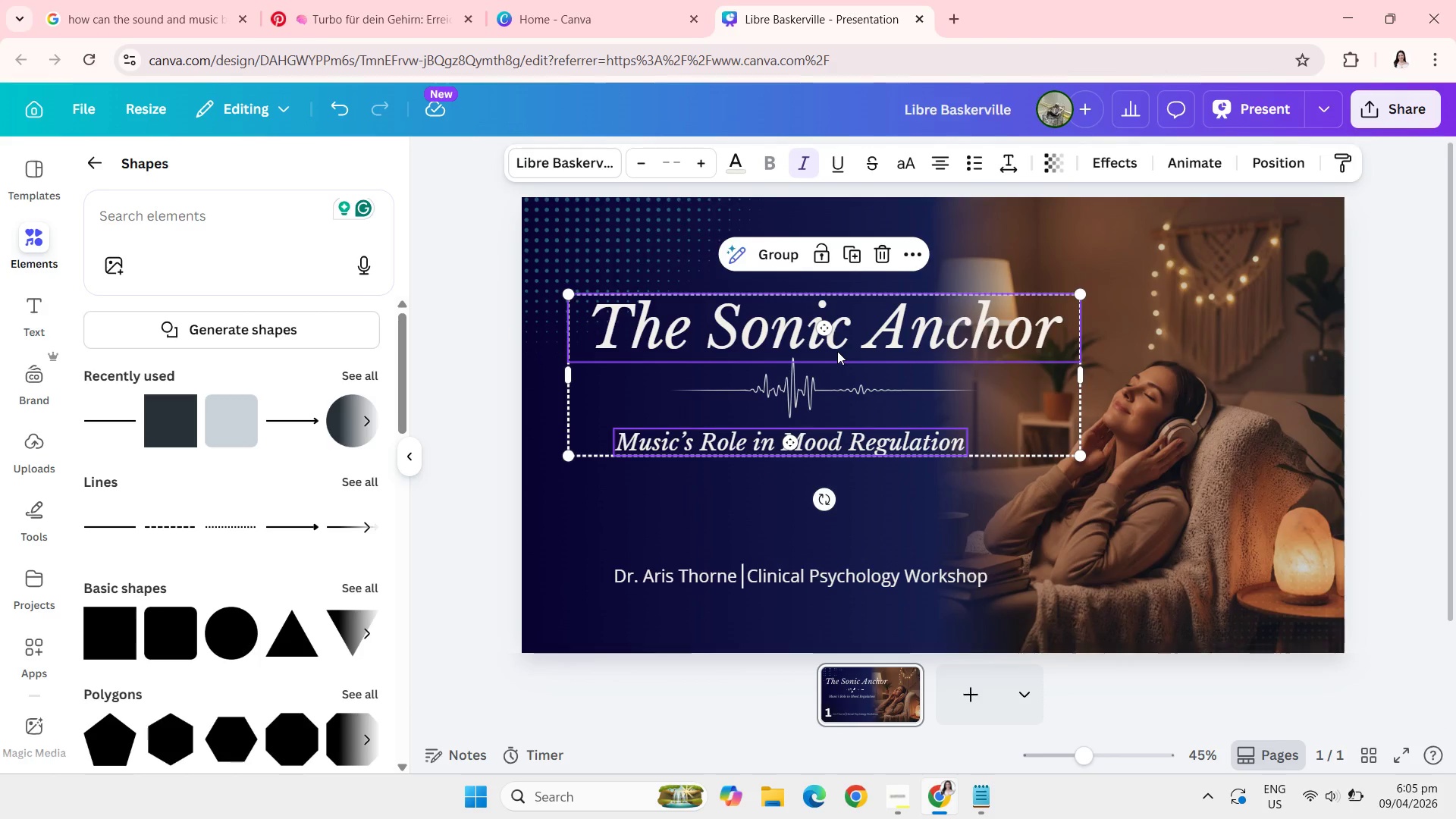 
left_click_drag(start_coordinate=[837, 351], to_coordinate=[838, 369])
 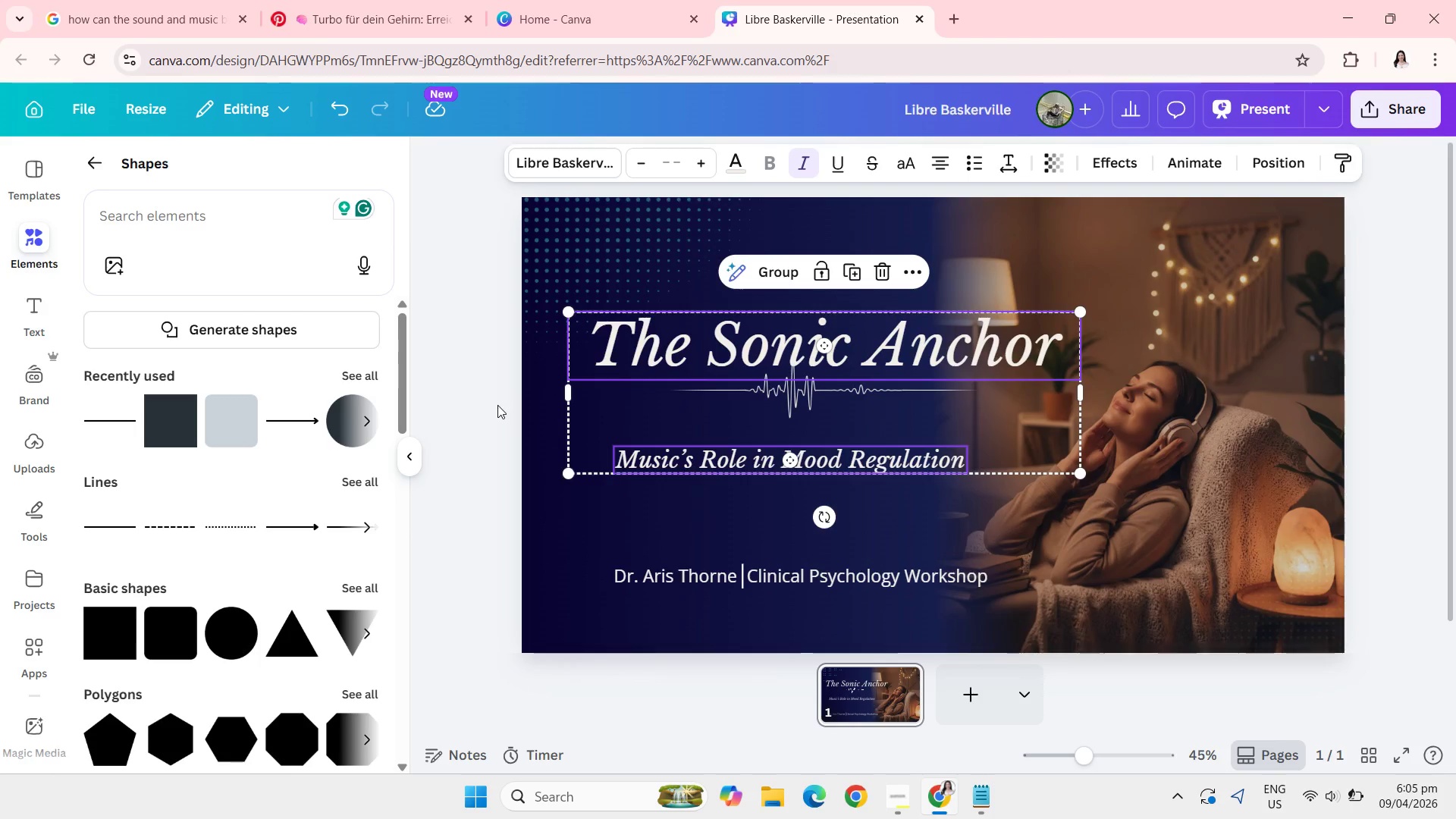 
left_click([498, 384])
 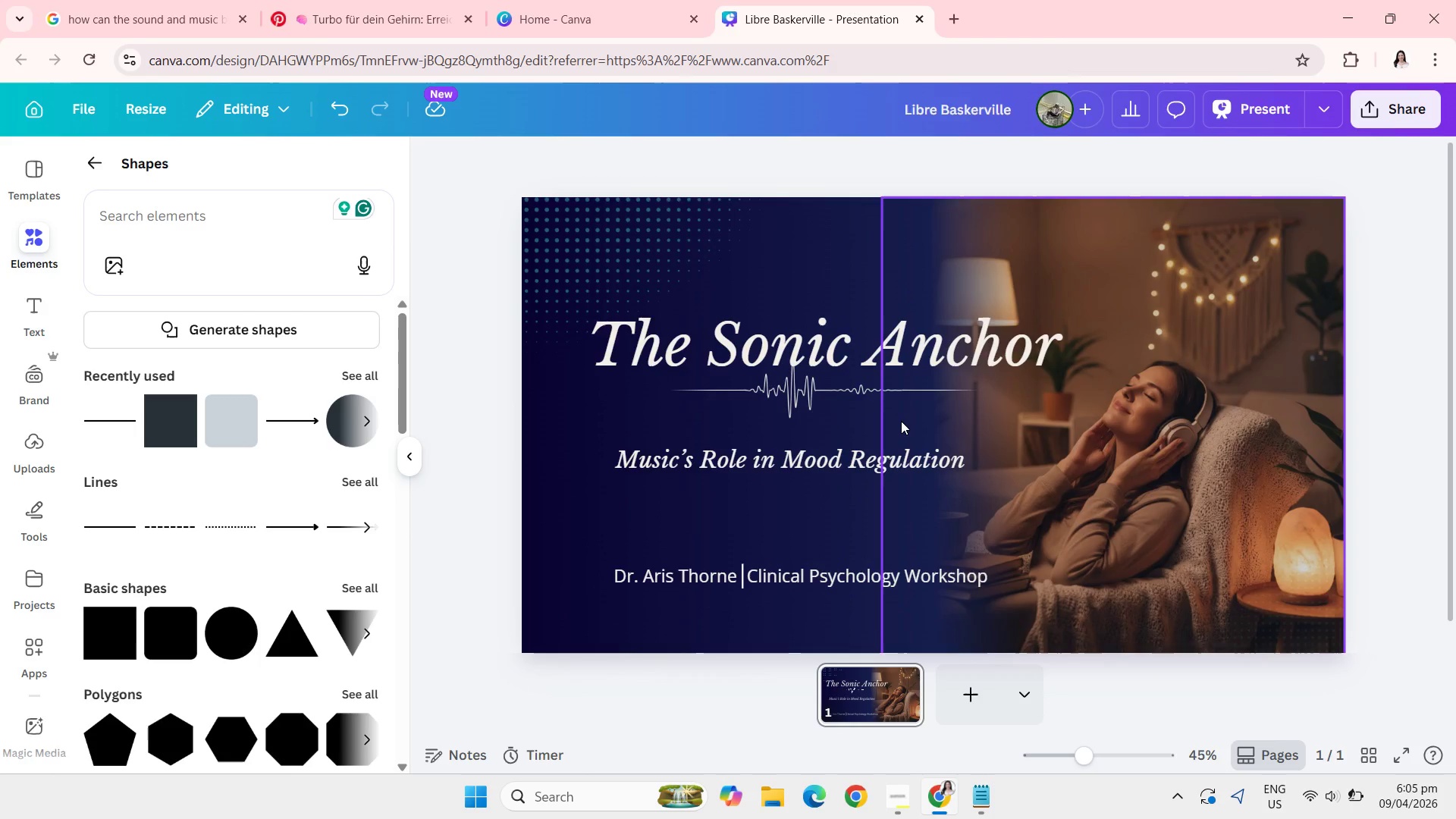 
left_click_drag(start_coordinate=[907, 412], to_coordinate=[701, 381])
 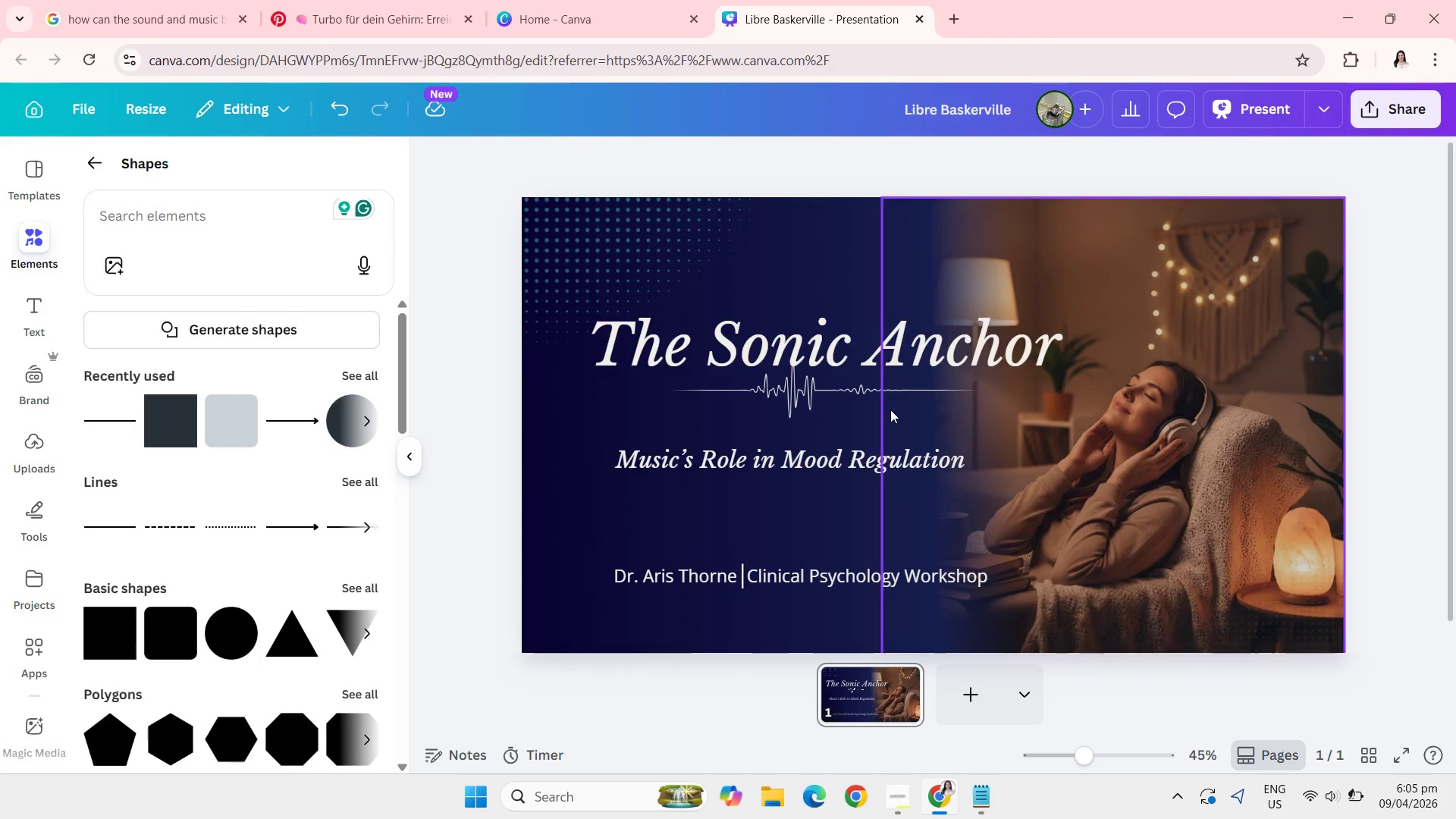 
left_click([819, 393])
 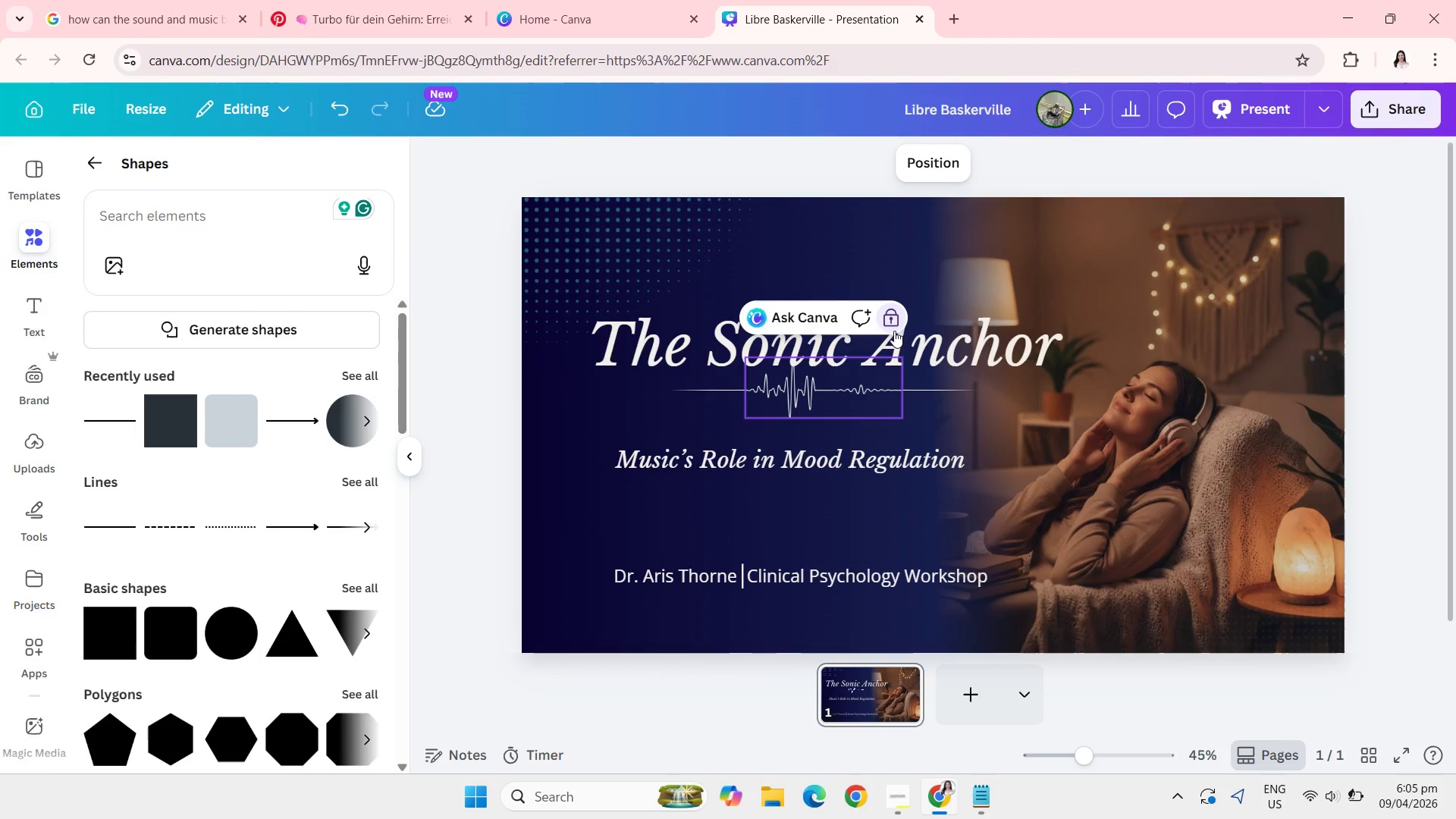 
left_click([899, 319])
 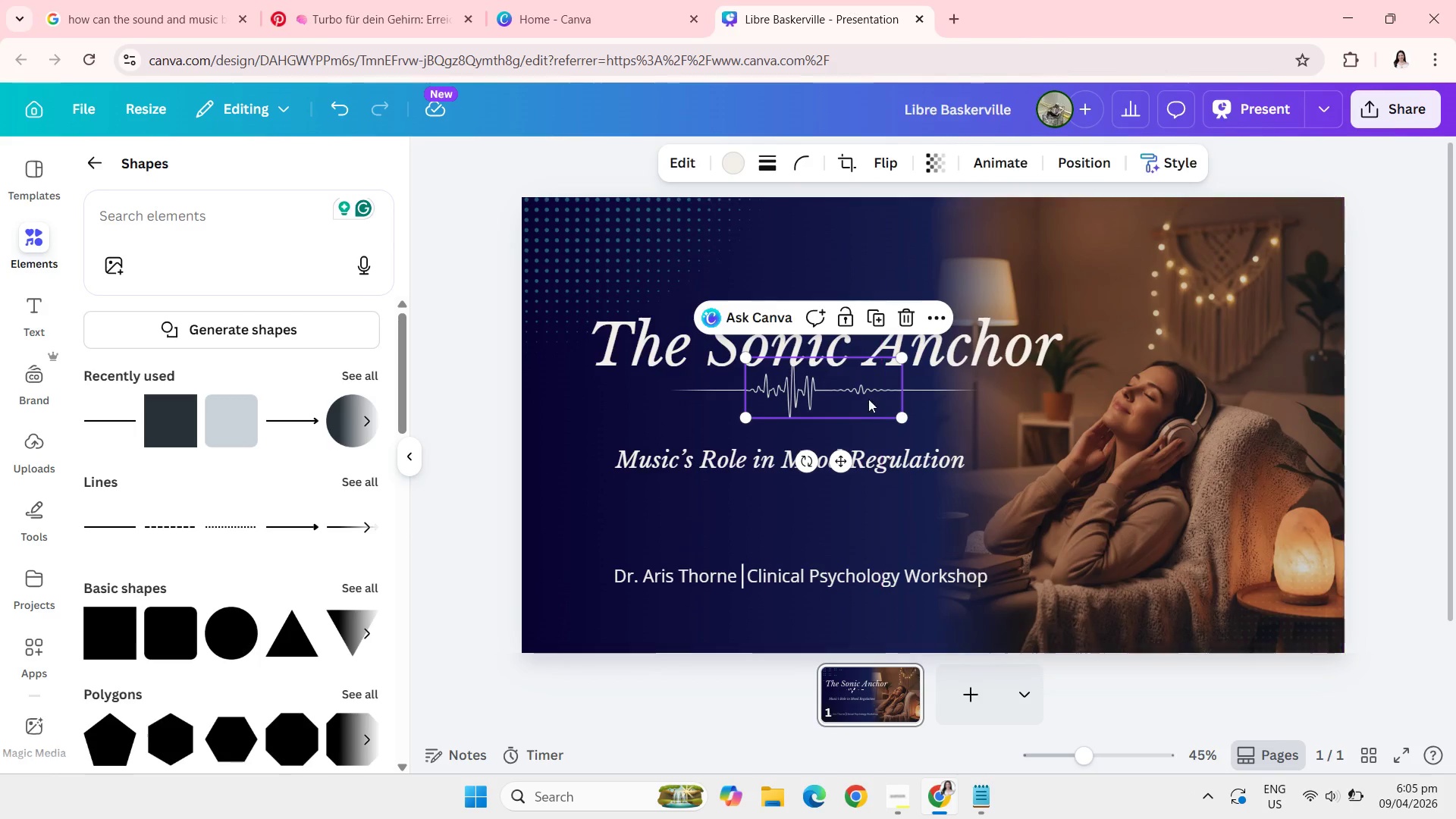 
left_click_drag(start_coordinate=[838, 386], to_coordinate=[838, 397])
 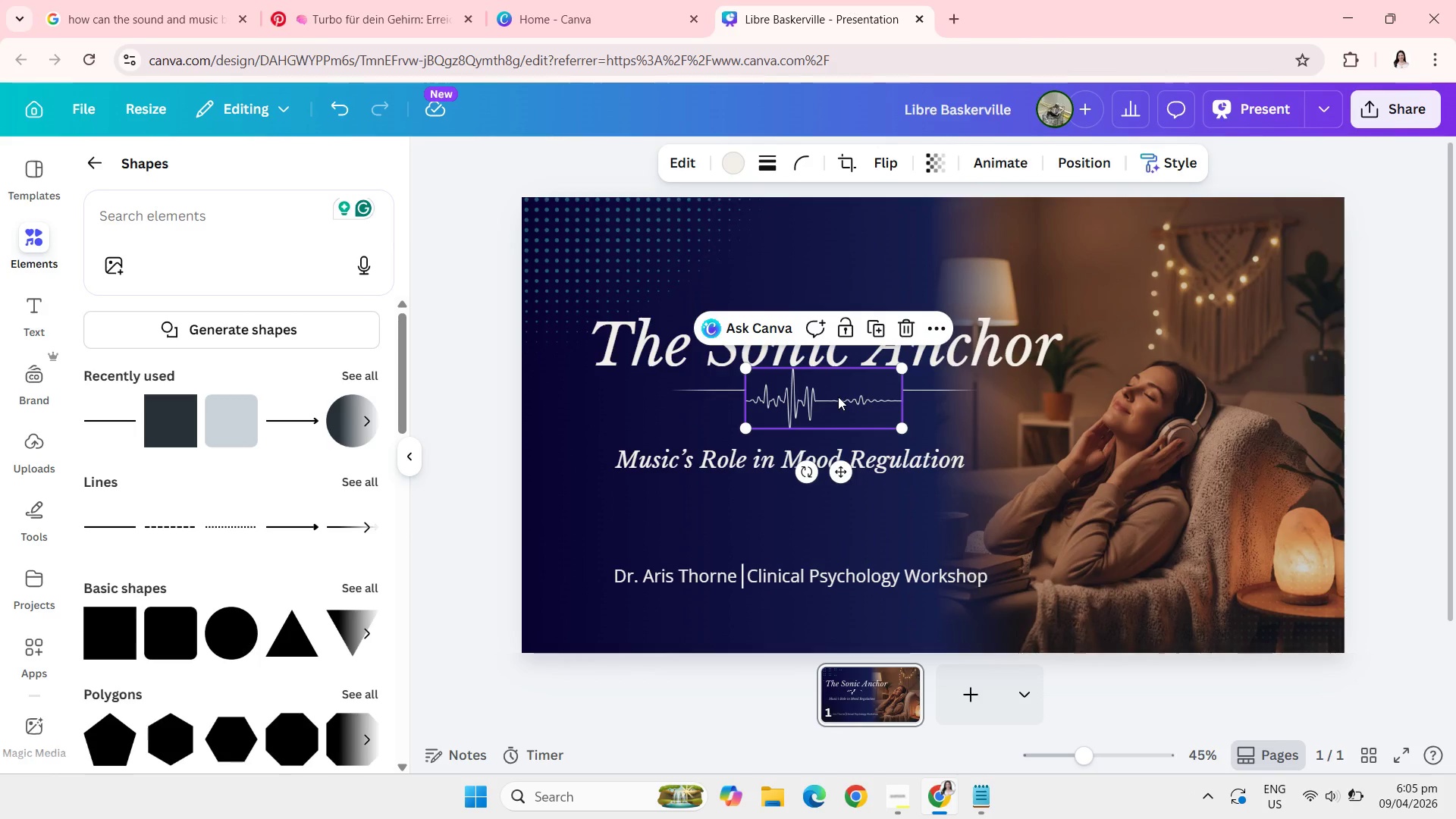 
key(Control+Z)
 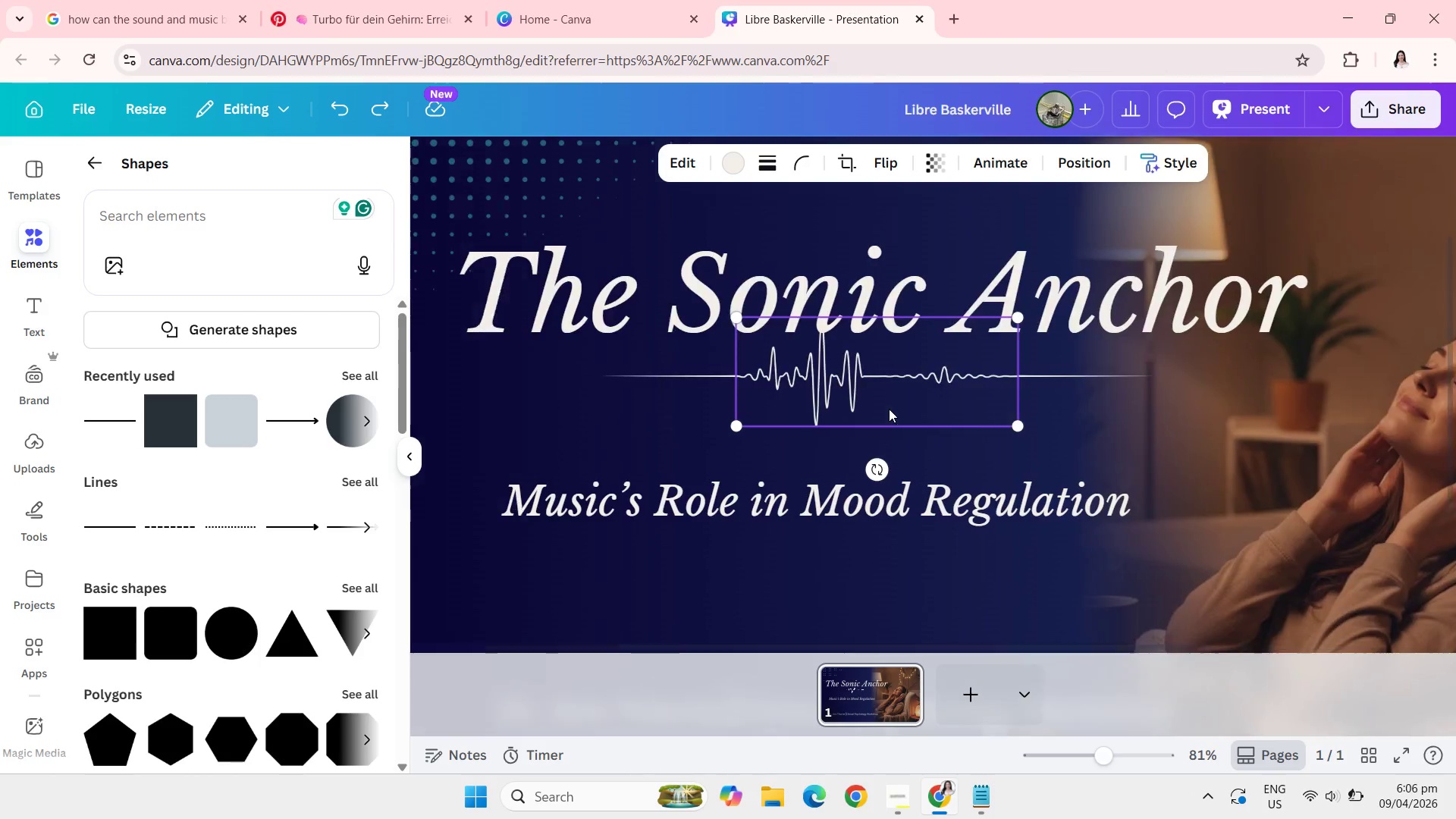 
wait(5.44)
 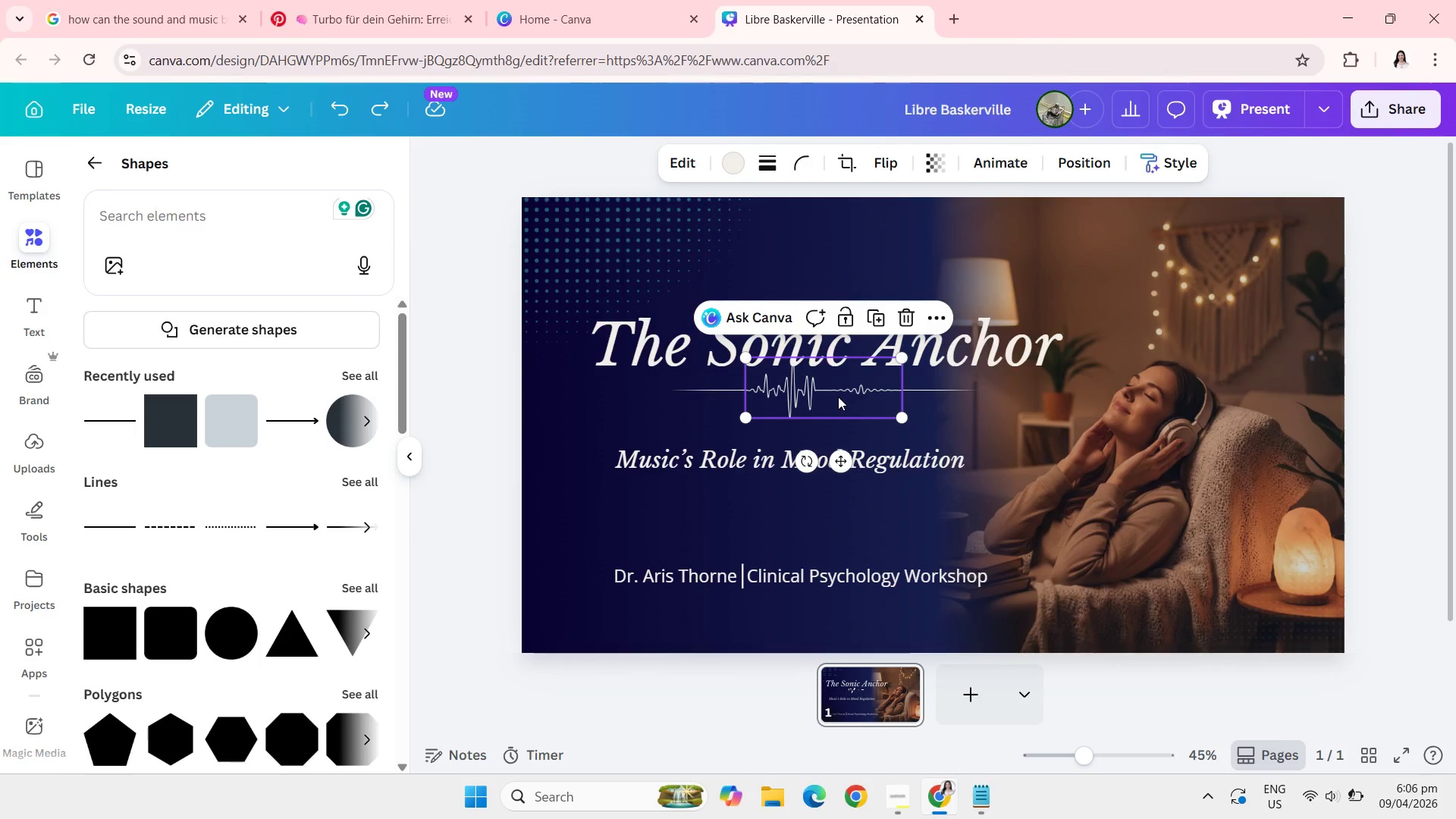 
left_click([1120, 427])
 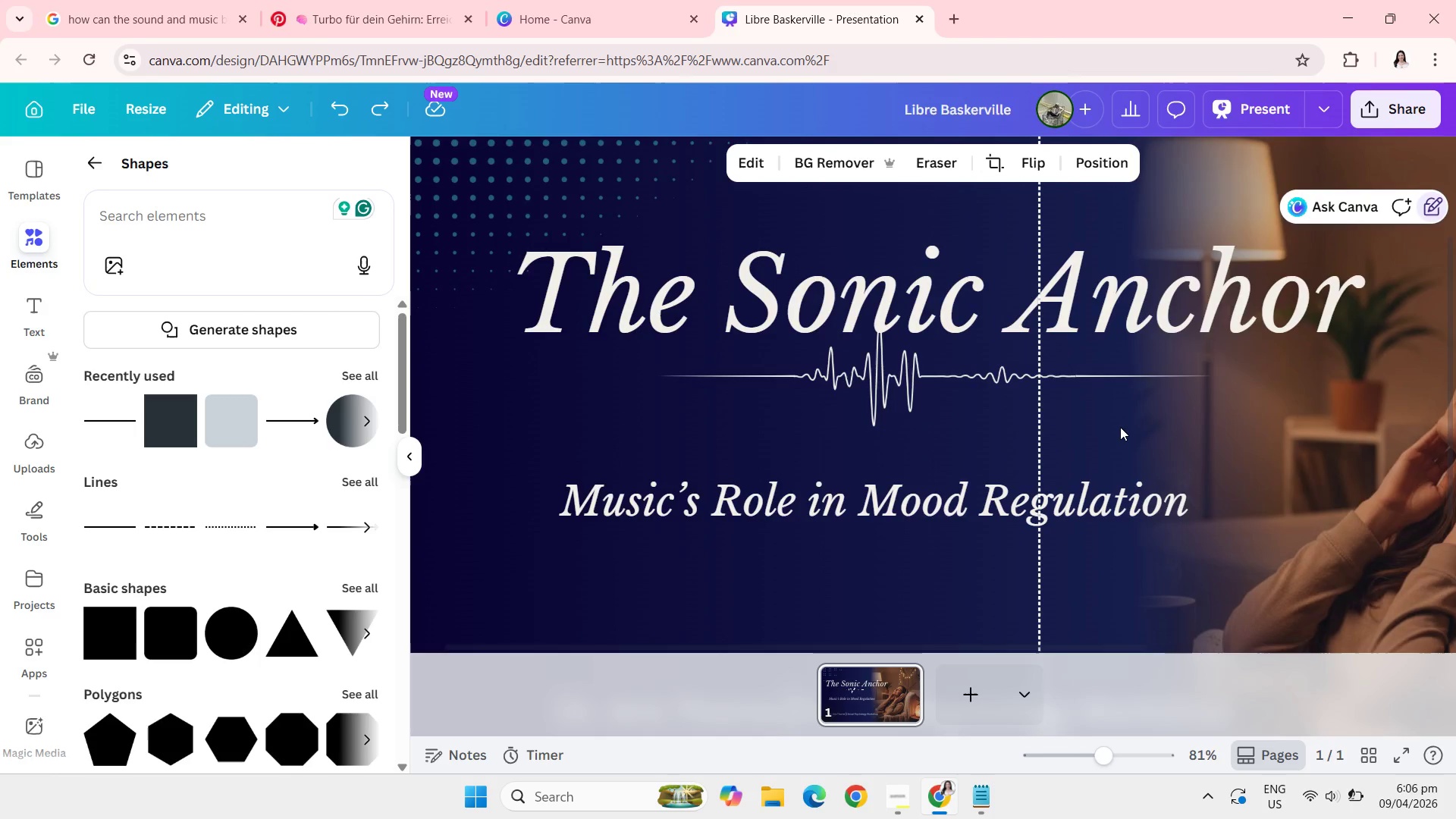 
left_click_drag(start_coordinate=[1120, 427], to_coordinate=[743, 366])
 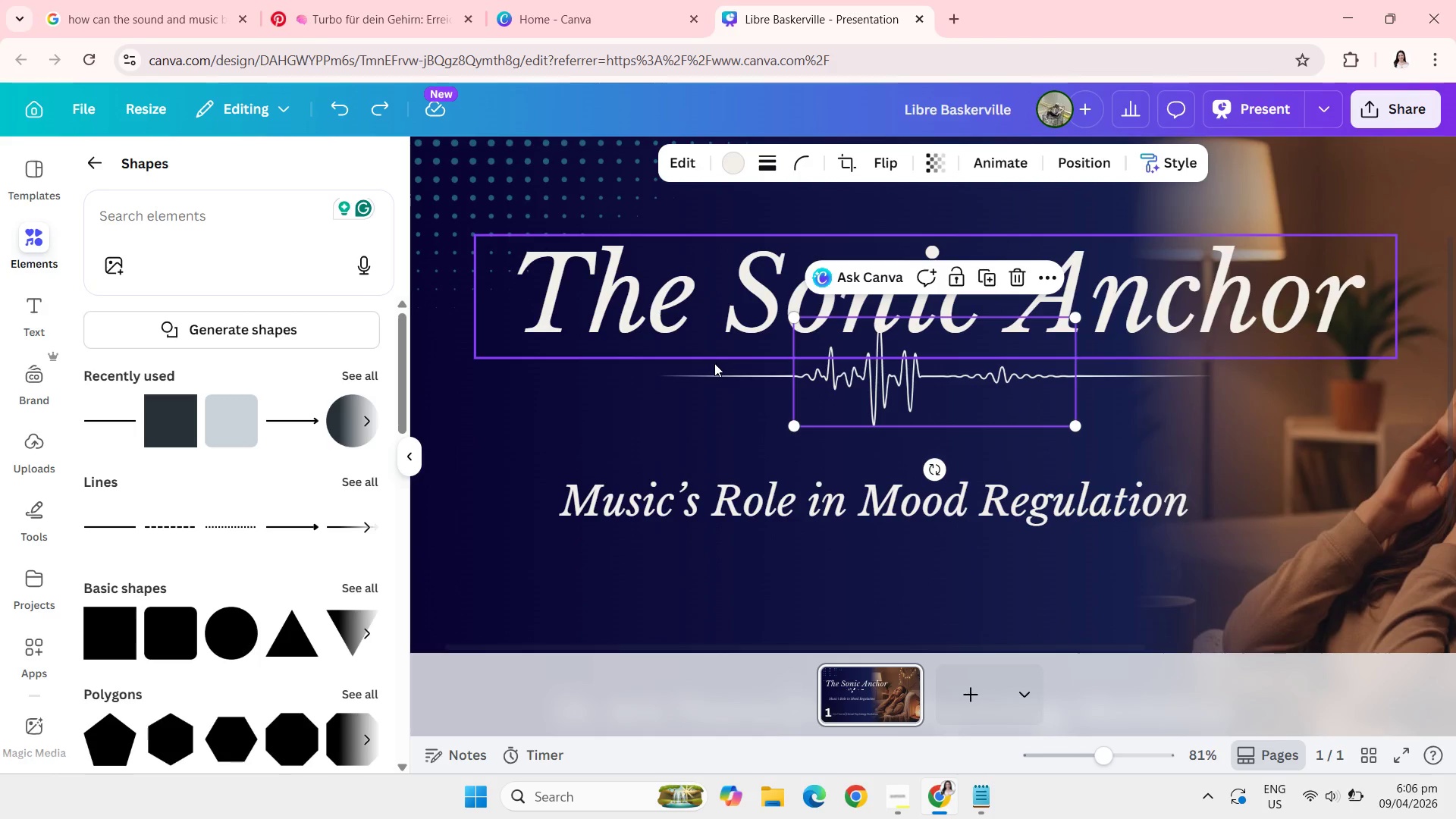 
left_click([718, 376])
 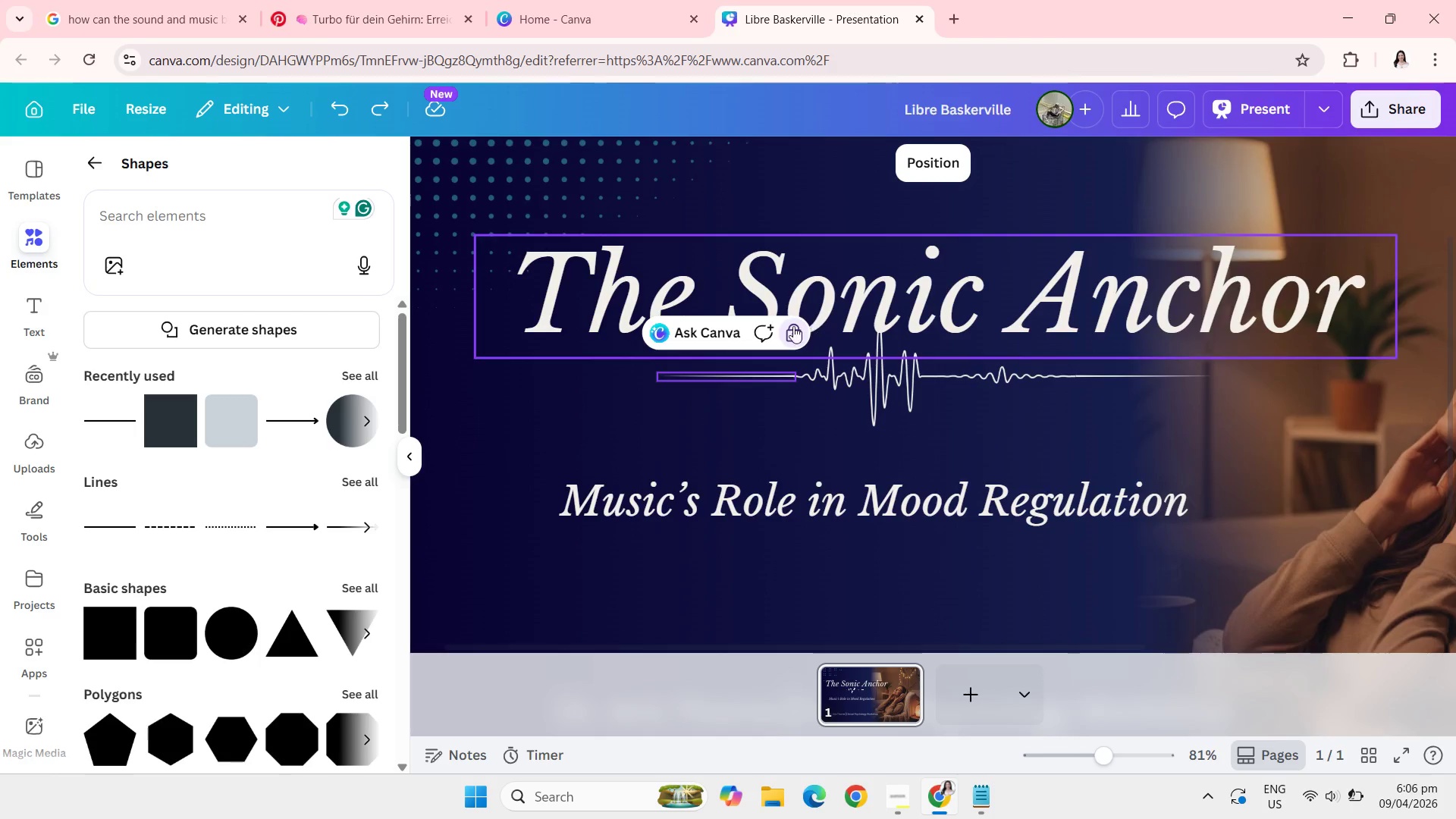 
left_click([791, 327])
 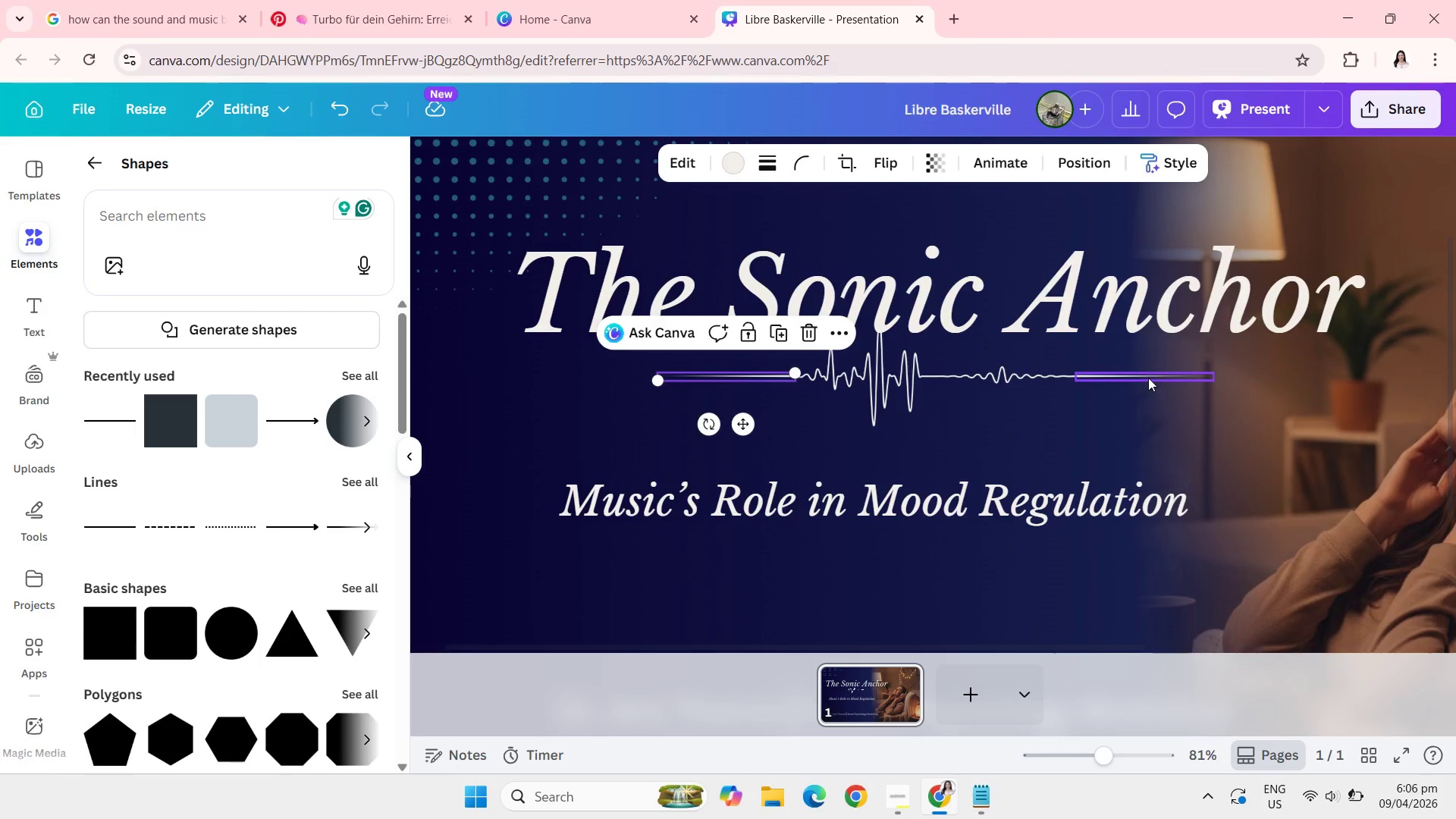 
left_click([1146, 375])
 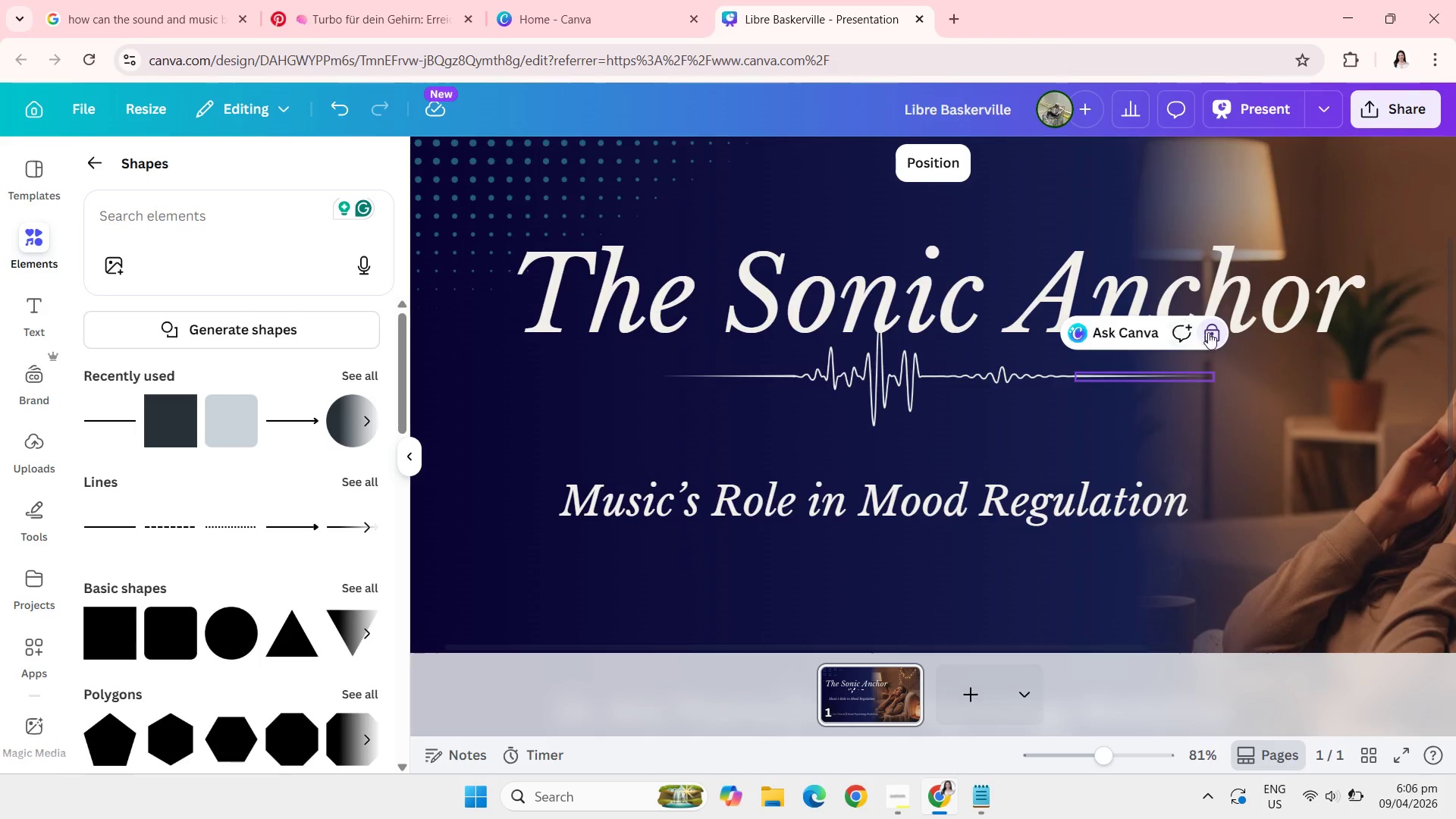 
left_click([1210, 333])
 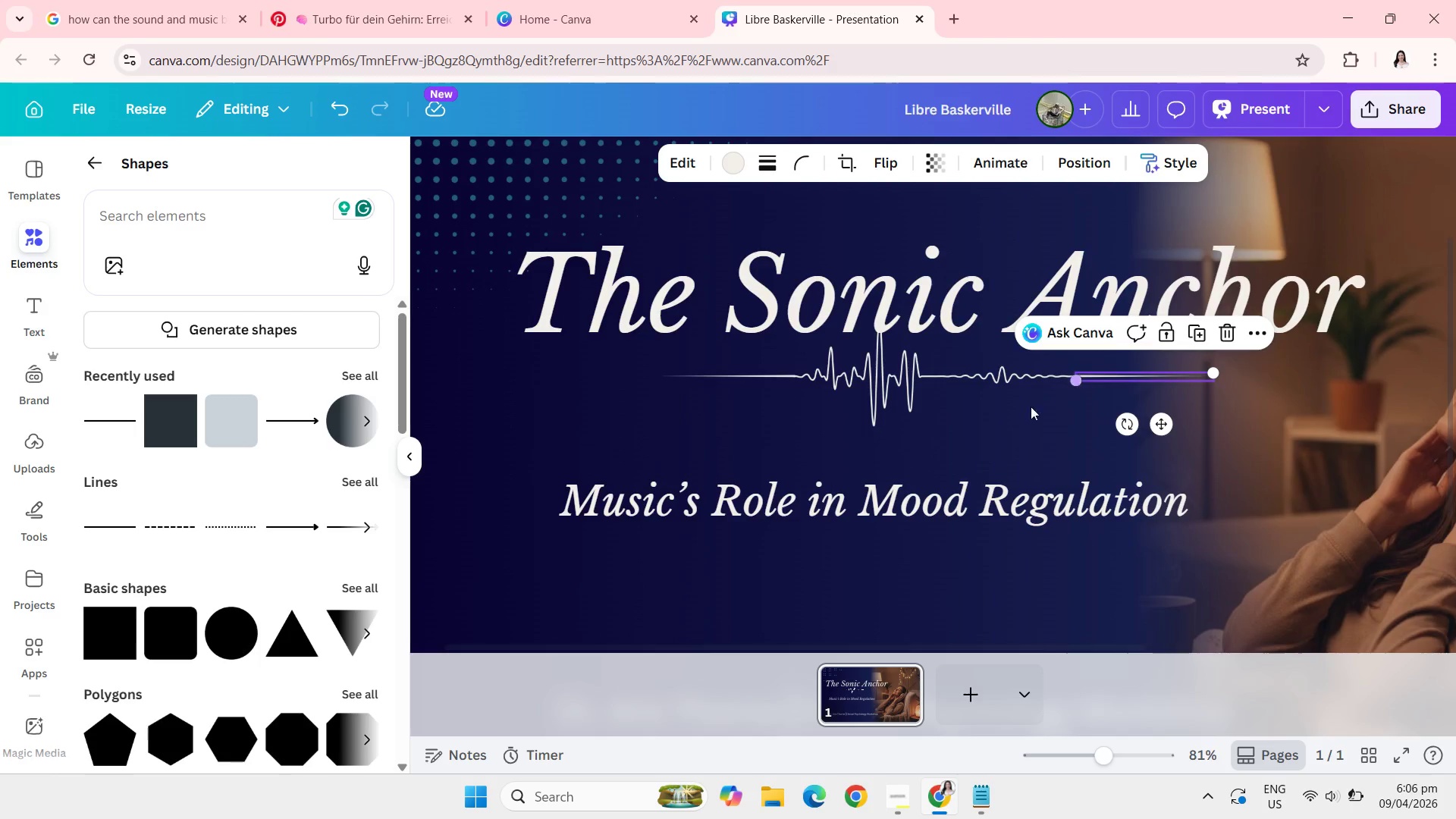 
left_click([971, 433])
 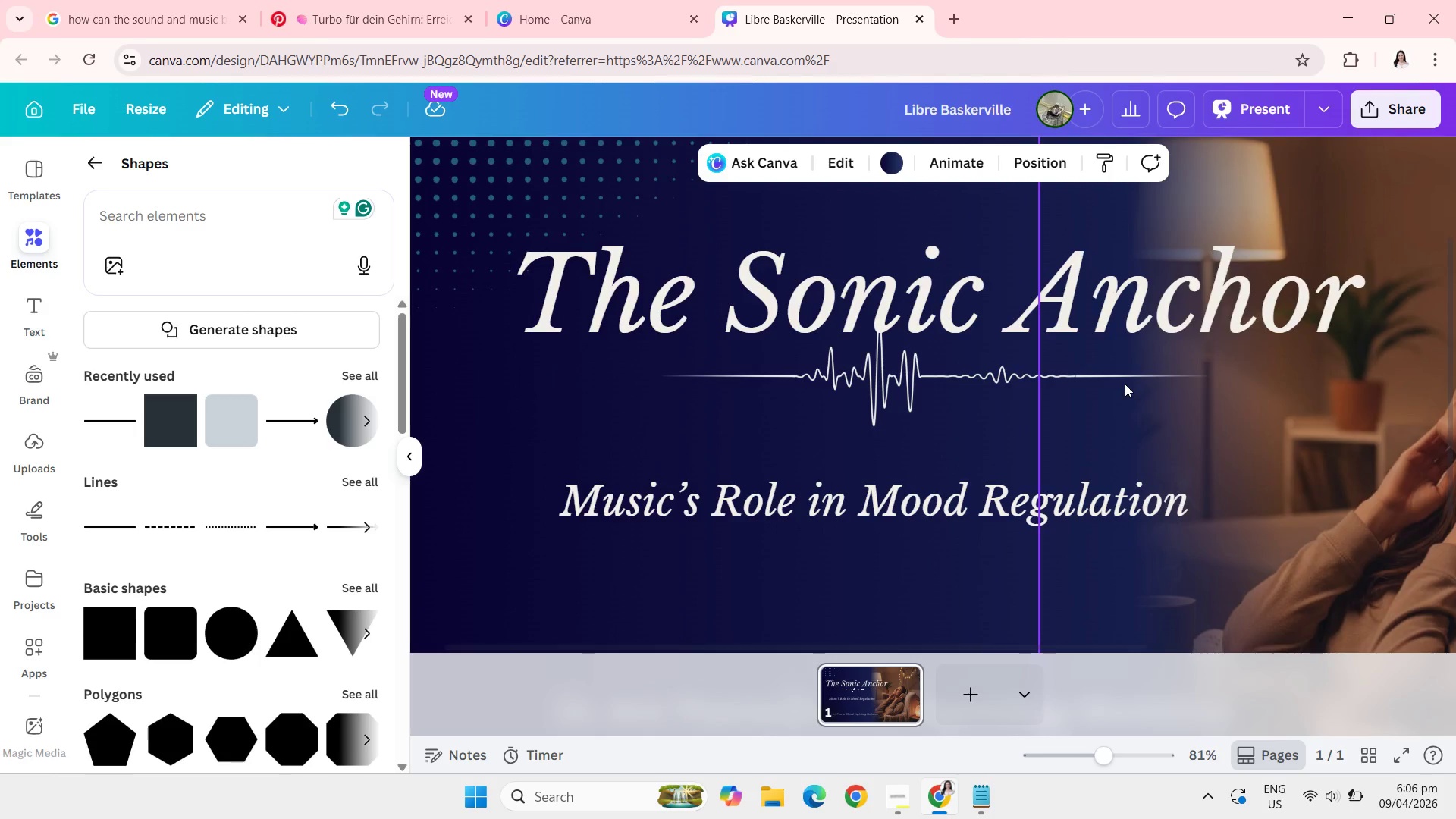 
left_click_drag(start_coordinate=[1125, 384], to_coordinate=[749, 363])
 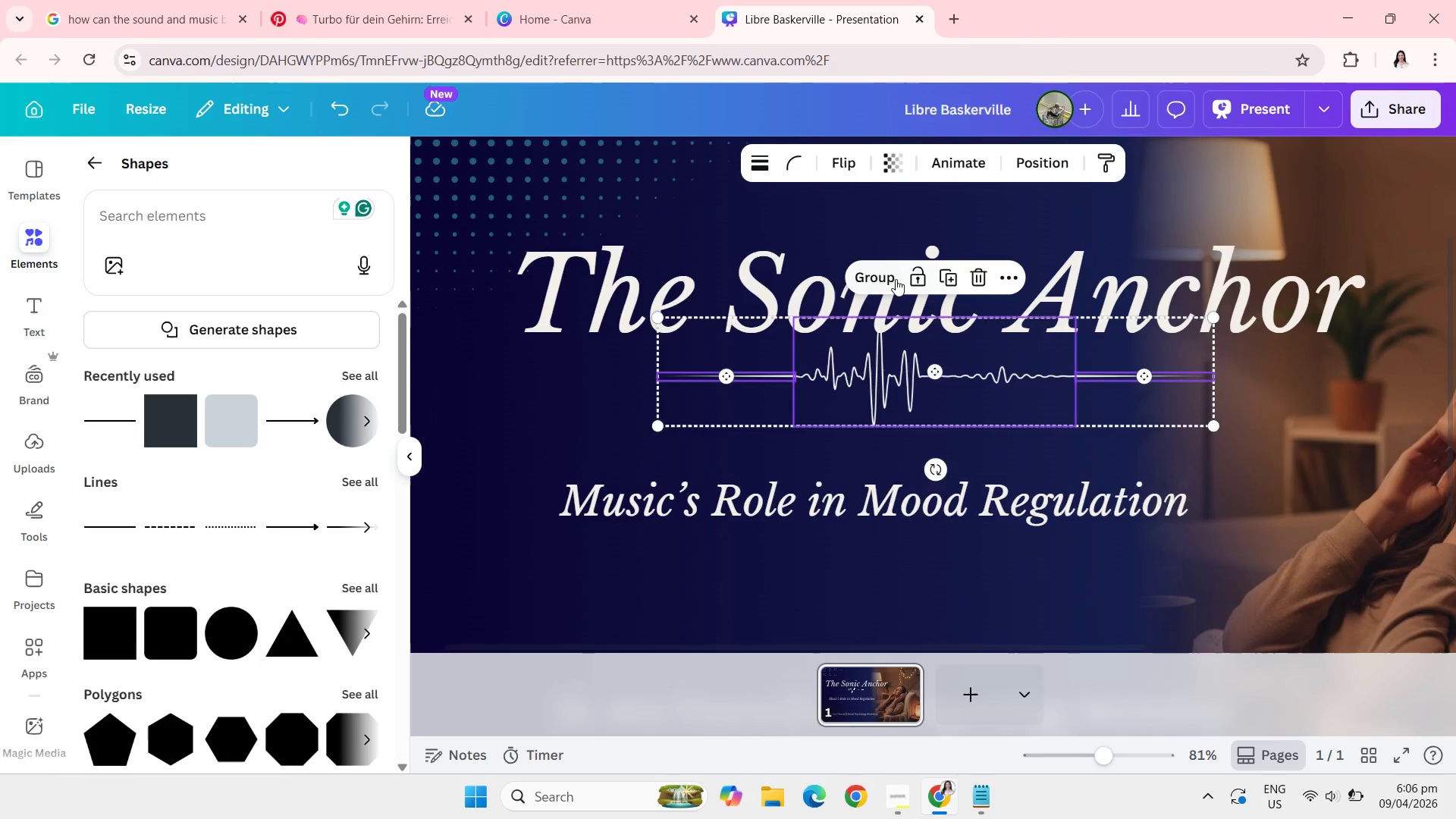 
left_click([892, 275])
 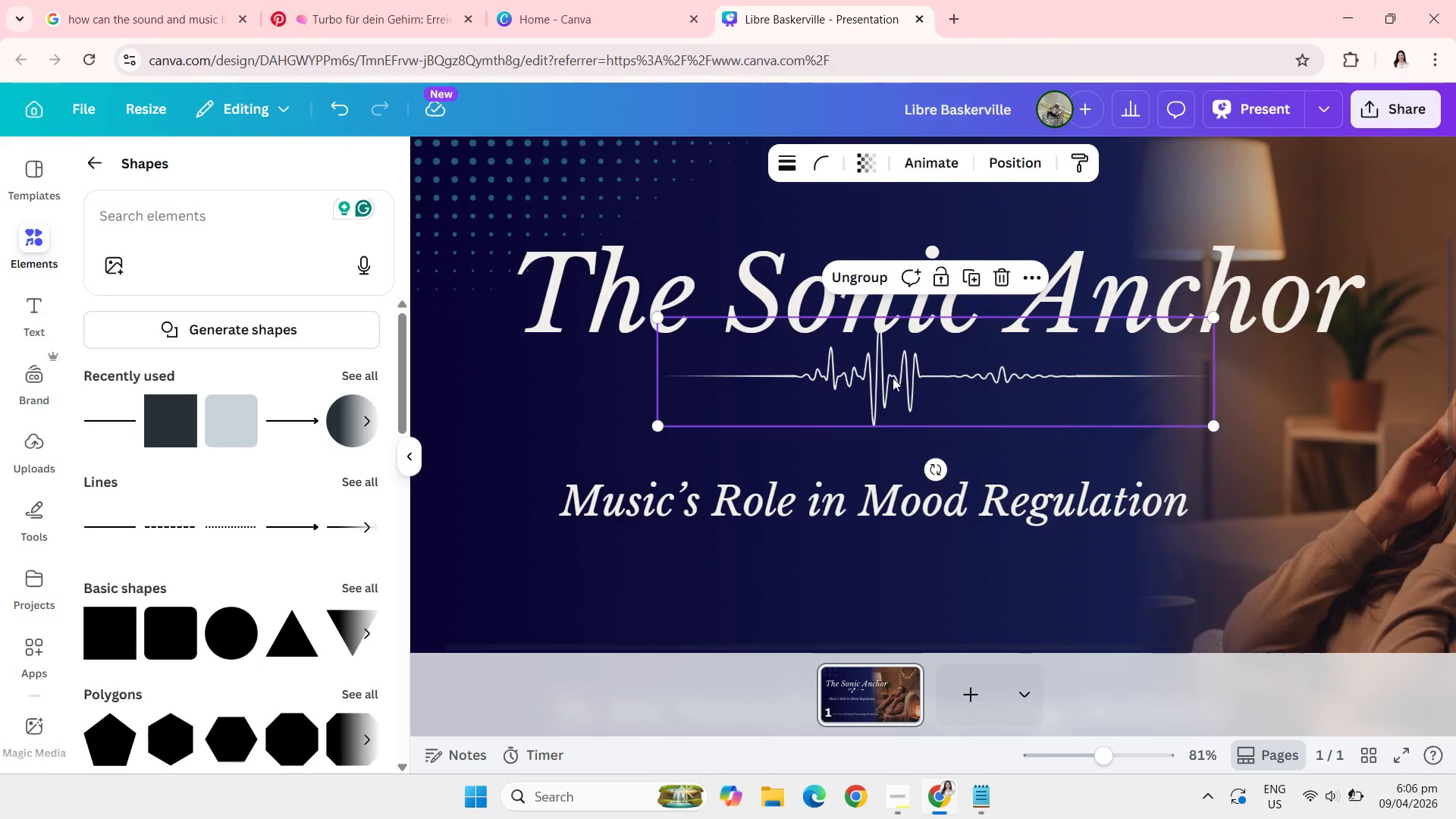 
left_click_drag(start_coordinate=[893, 378], to_coordinate=[897, 416])
 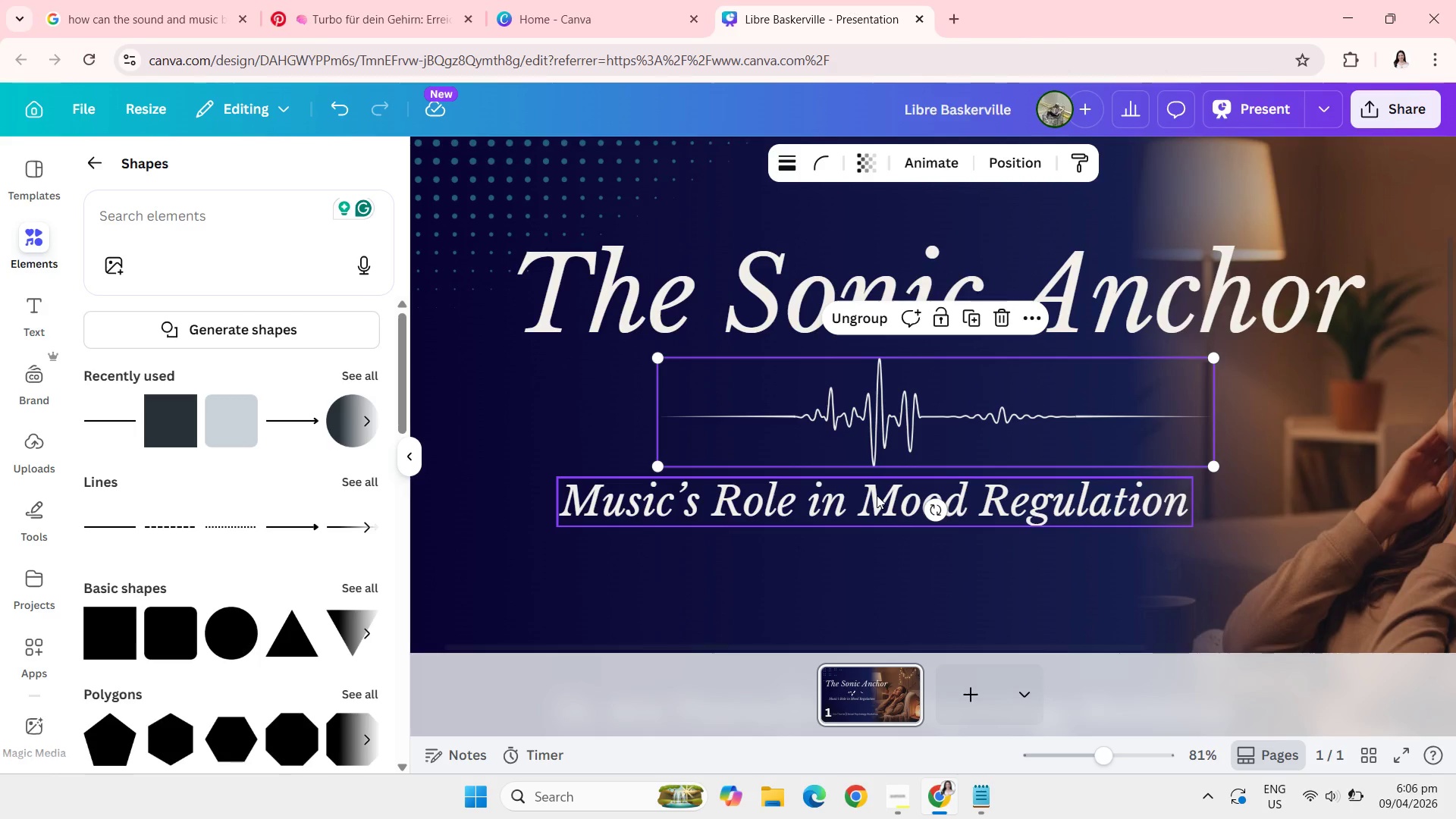 
left_click_drag(start_coordinate=[877, 495], to_coordinate=[878, 506])
 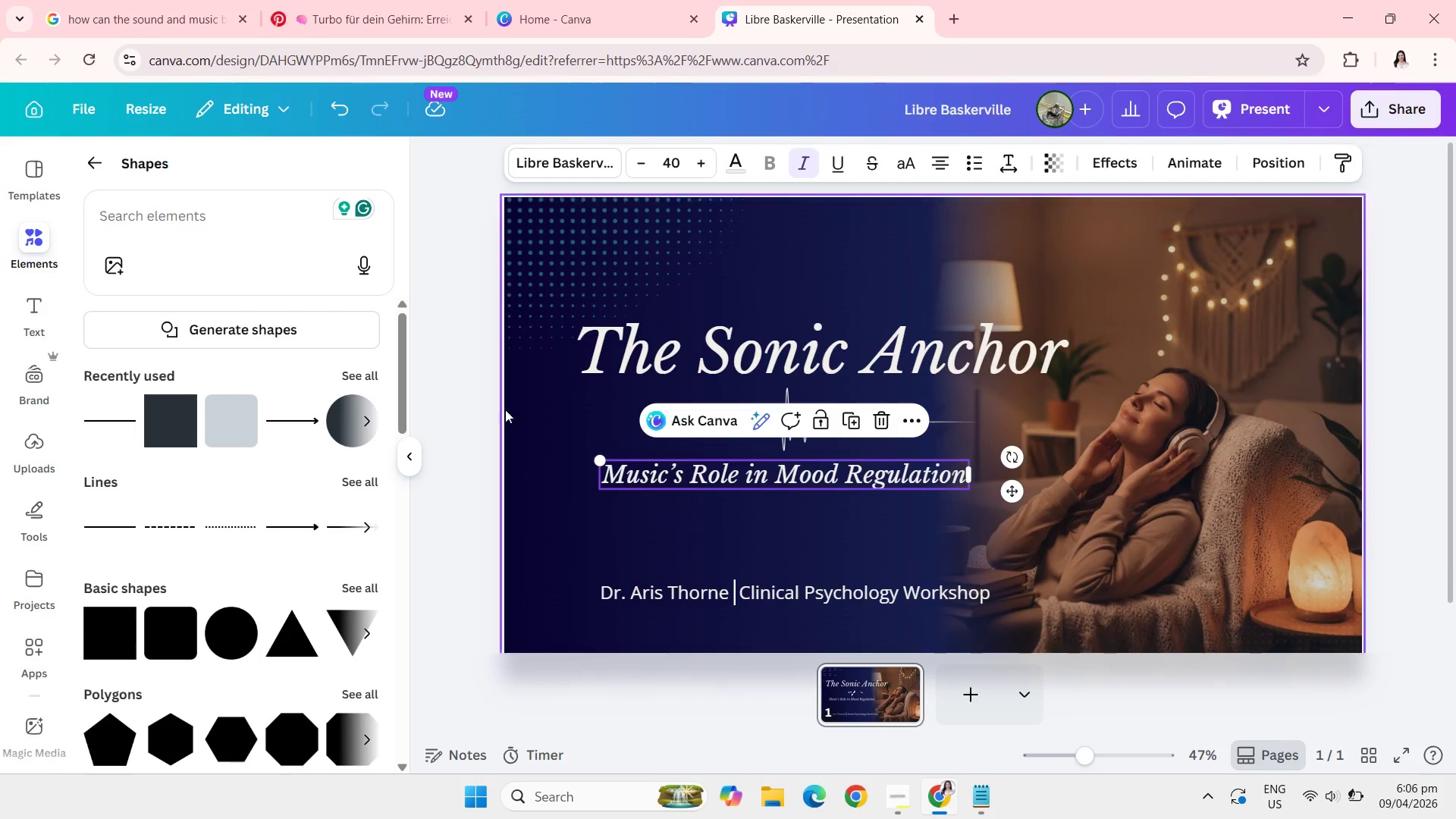 
left_click([474, 351])
 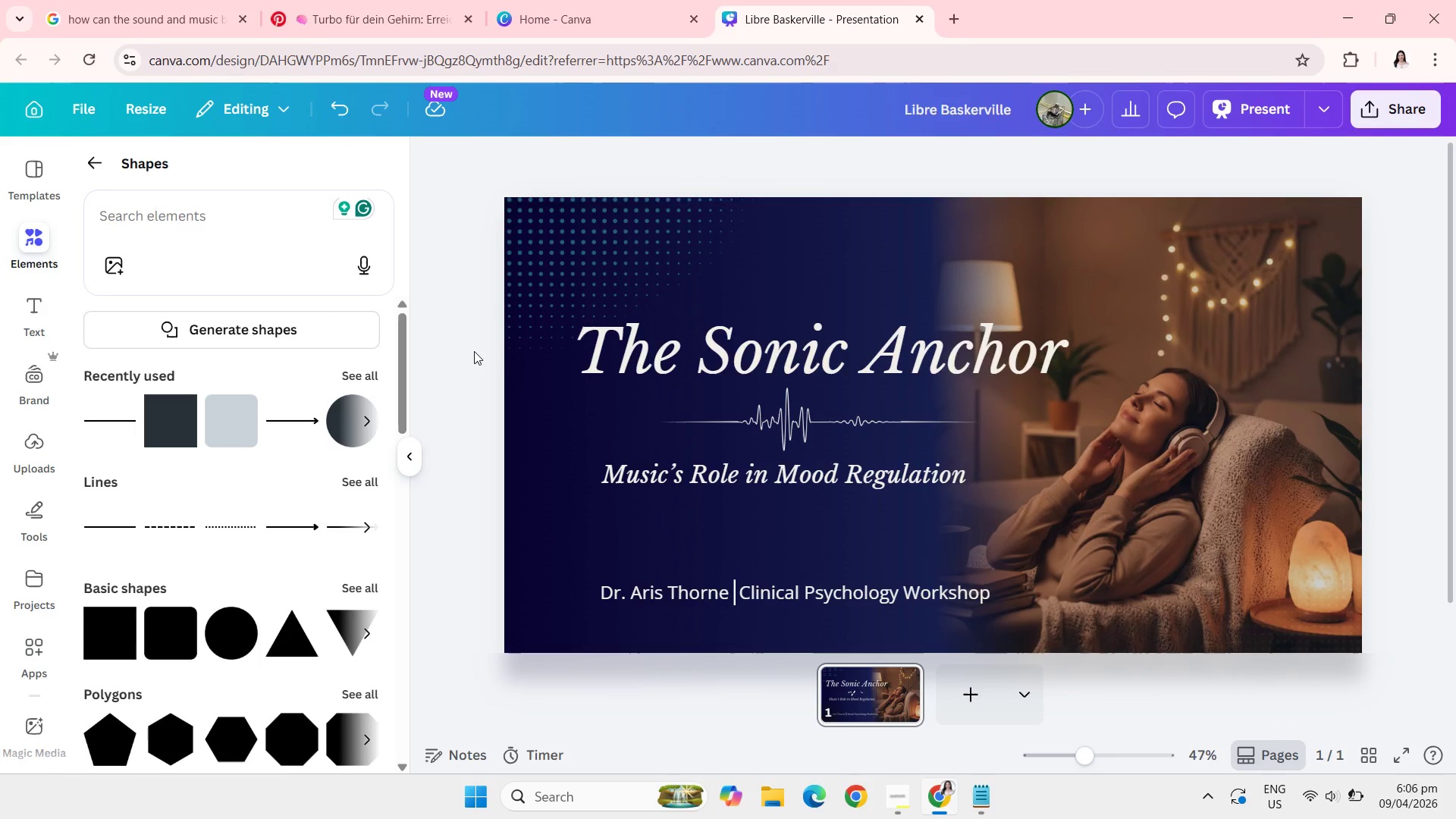 
wait(5.52)
 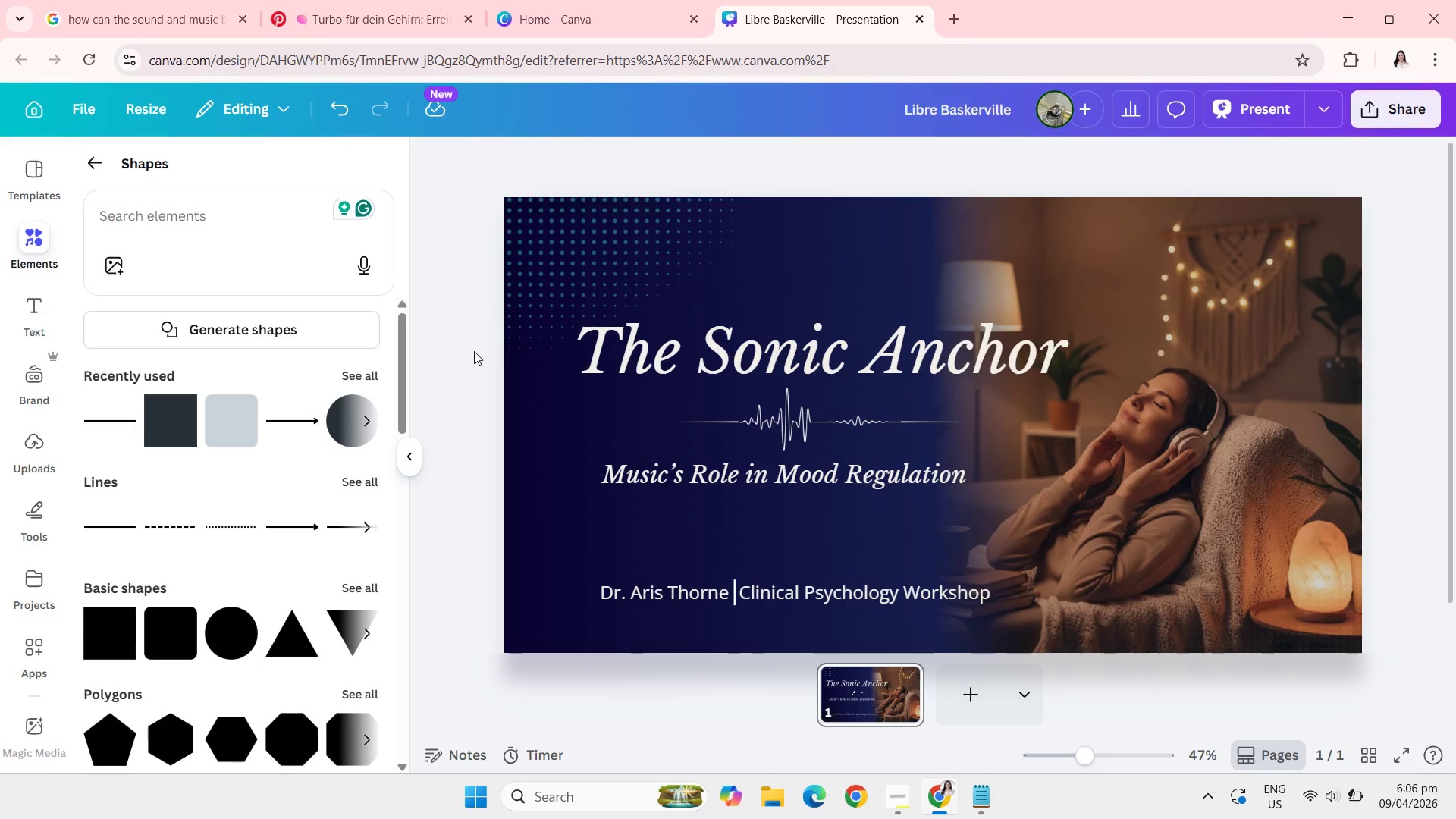 
left_click([1185, 298])
 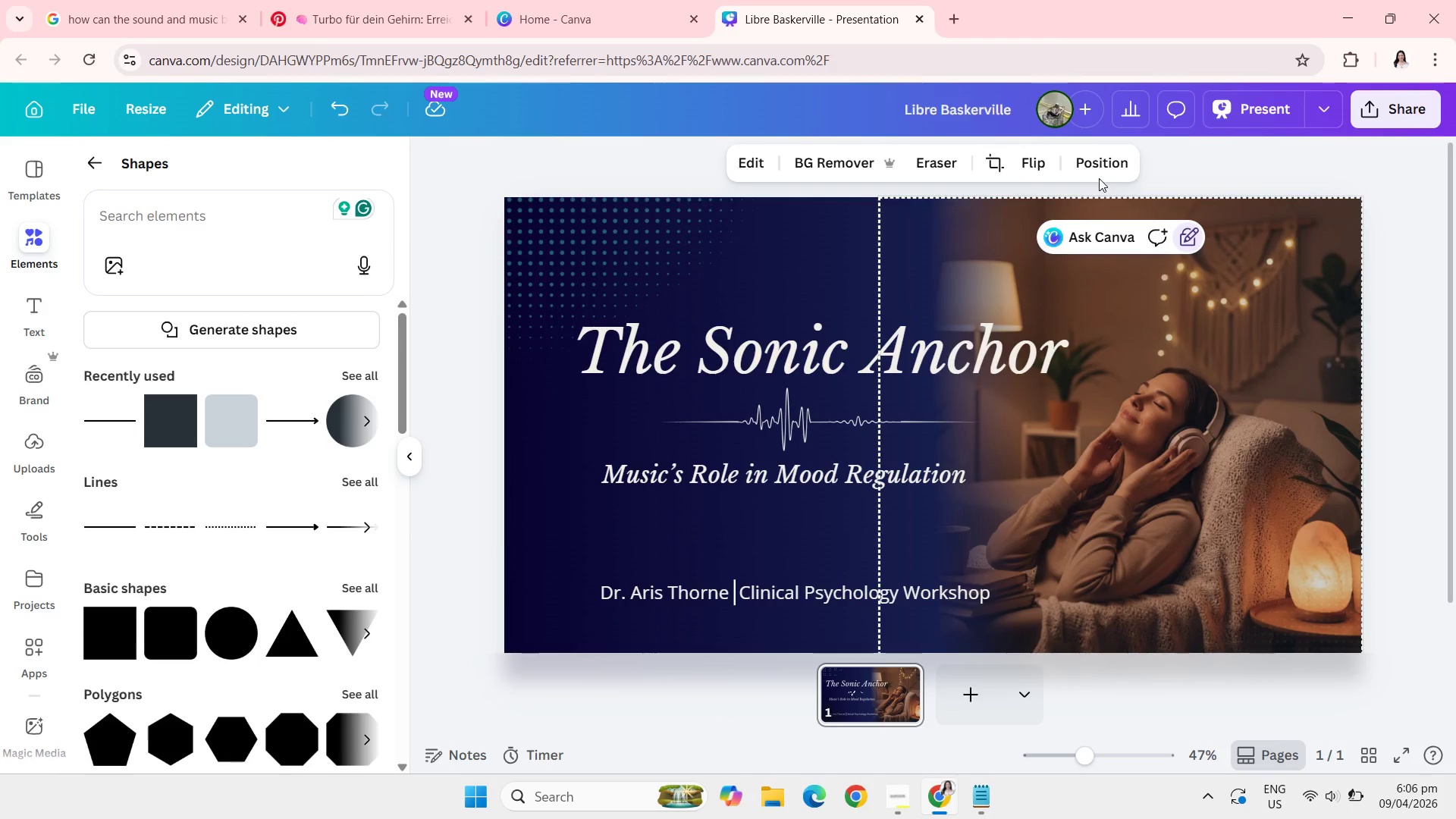 
left_click([1194, 242])
 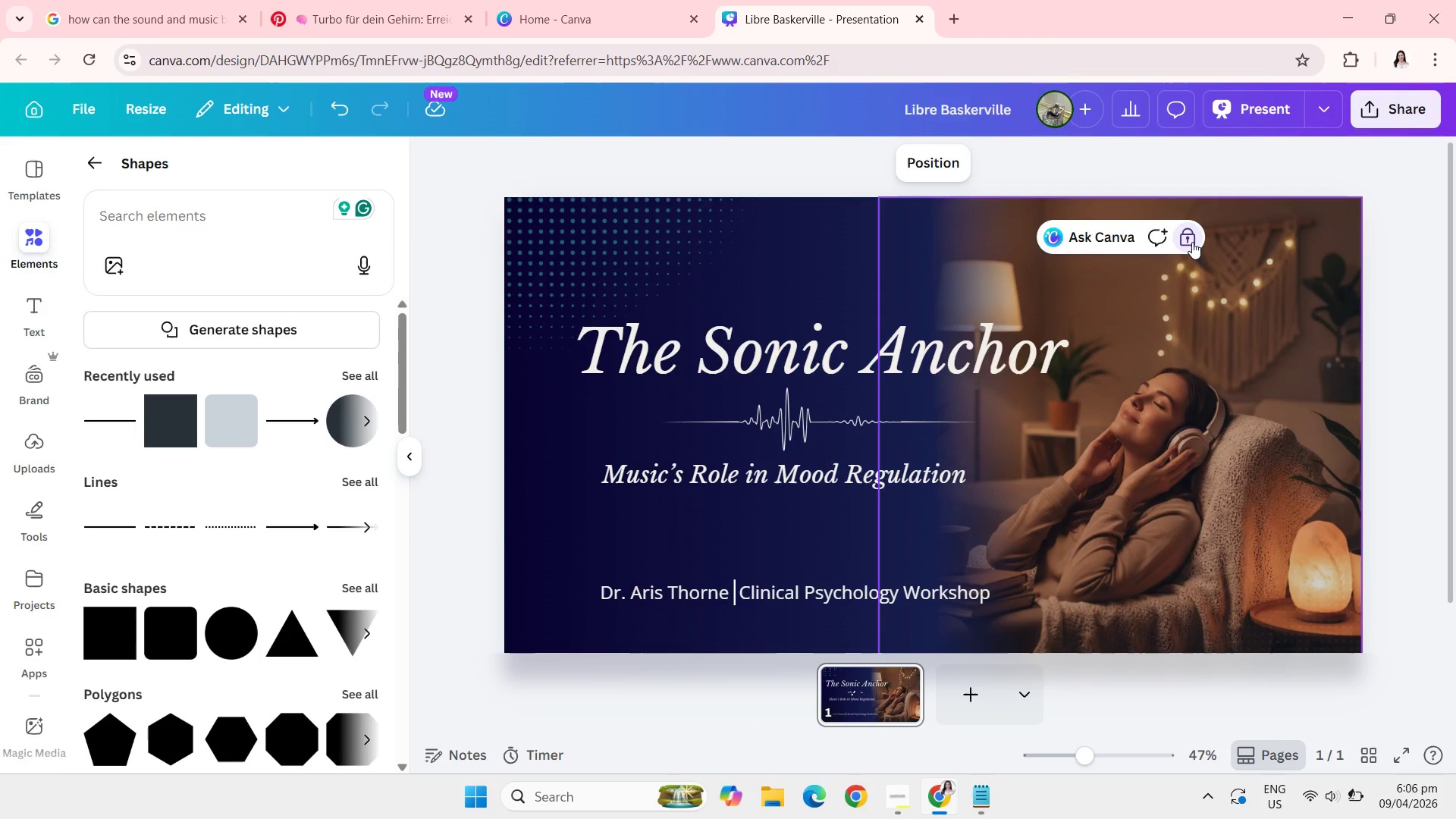 
left_click([1192, 242])
 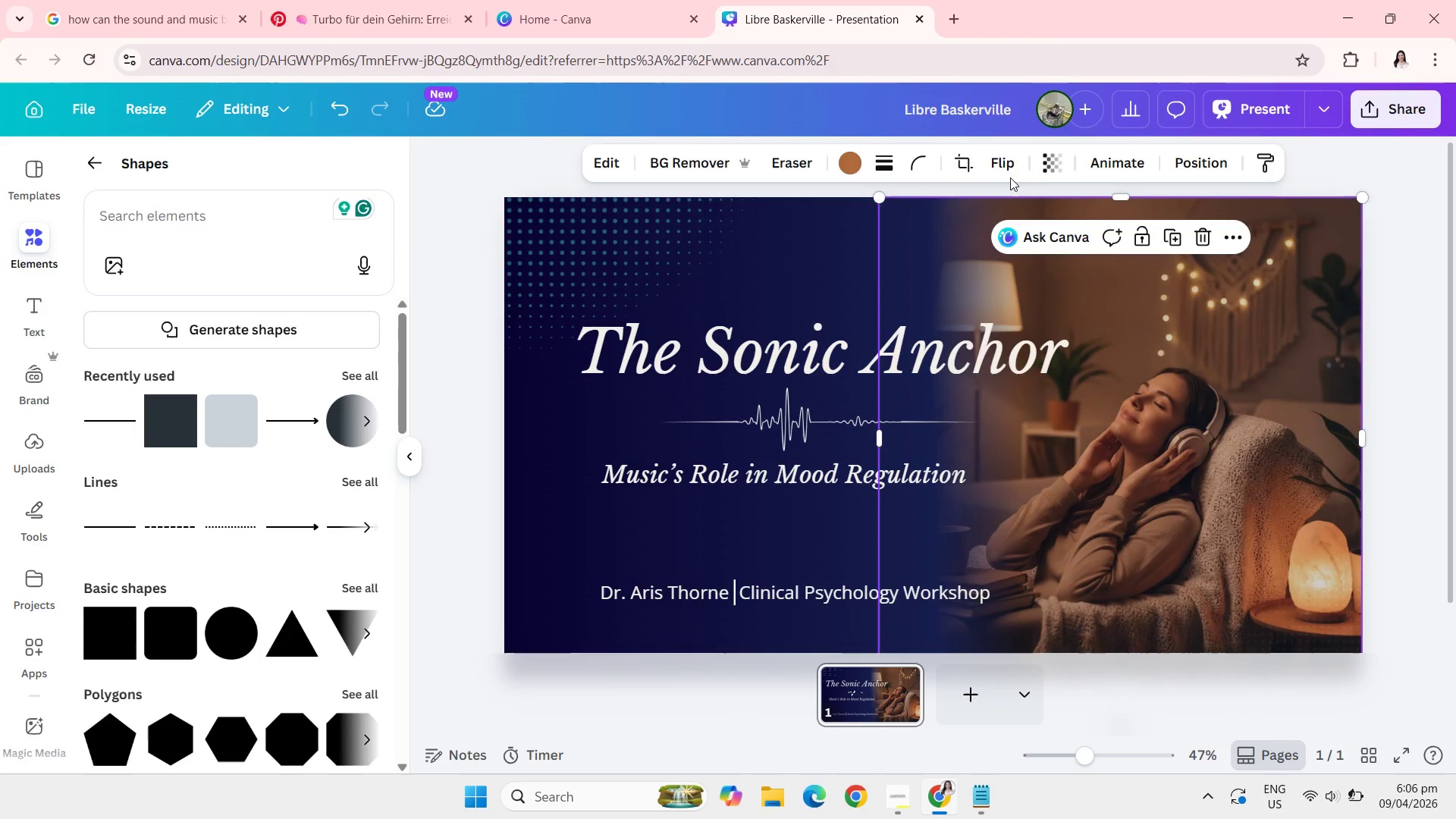 
left_click([1050, 177])
 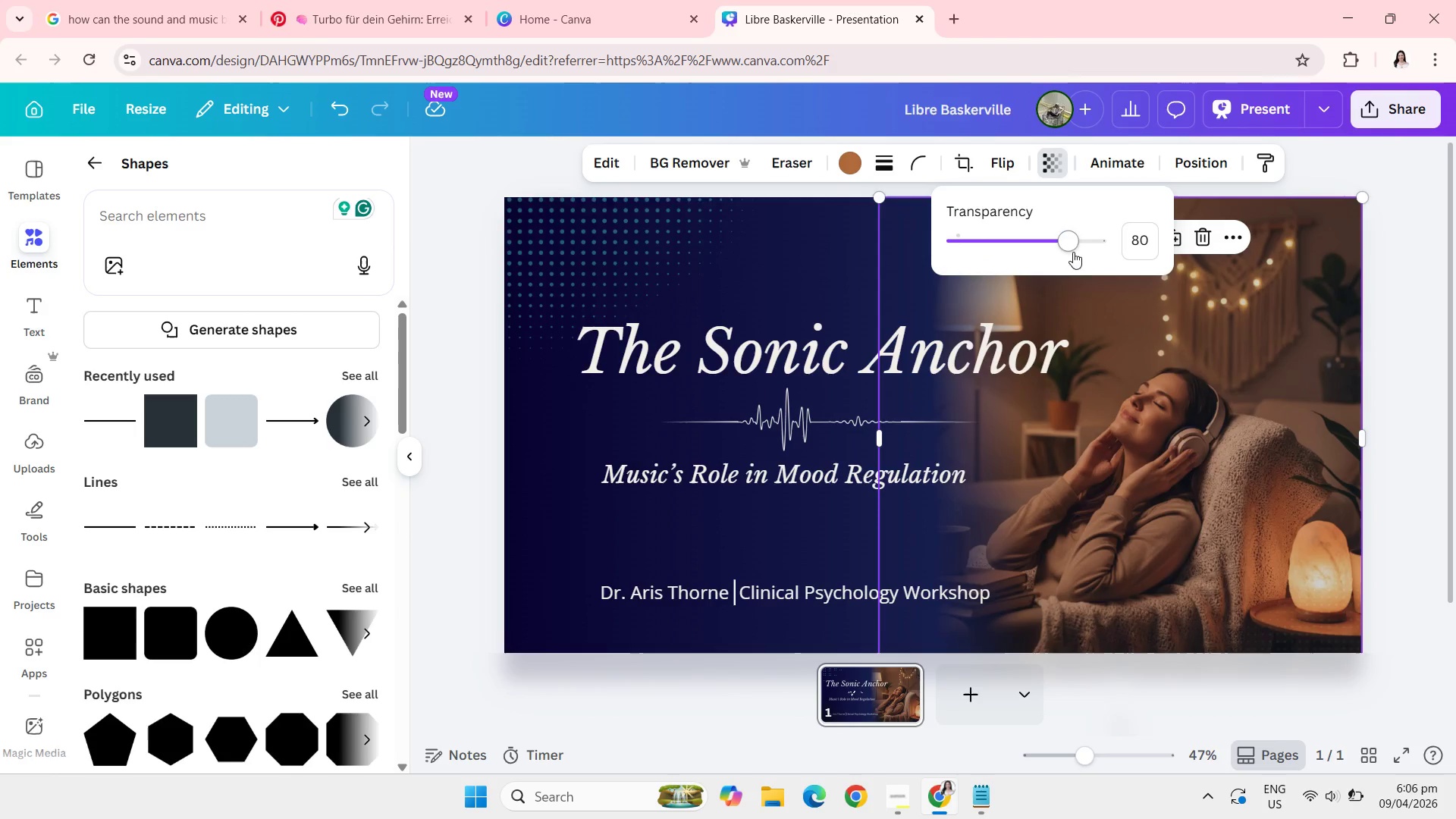 
left_click_drag(start_coordinate=[1068, 241], to_coordinate=[1084, 244])
 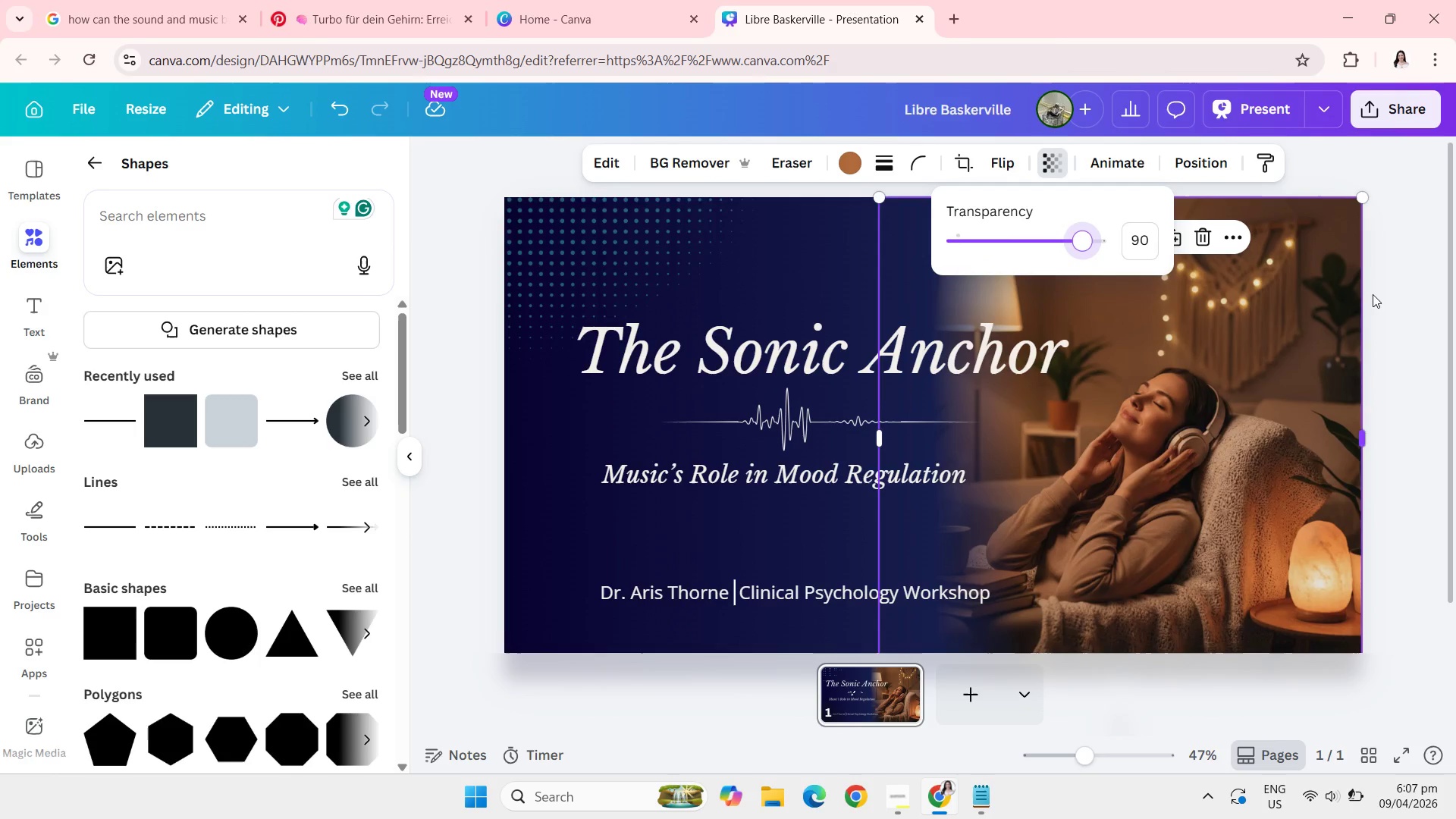 
left_click([1374, 295])
 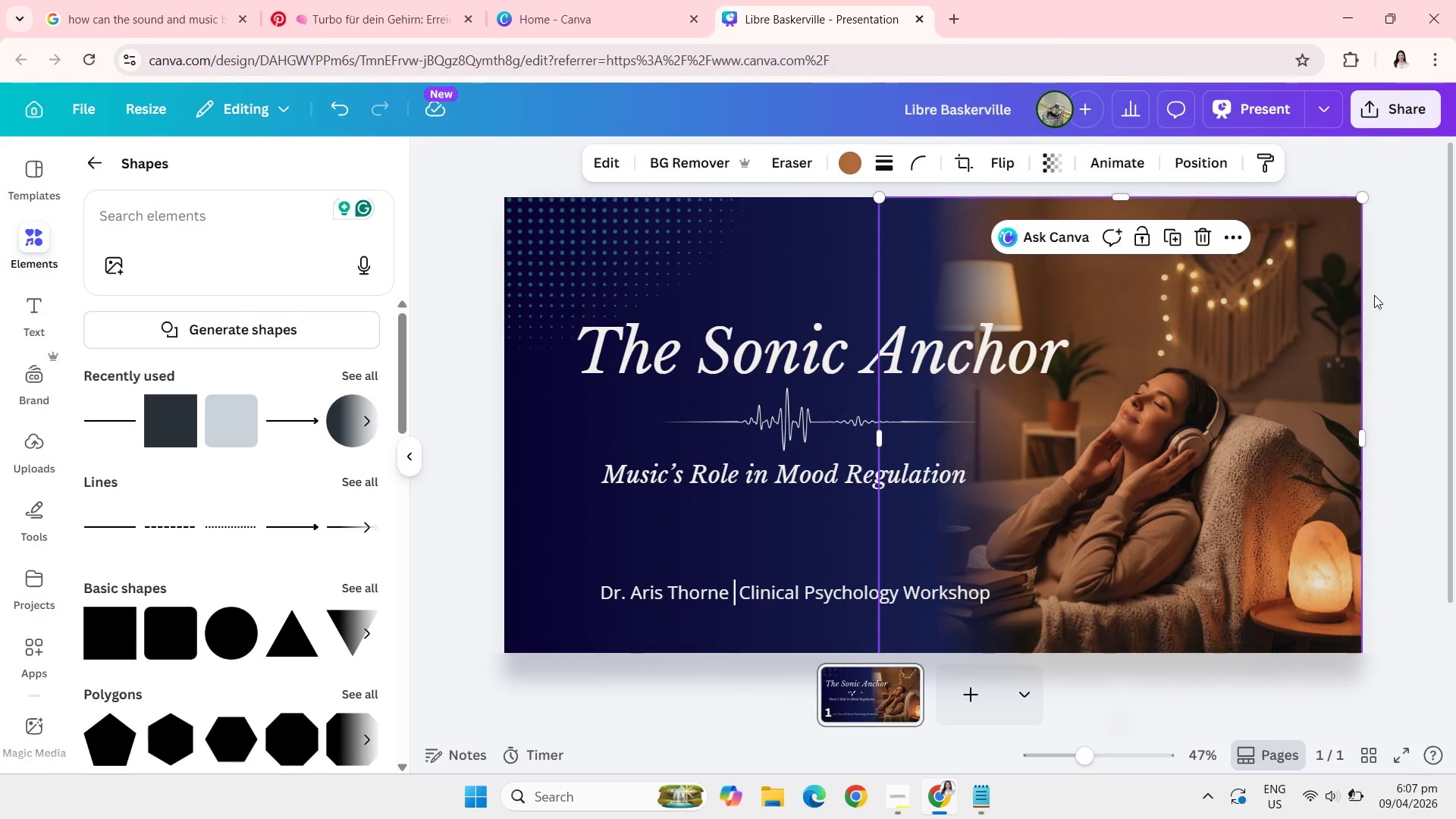 
left_click([1374, 295])
 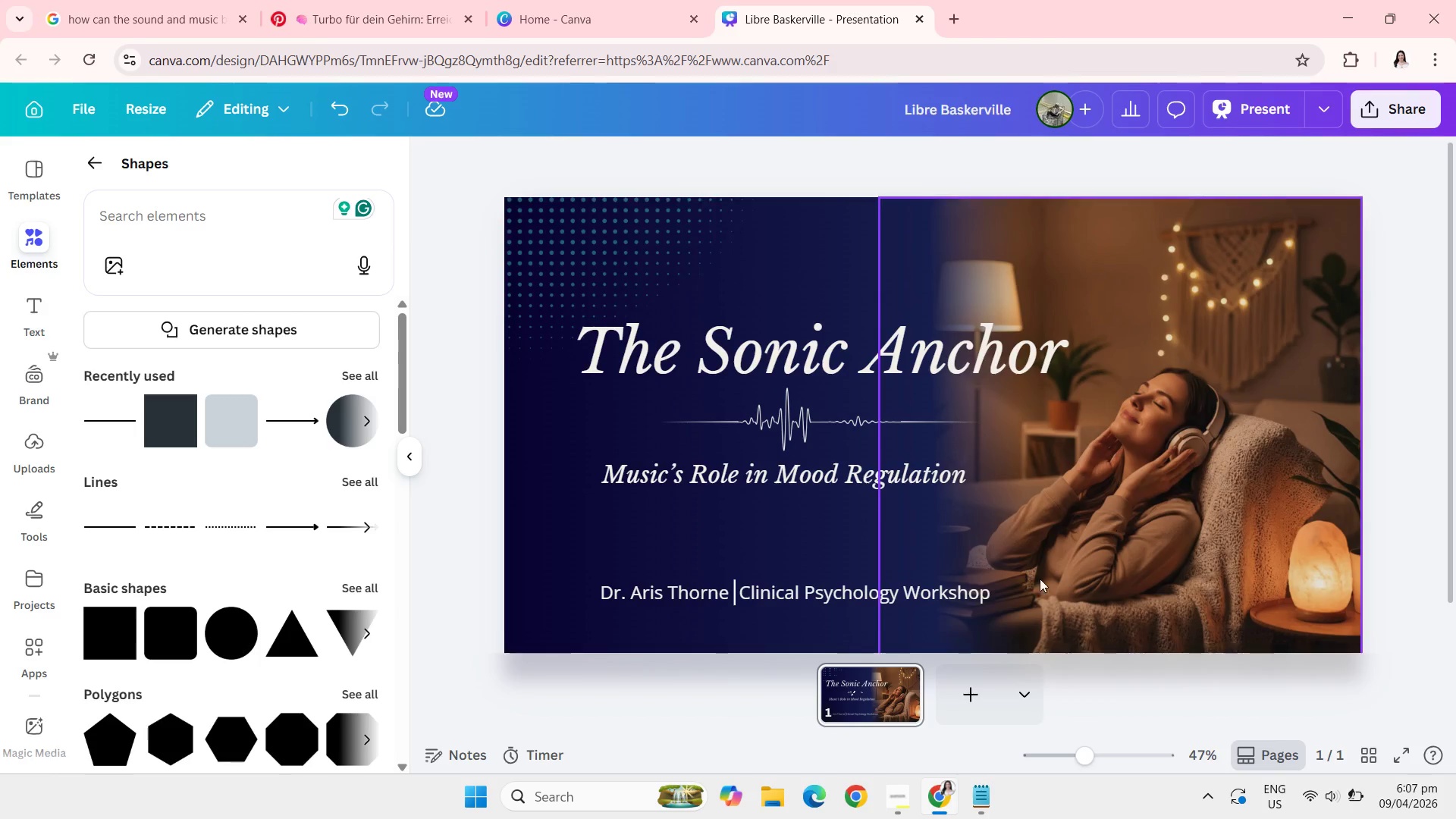 
wait(5.52)
 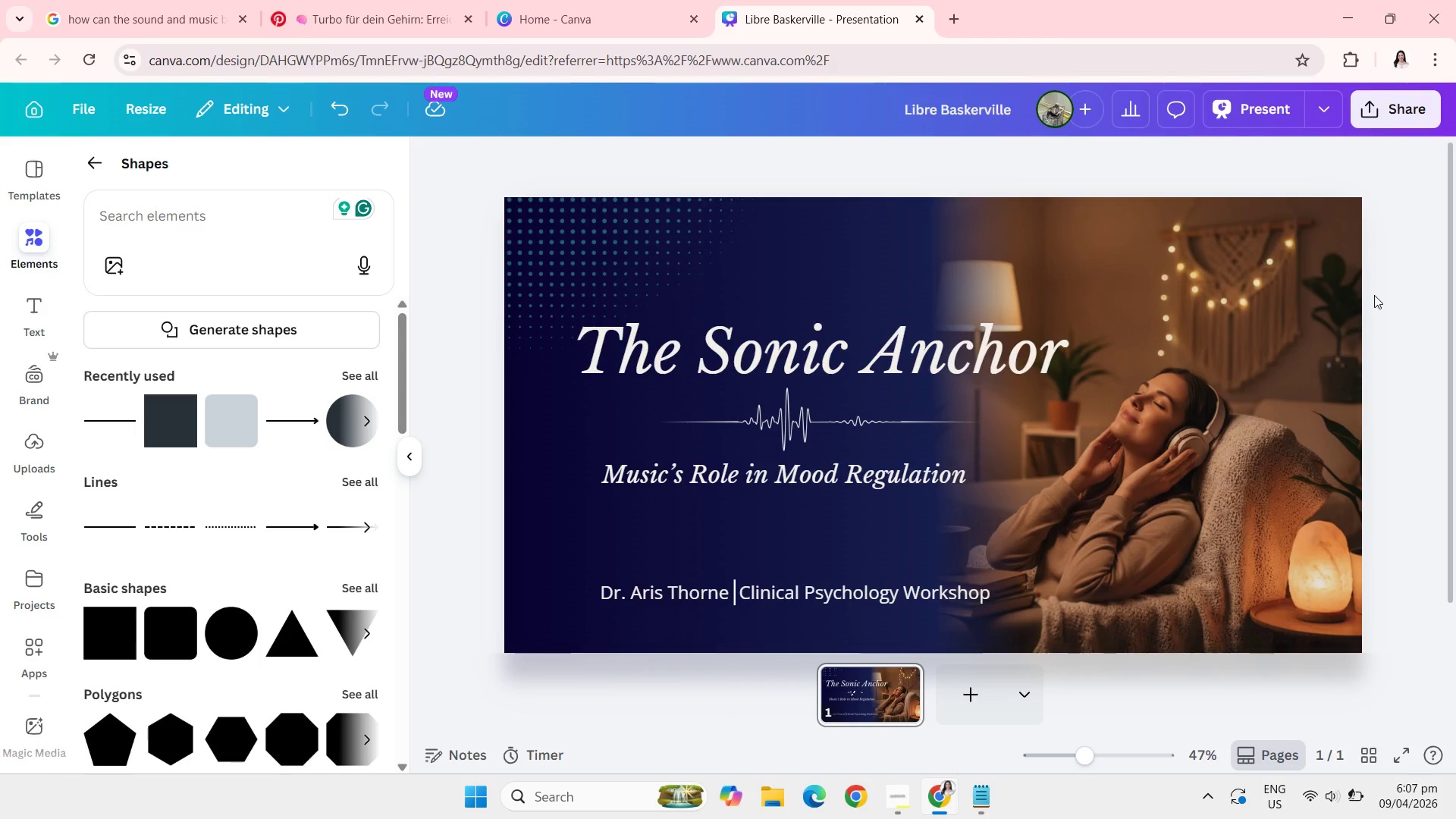 
left_click([899, 681])
 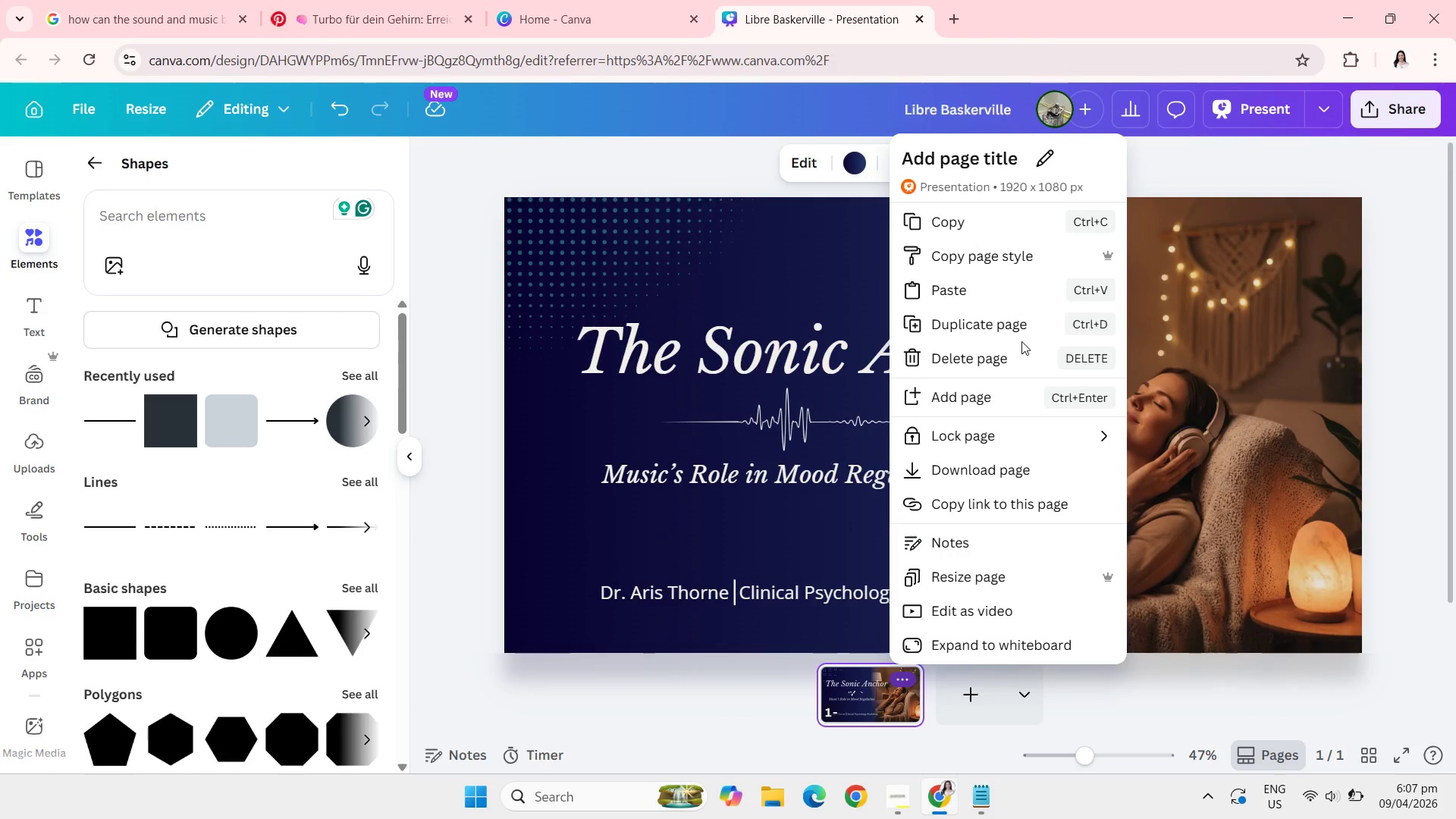 
left_click([993, 322])
 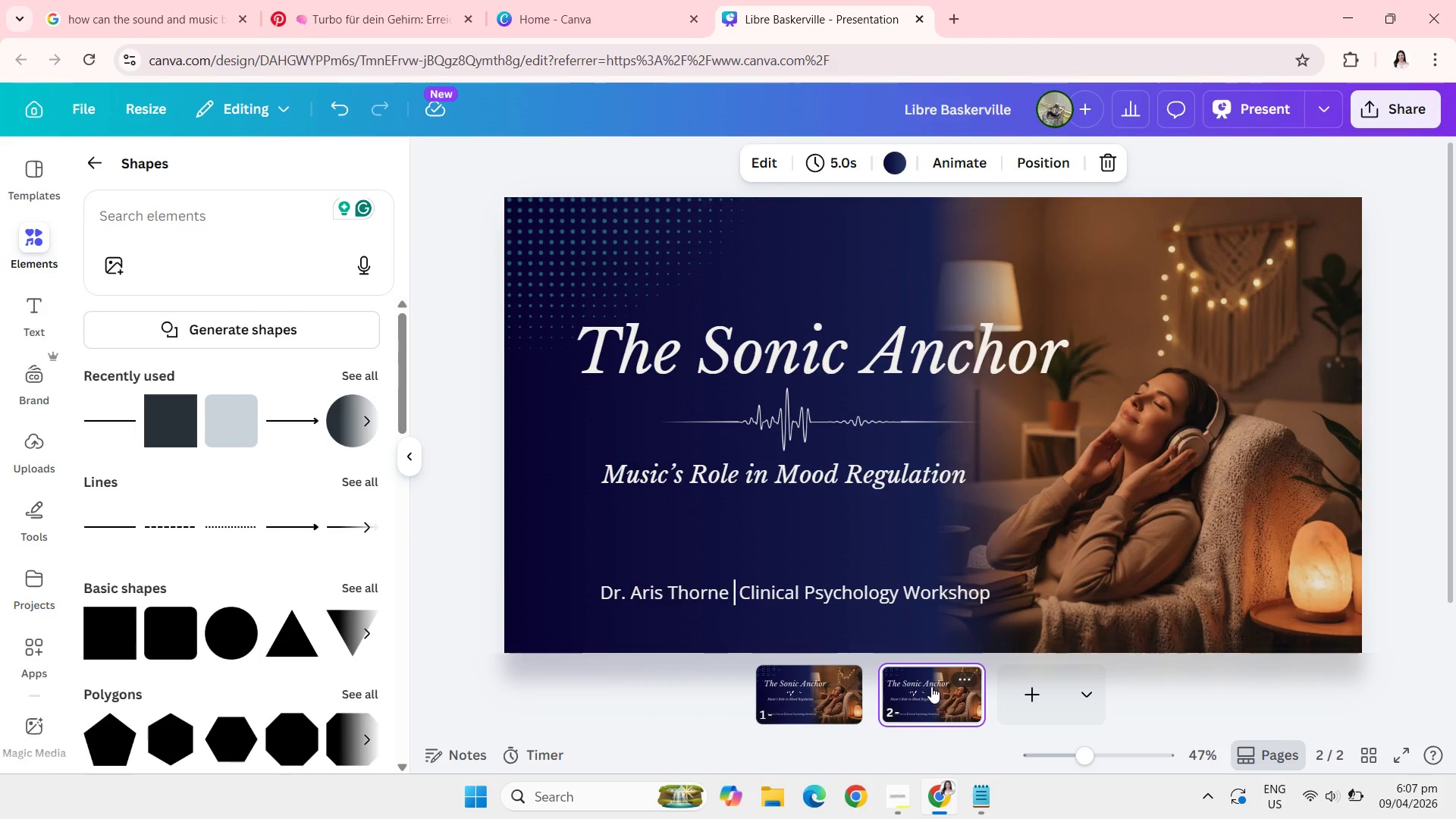 
wait(36.7)
 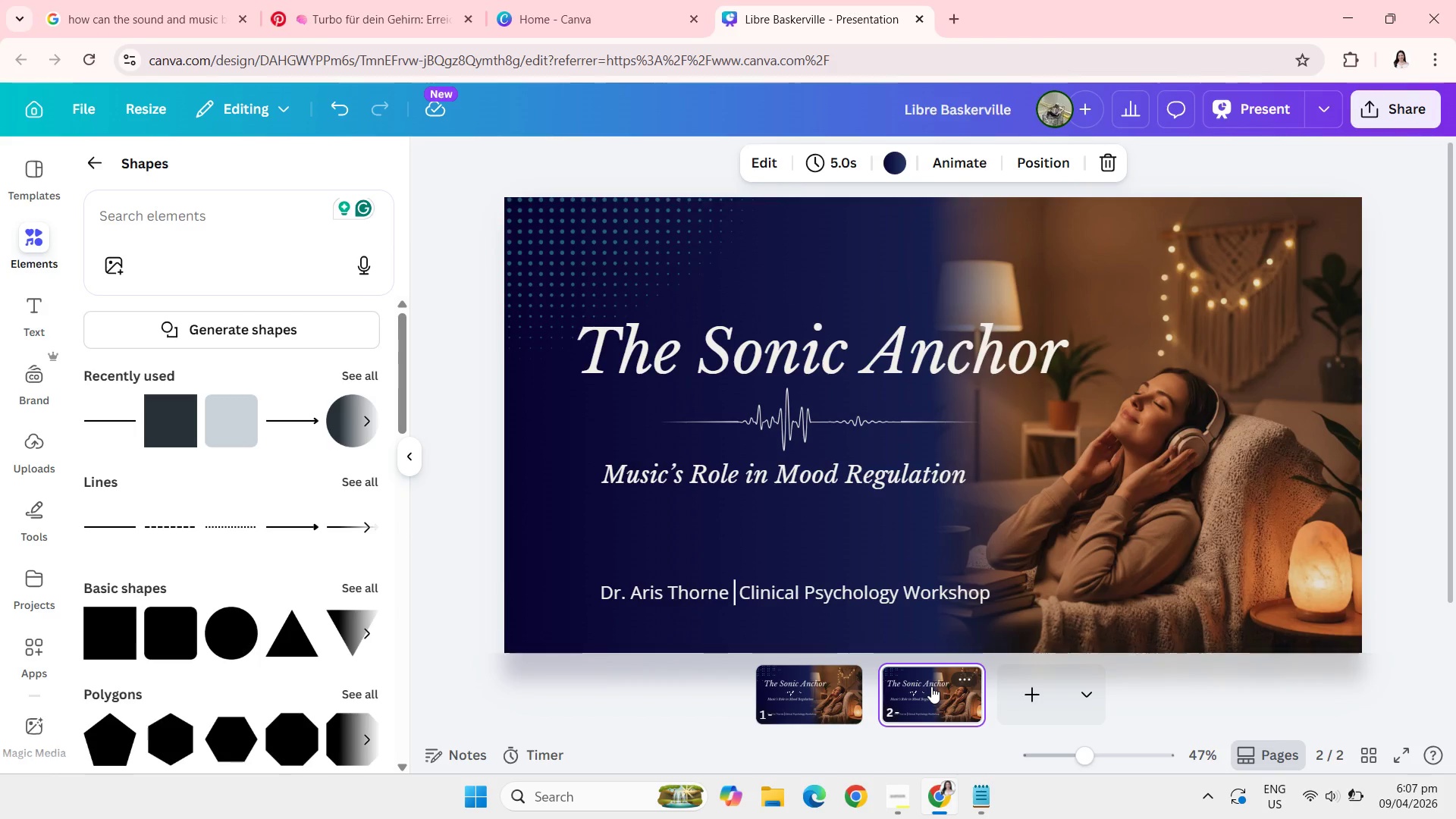 
left_click([1222, 450])
 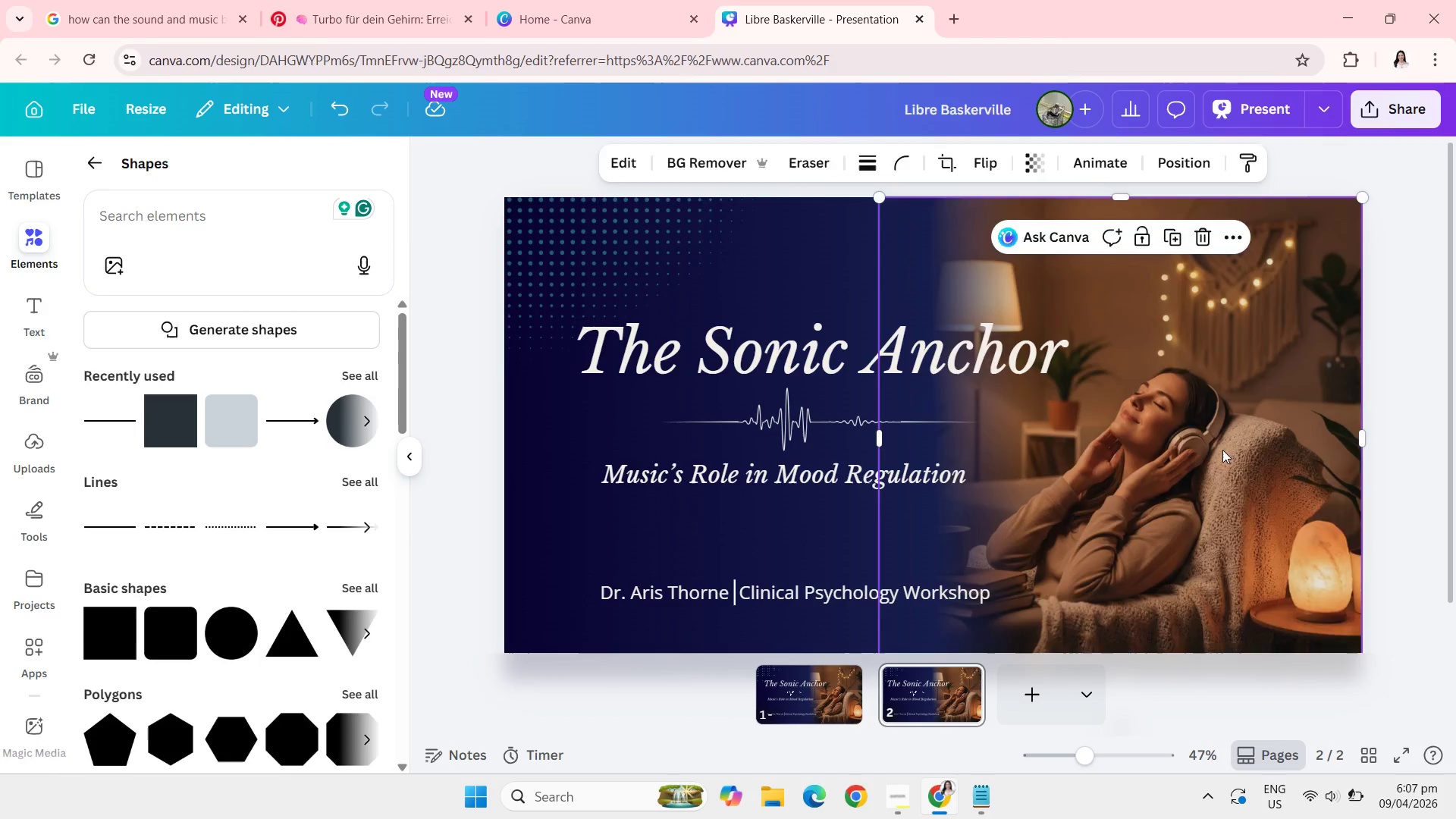 
key(Backspace)
 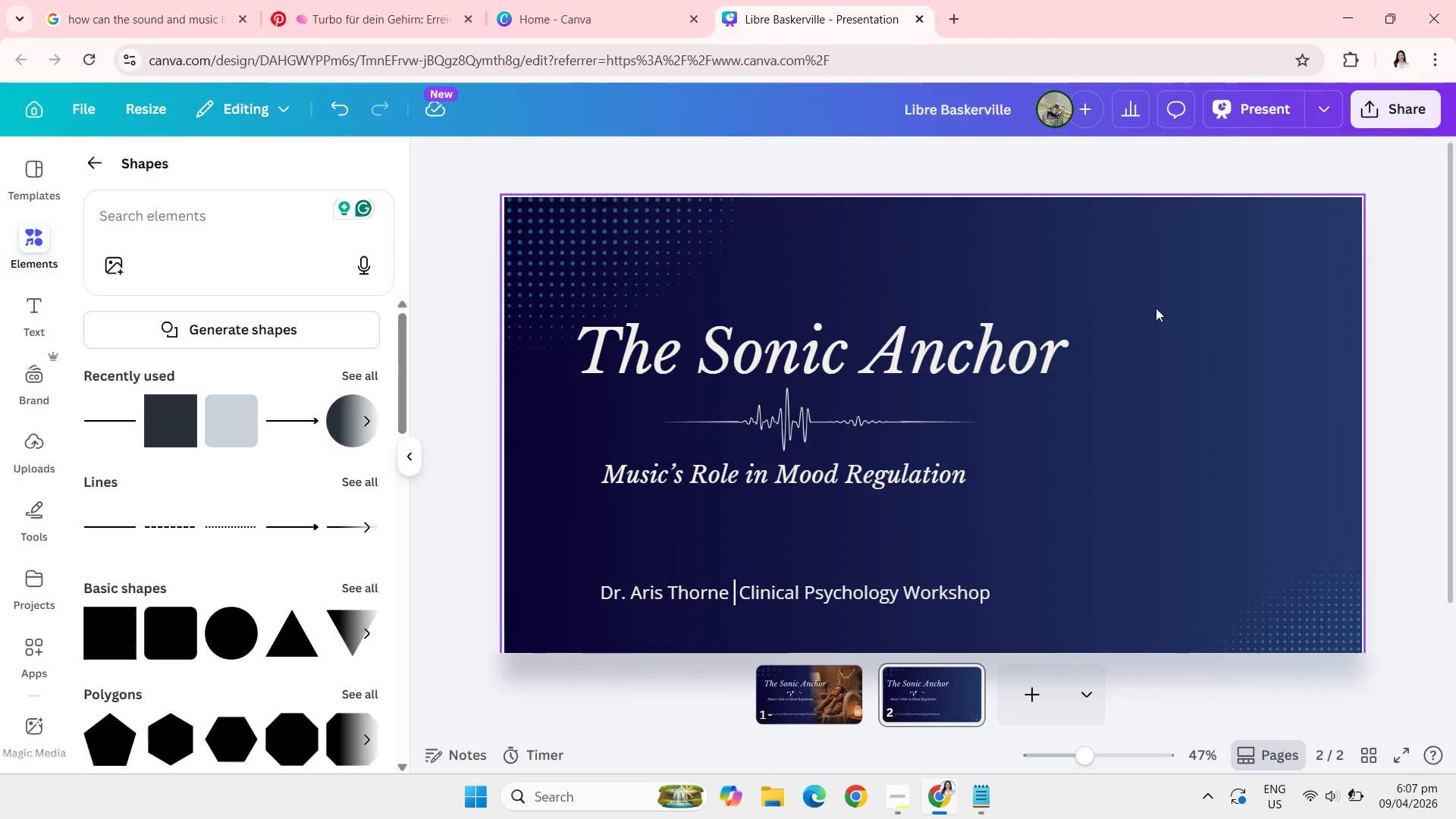 
left_click([1147, 299])
 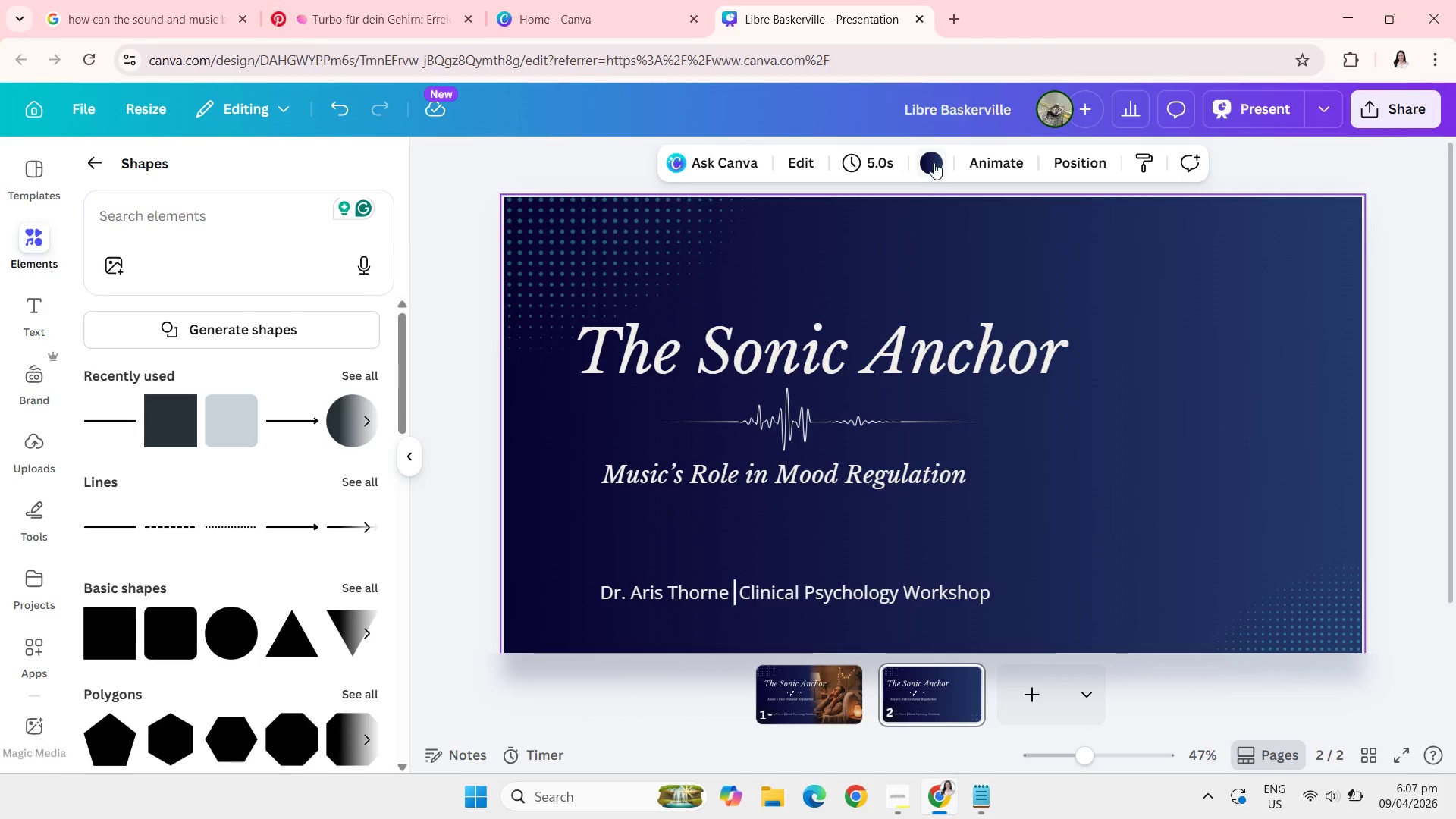 
left_click([931, 155])
 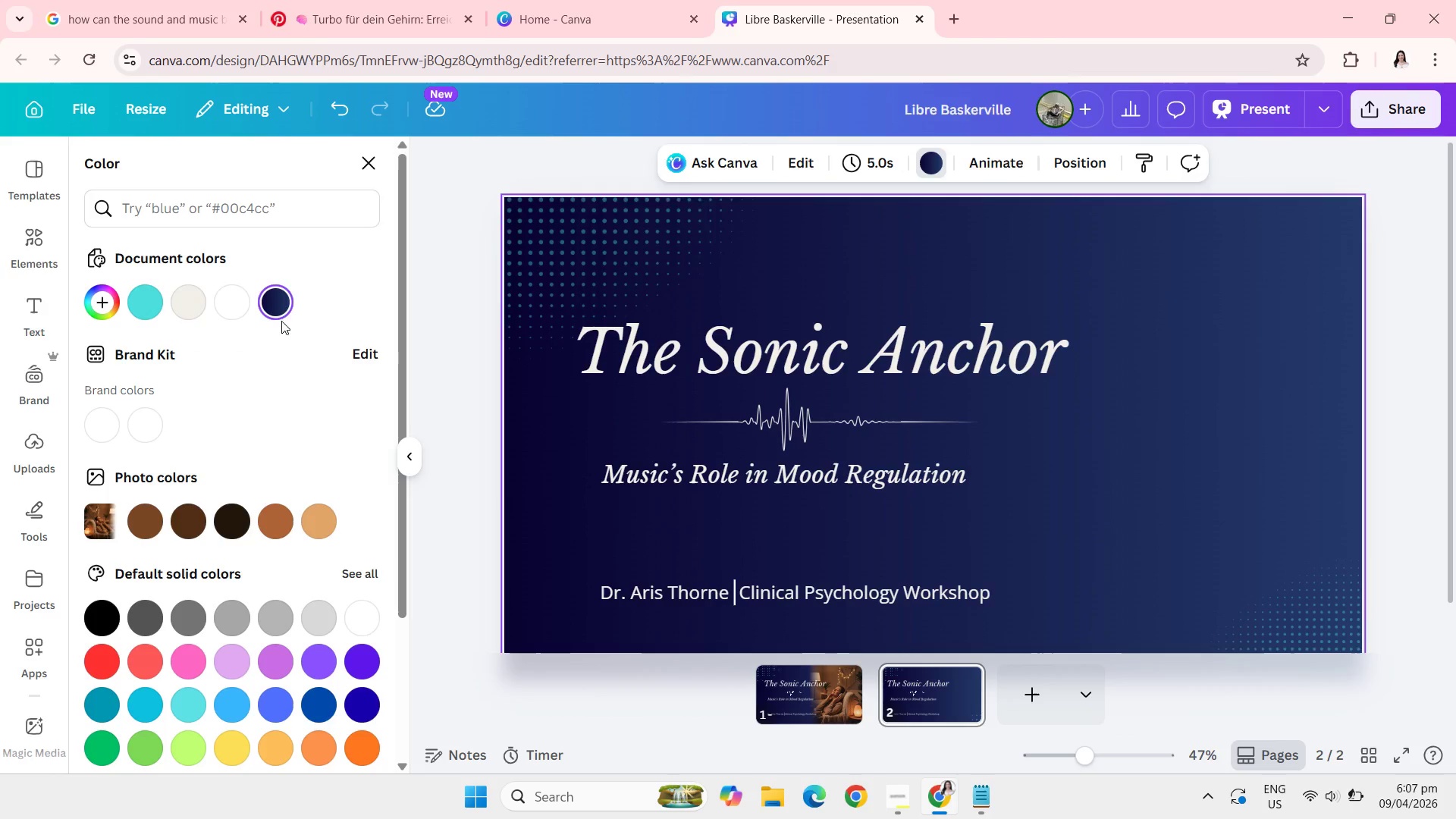 
left_click([274, 303])
 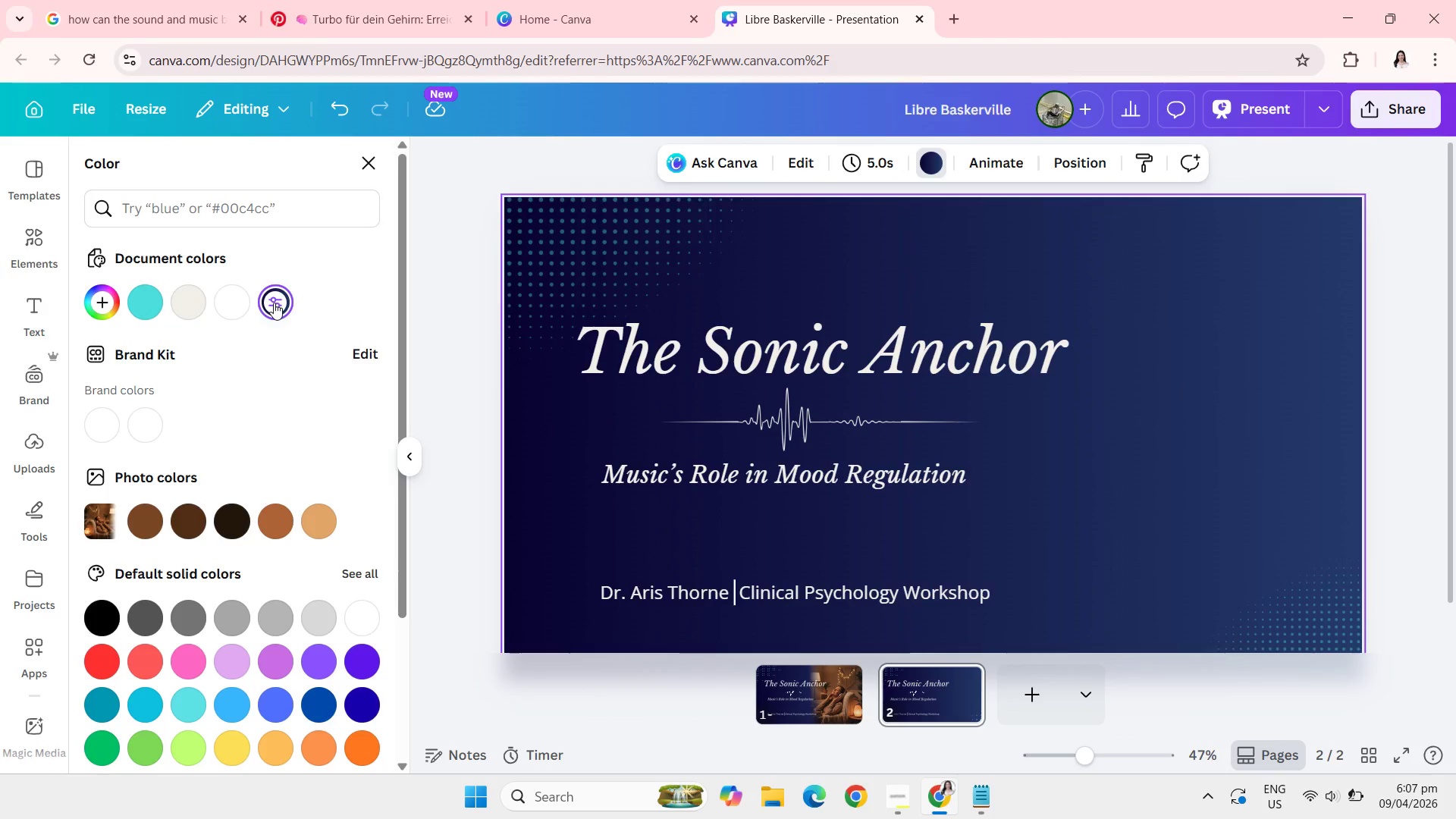 
left_click([274, 303])
 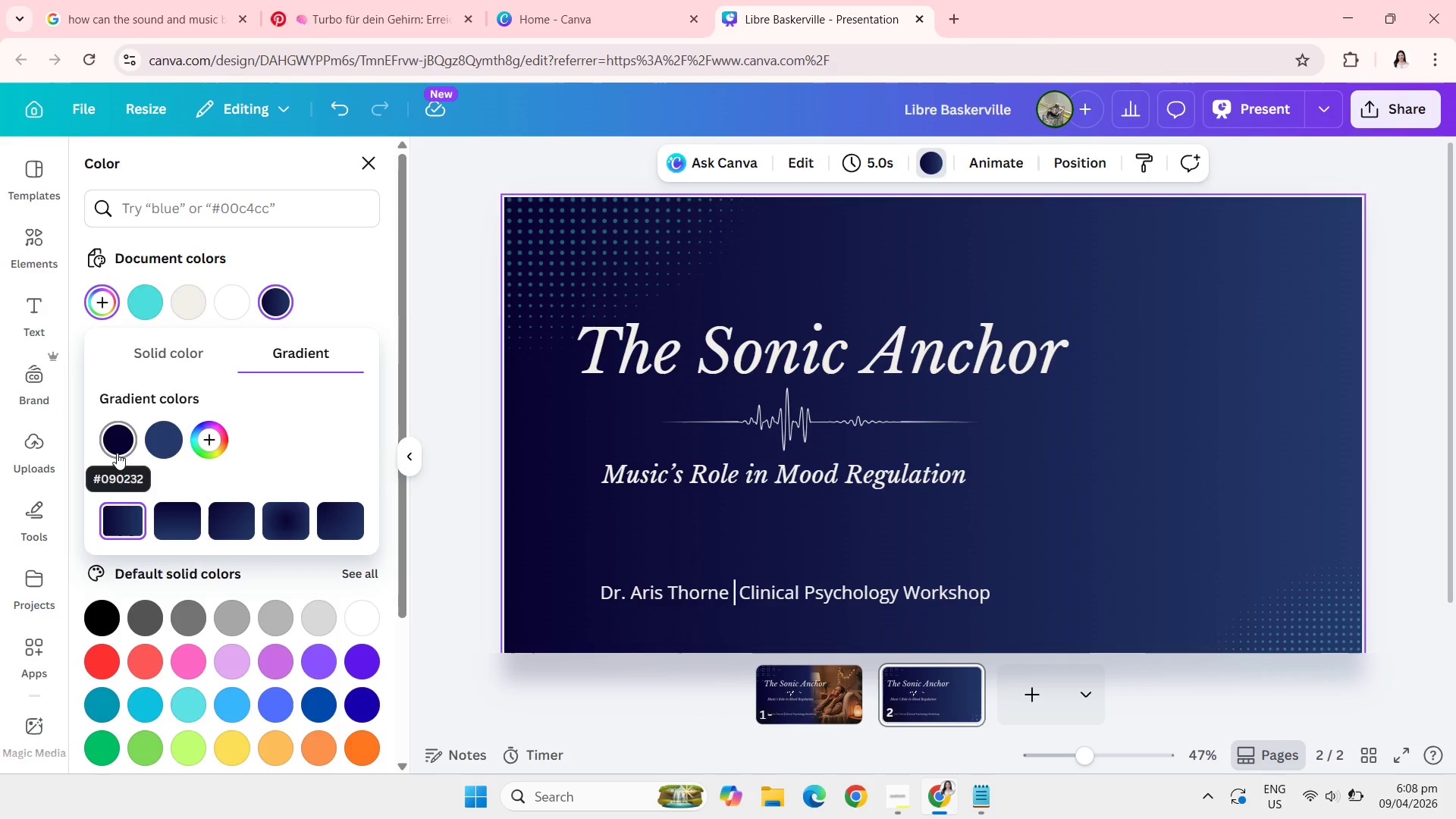 
wait(8.17)
 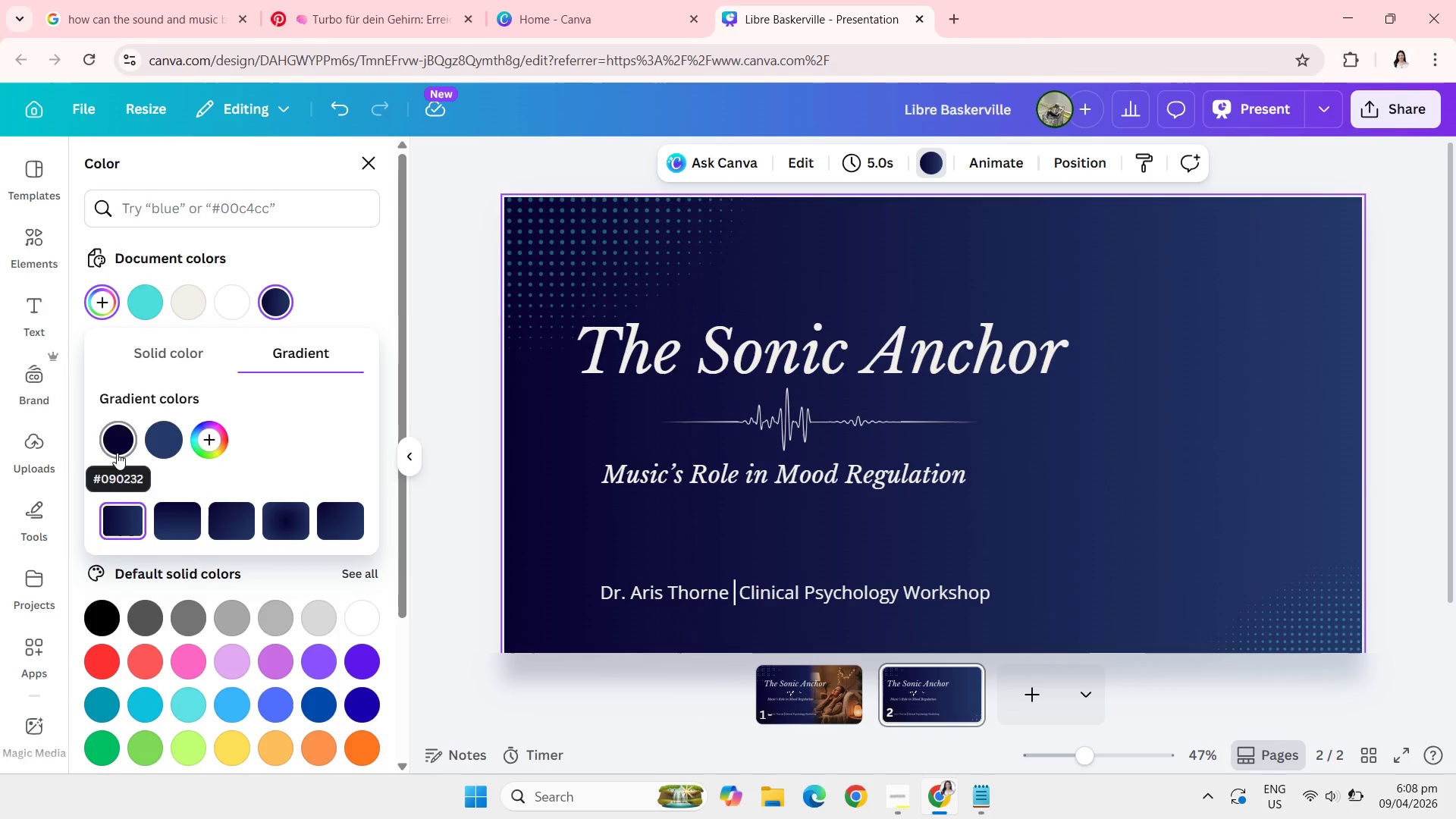 
left_click([996, 803])
 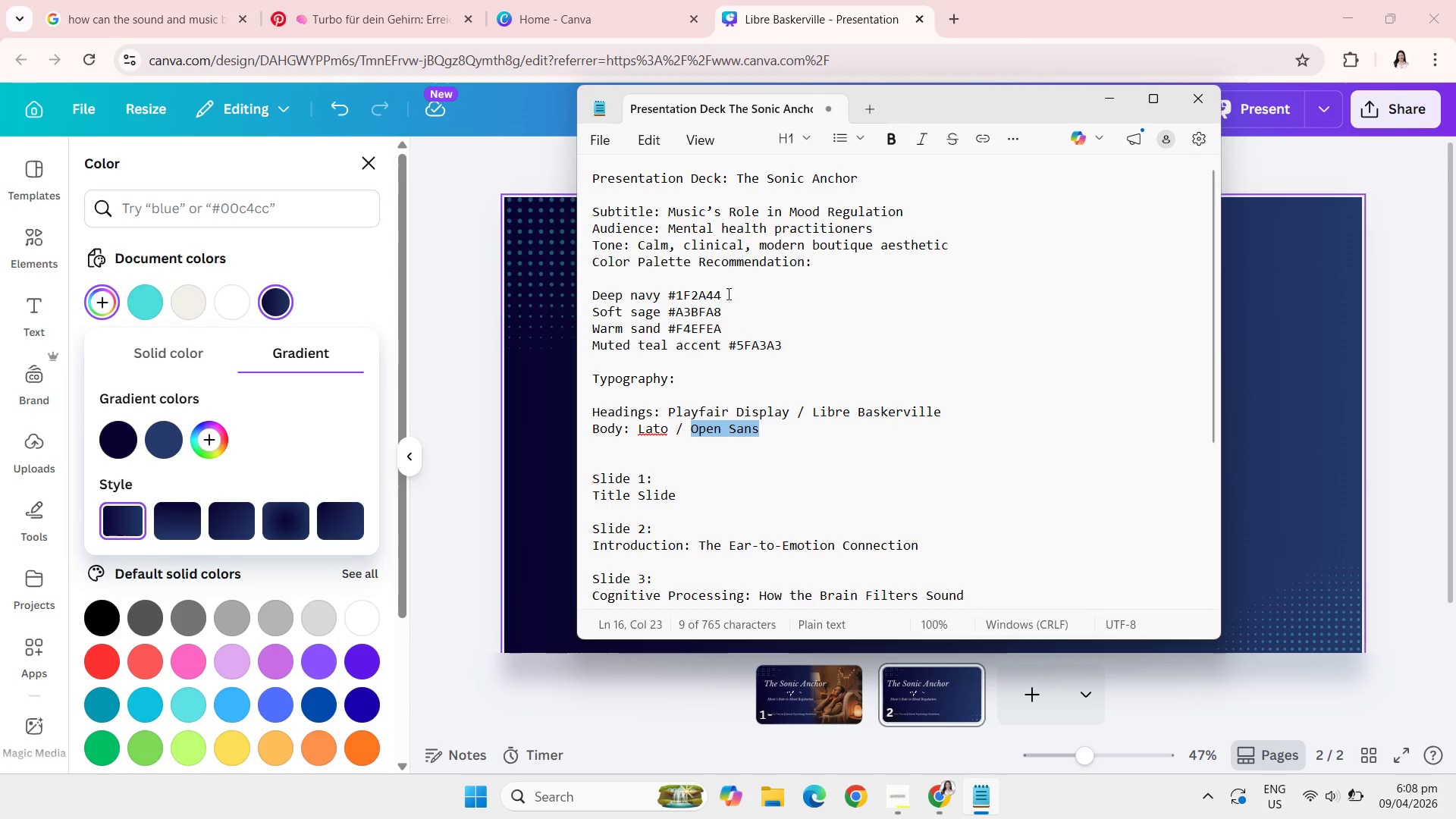 
left_click_drag(start_coordinate=[727, 295], to_coordinate=[670, 290])
 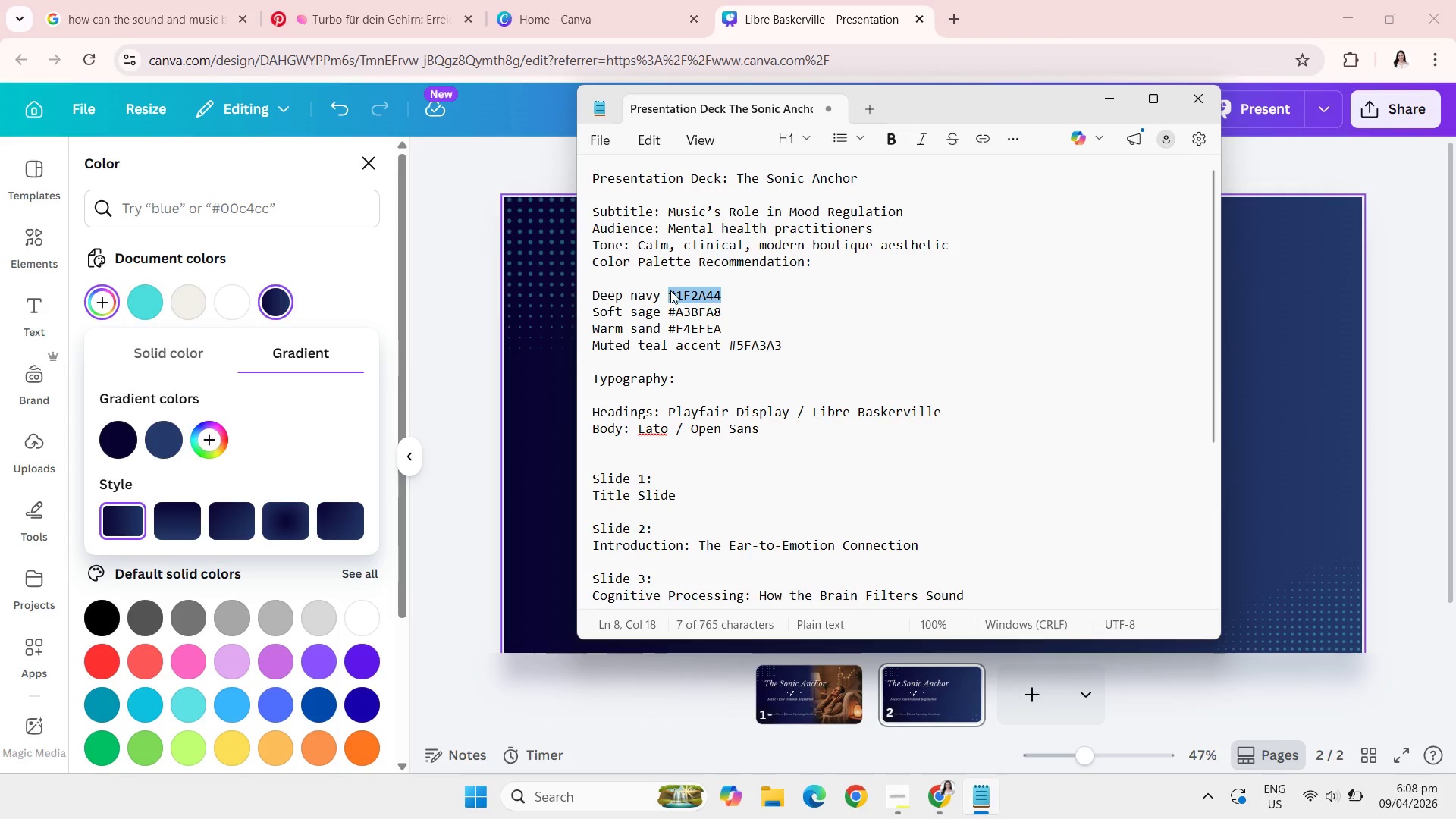 
key(Control+C)
 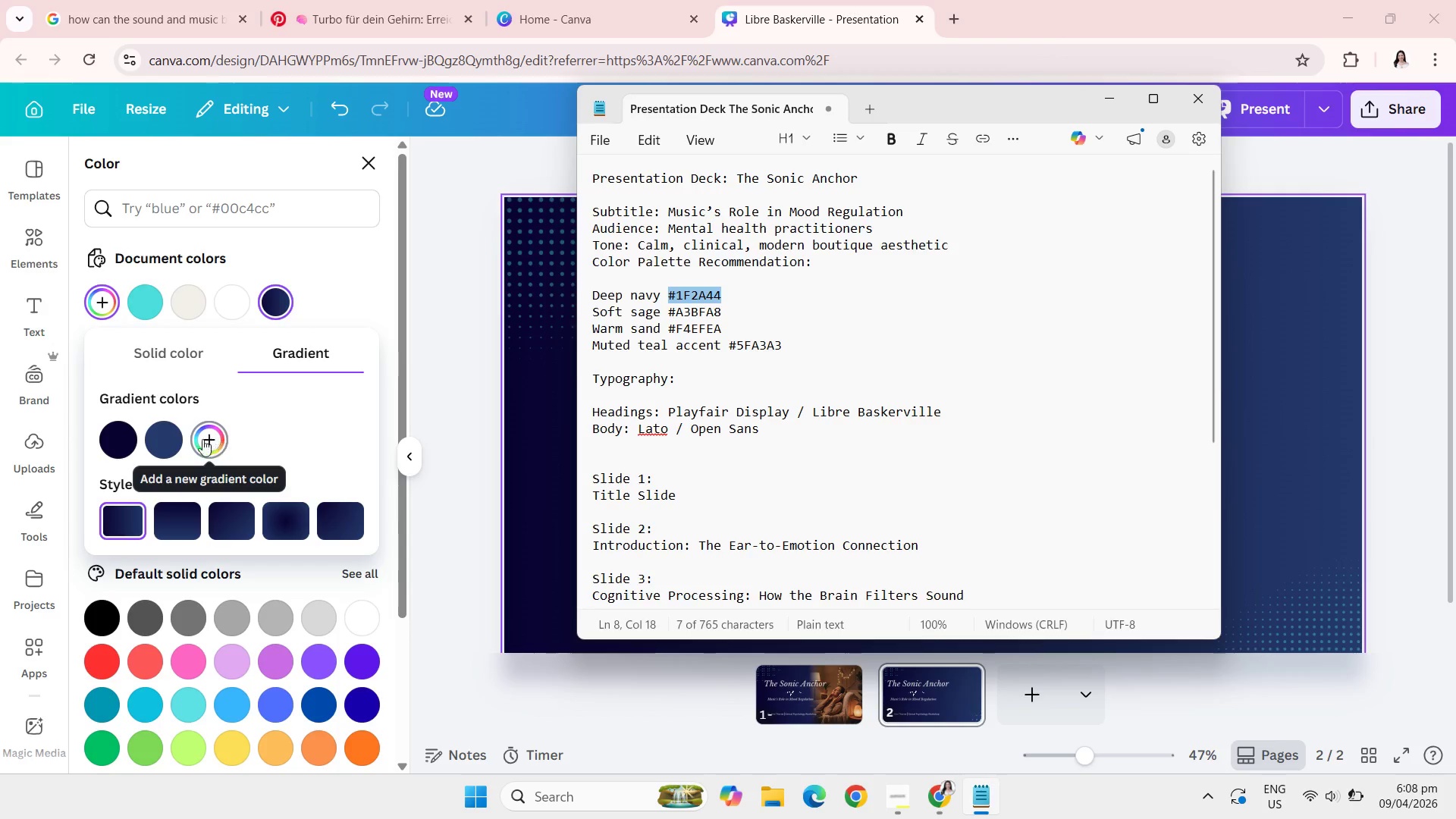 
left_click([127, 435])
 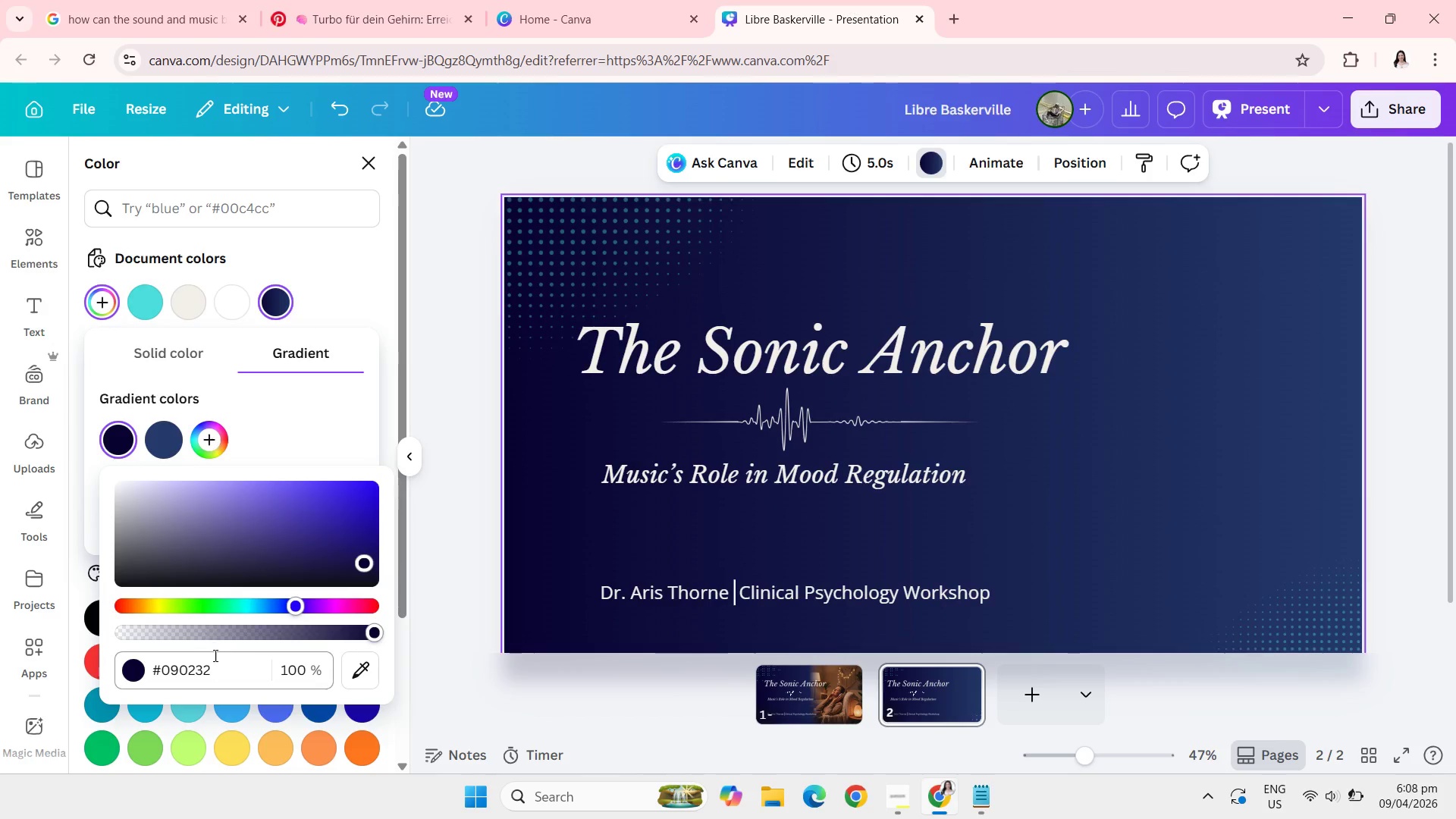 
left_click([214, 661])
 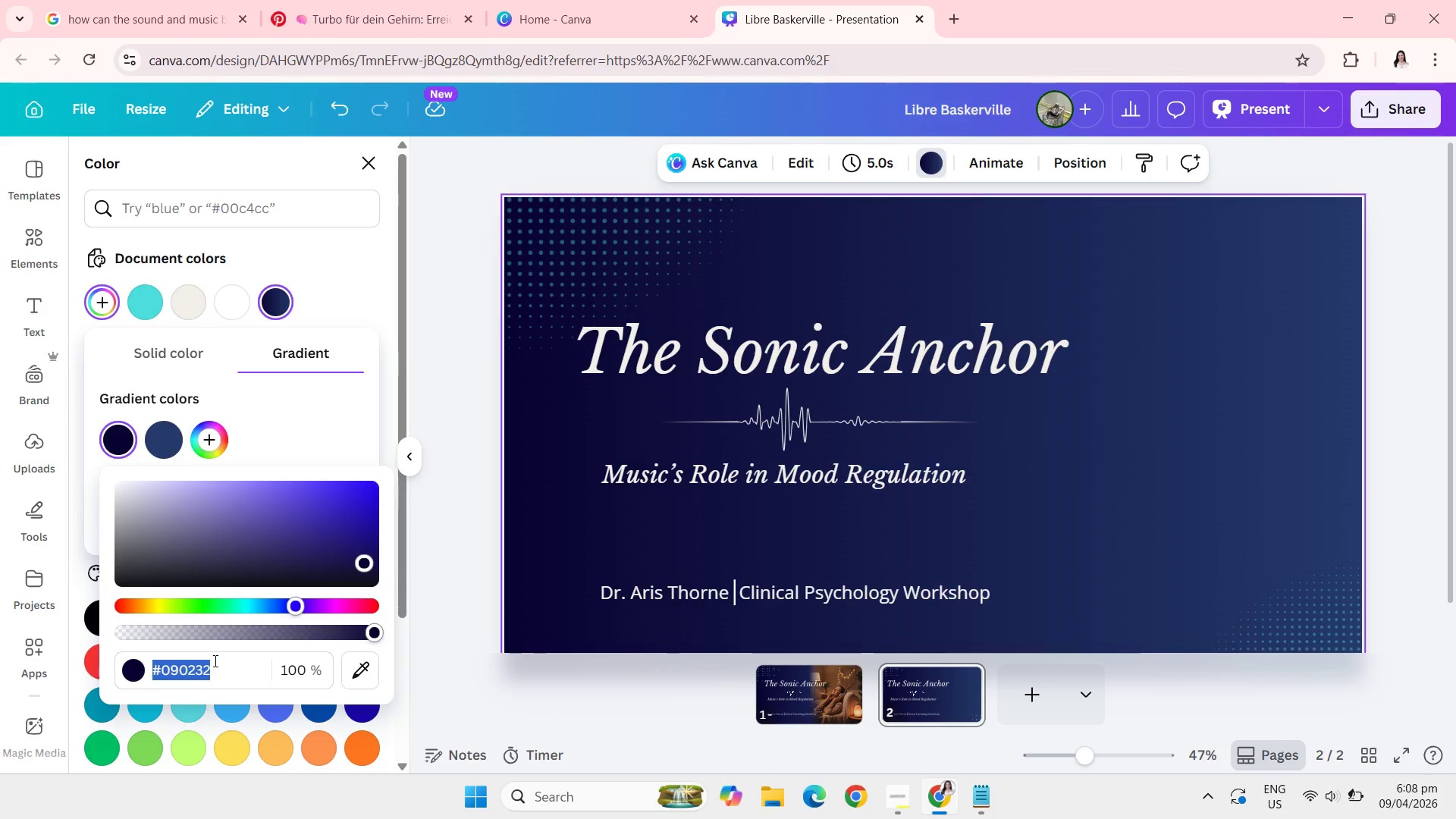 
key(Control+V)
 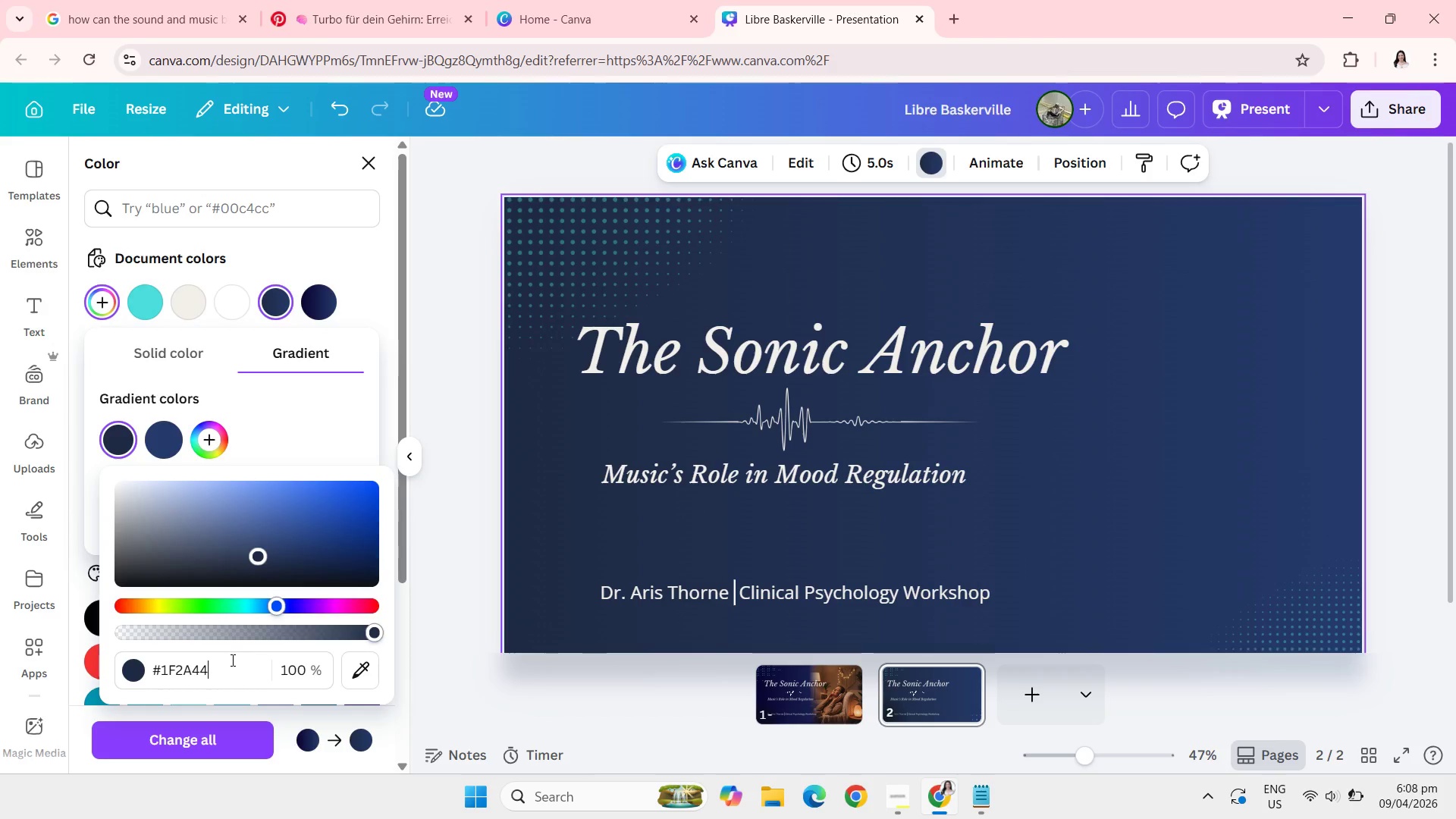 
key(Enter)
 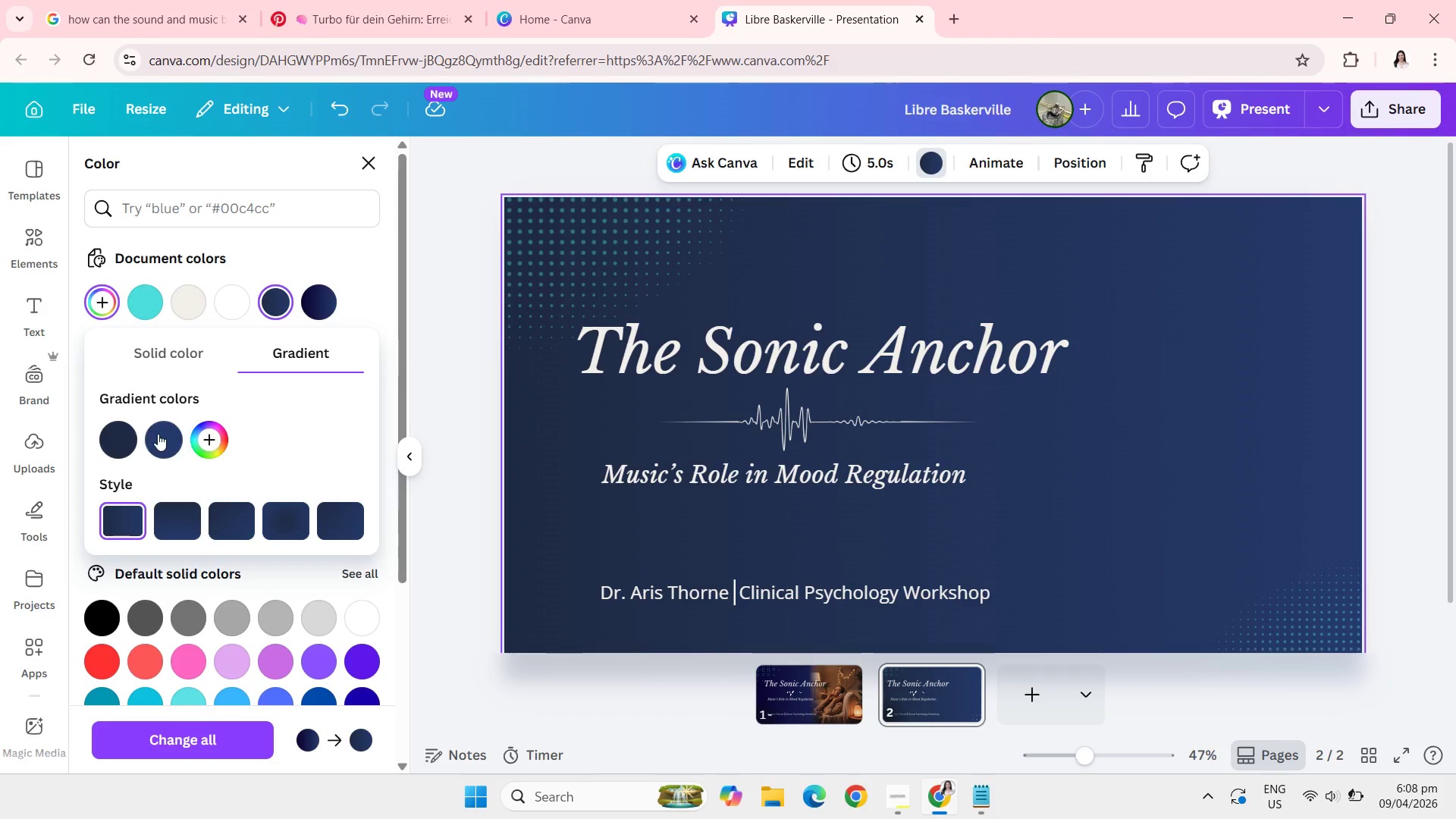 
left_click([158, 435])
 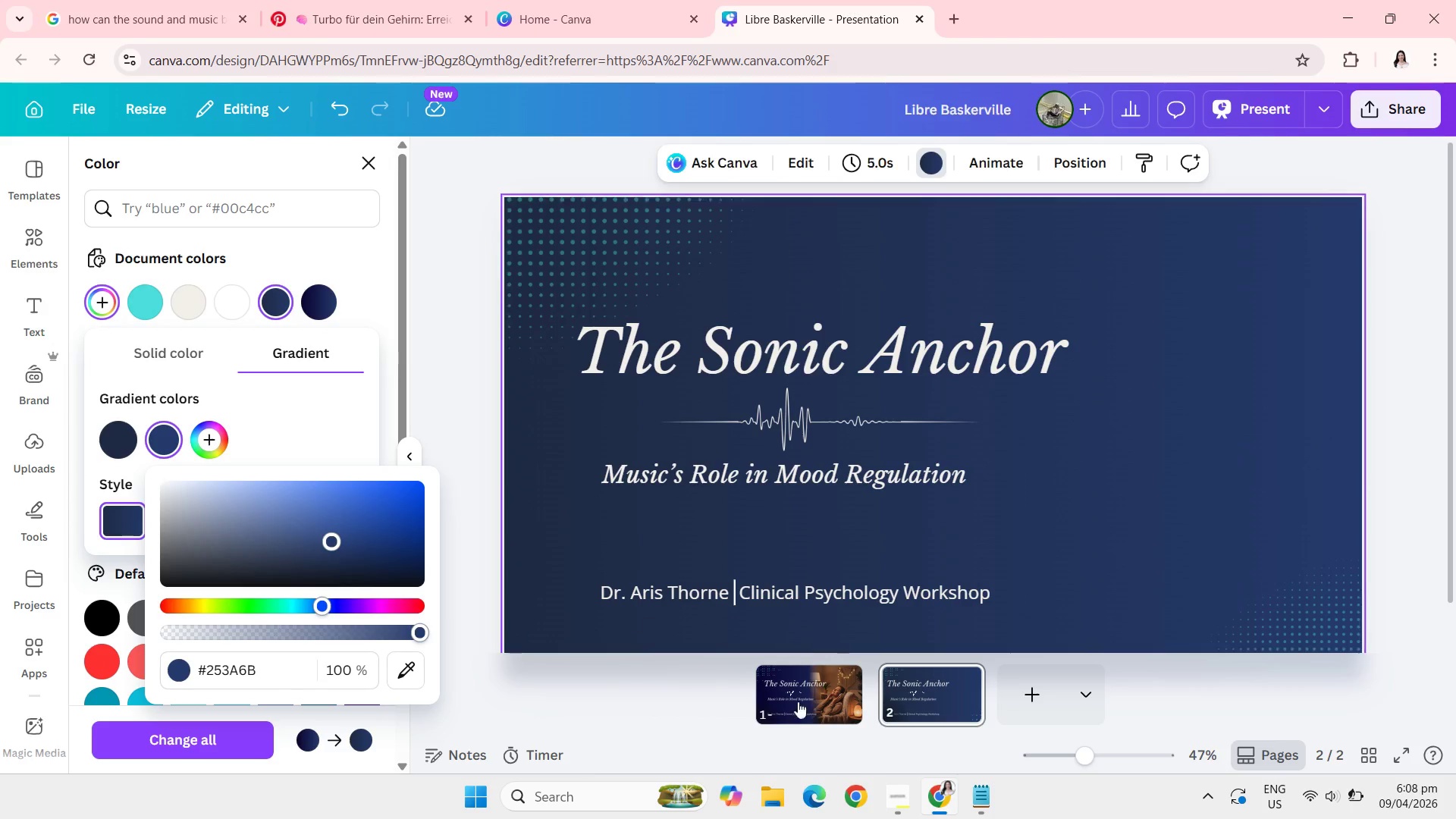 
mouse_move([930, 795])
 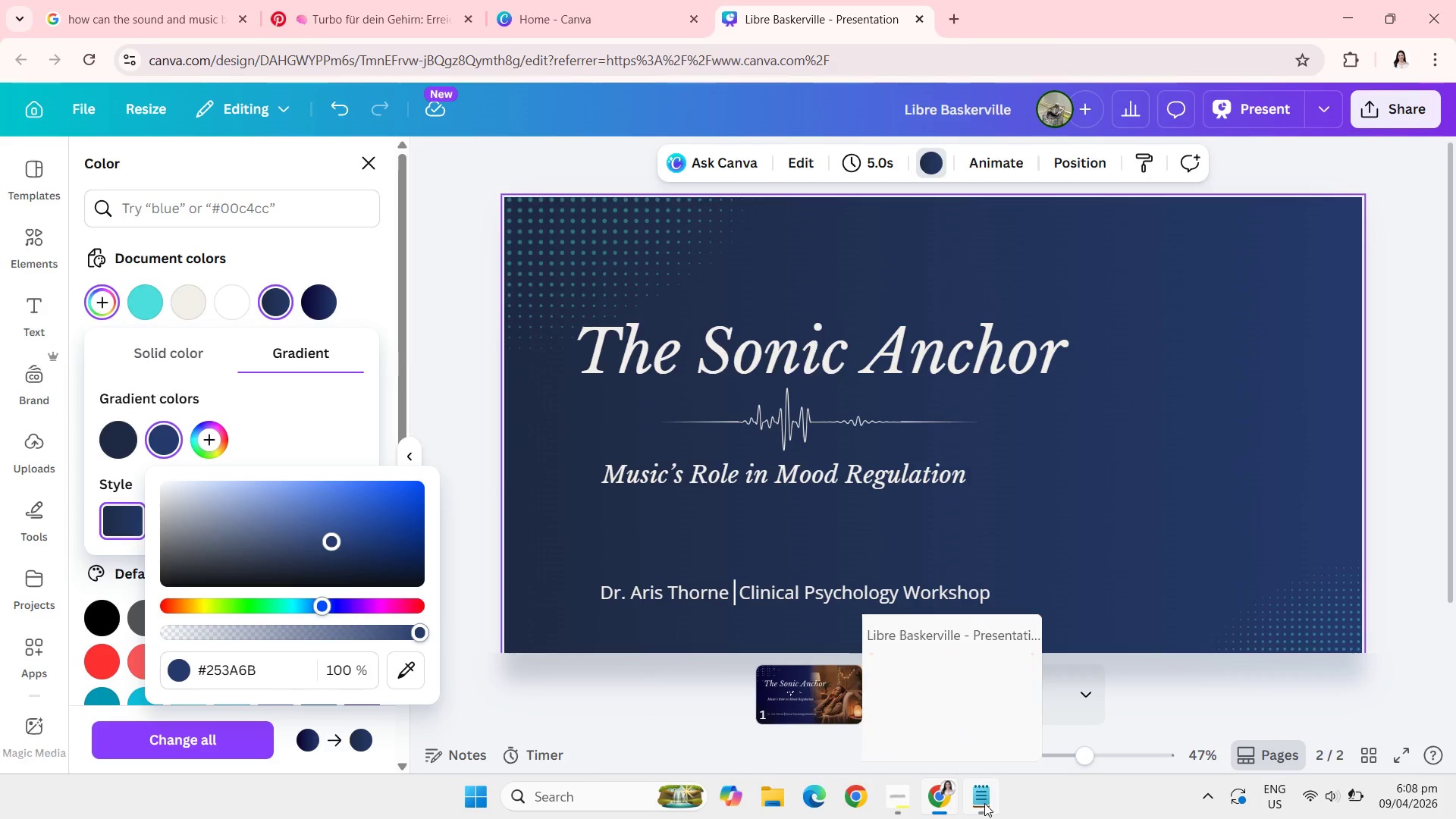 
left_click([984, 803])
 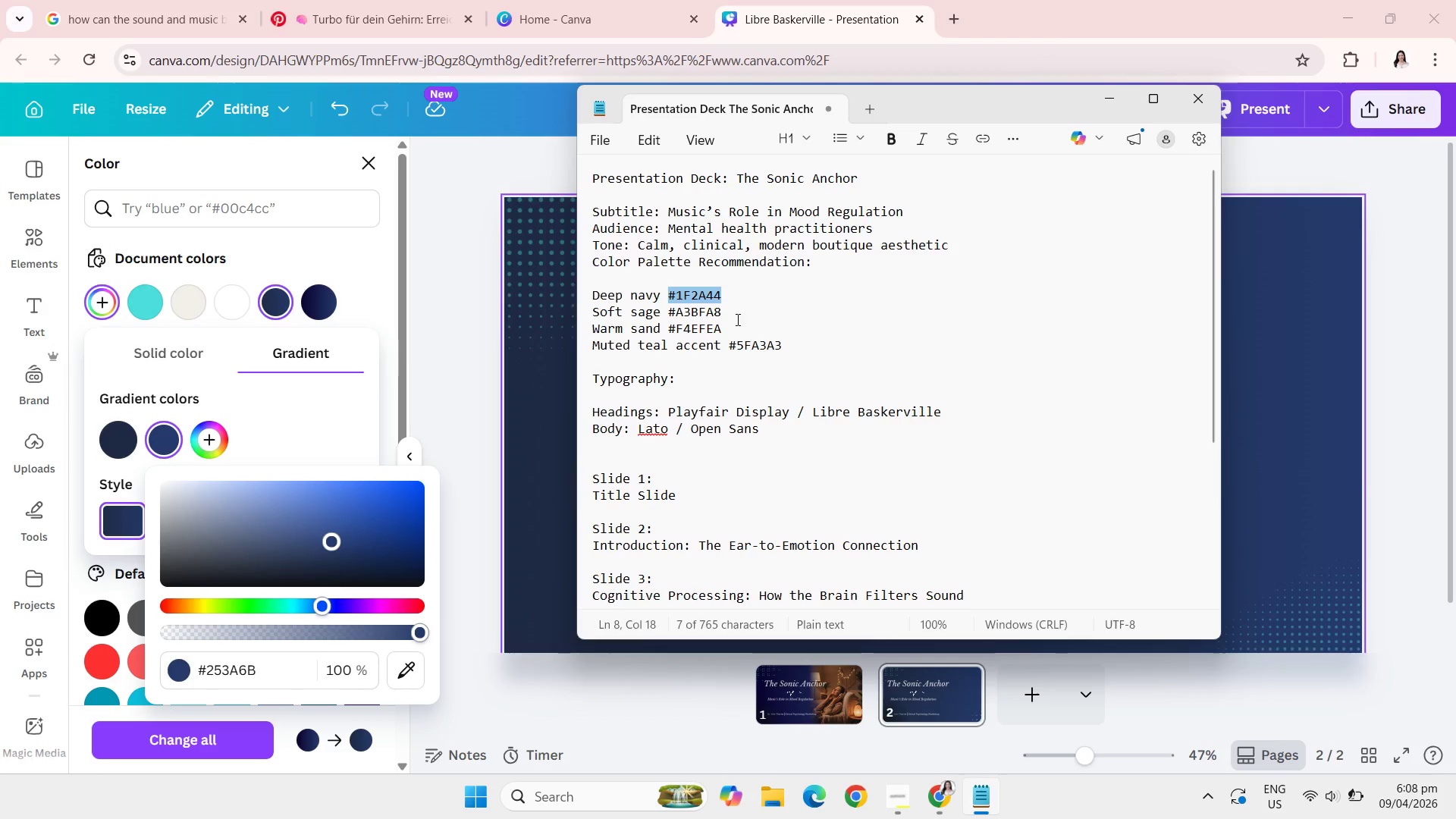 
left_click_drag(start_coordinate=[731, 318], to_coordinate=[670, 318])
 